 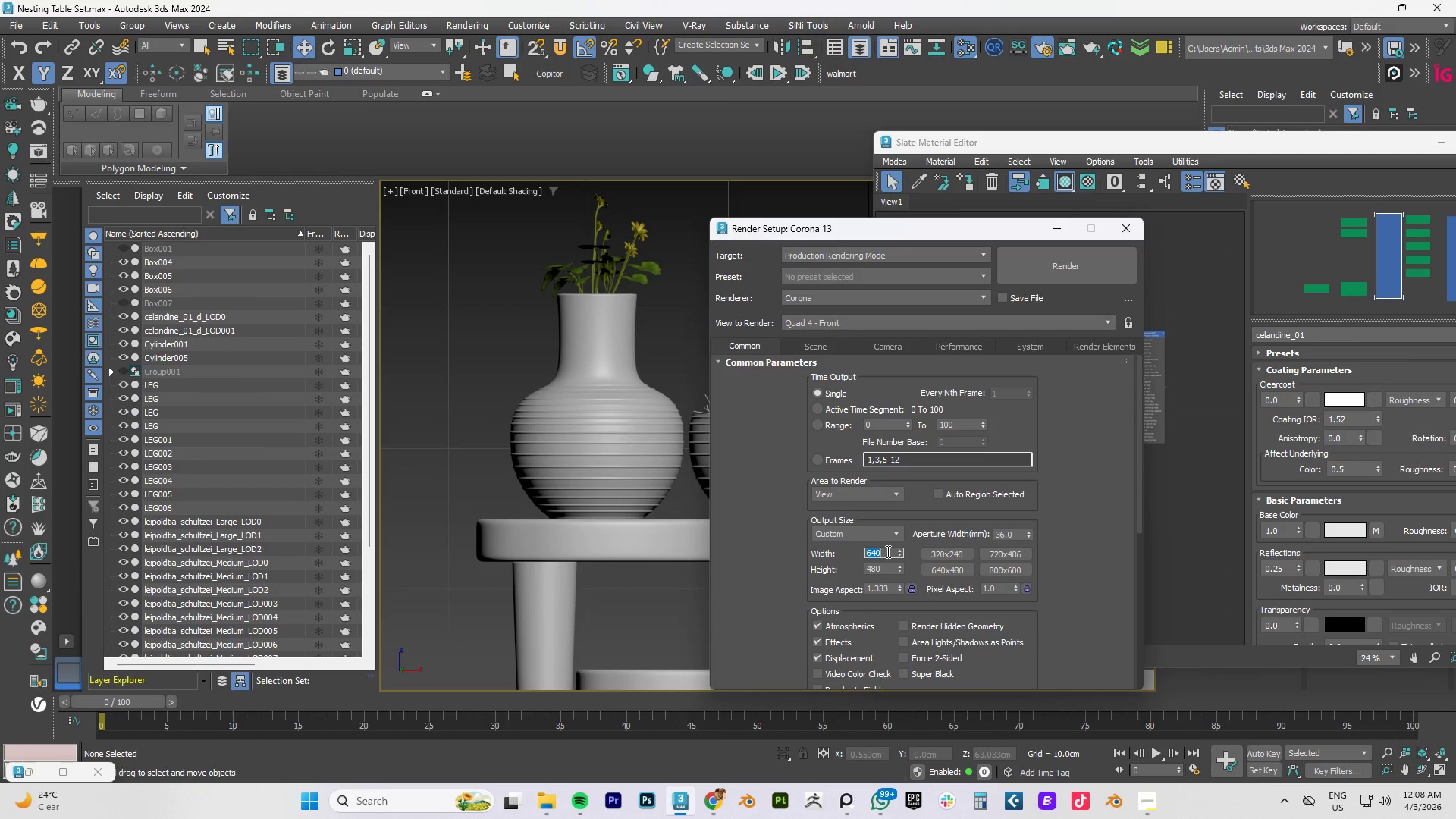 
key(Numpad3)
 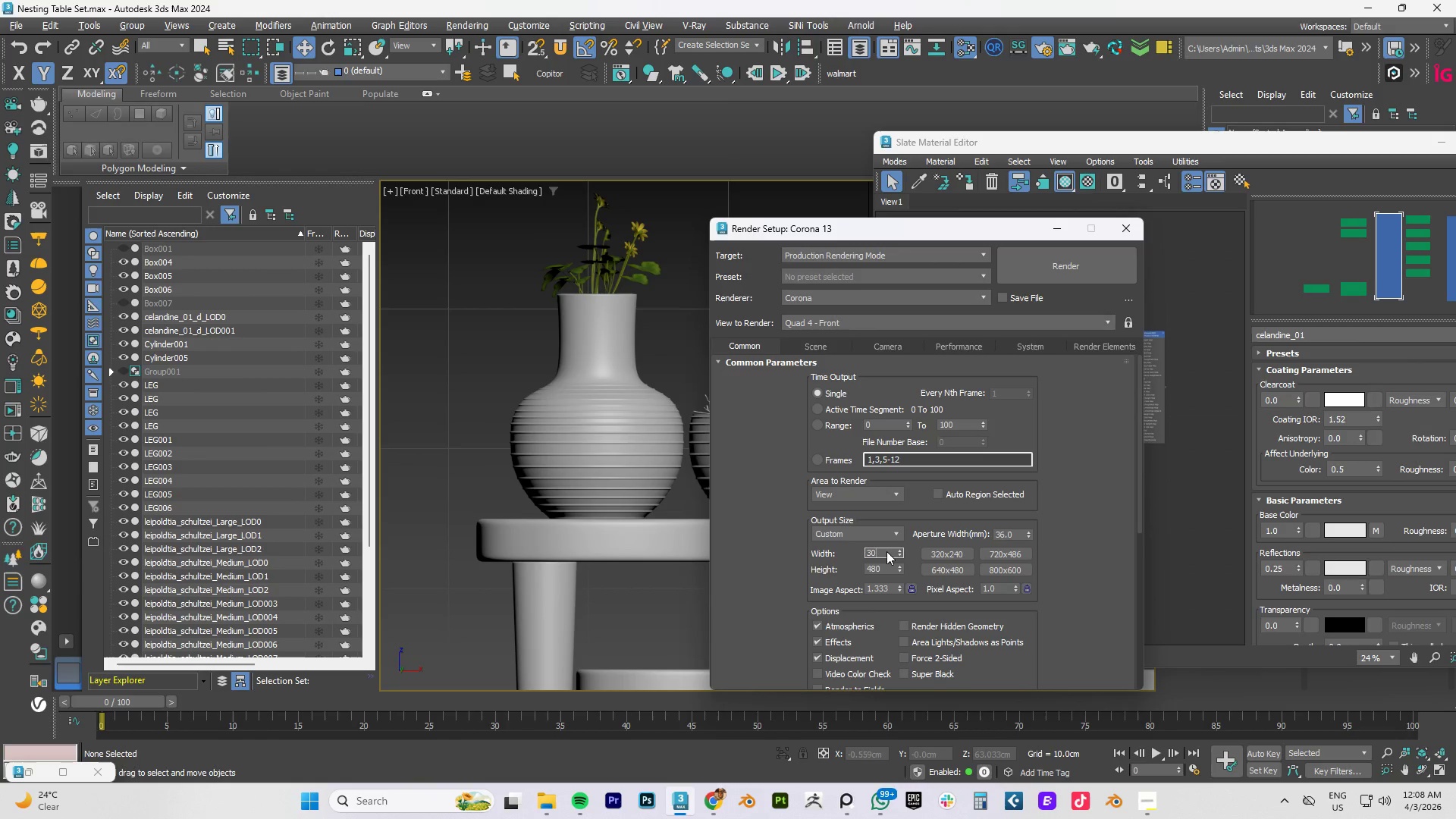 
key(Numpad0)
 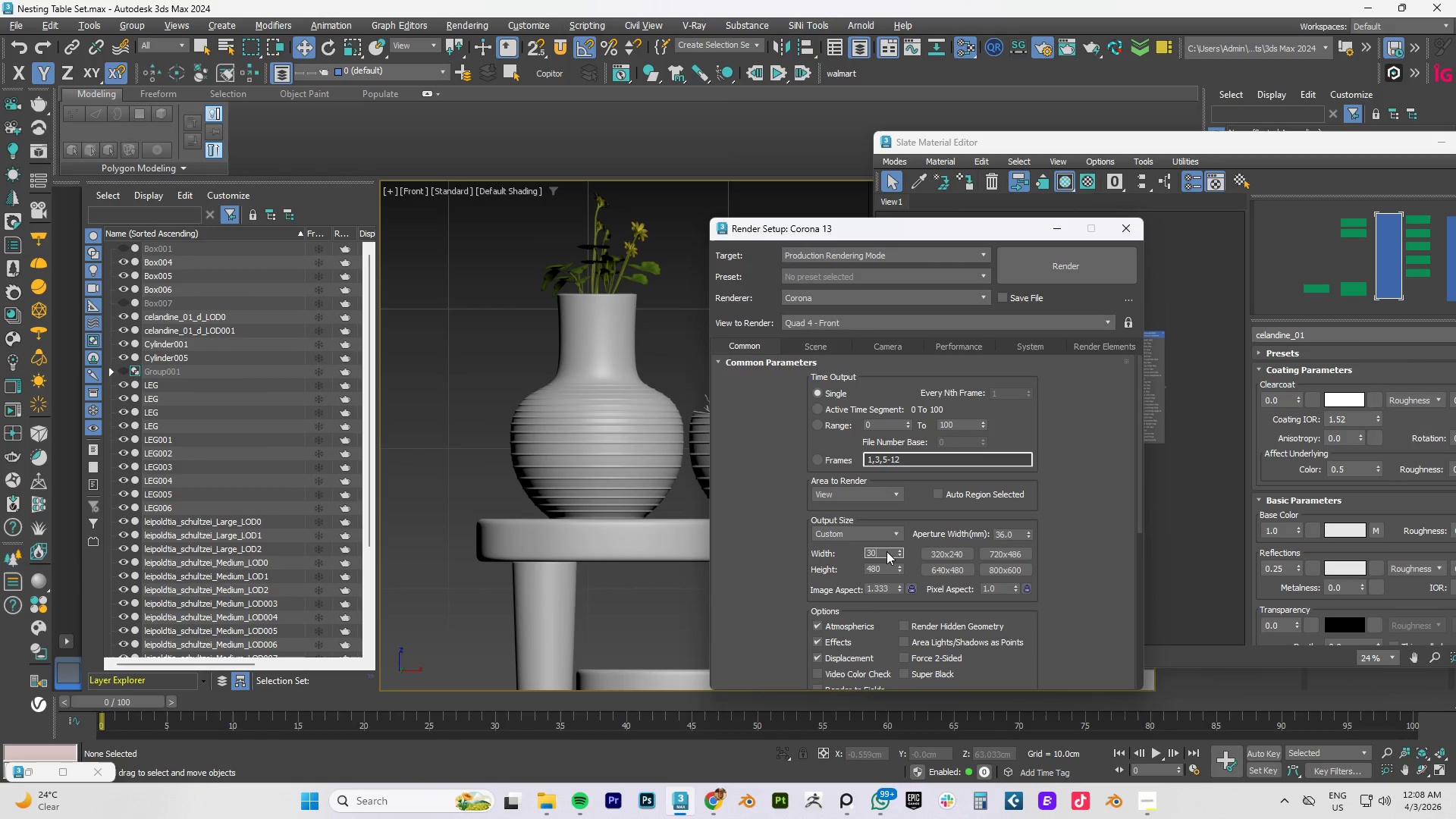 
key(Numpad0)
 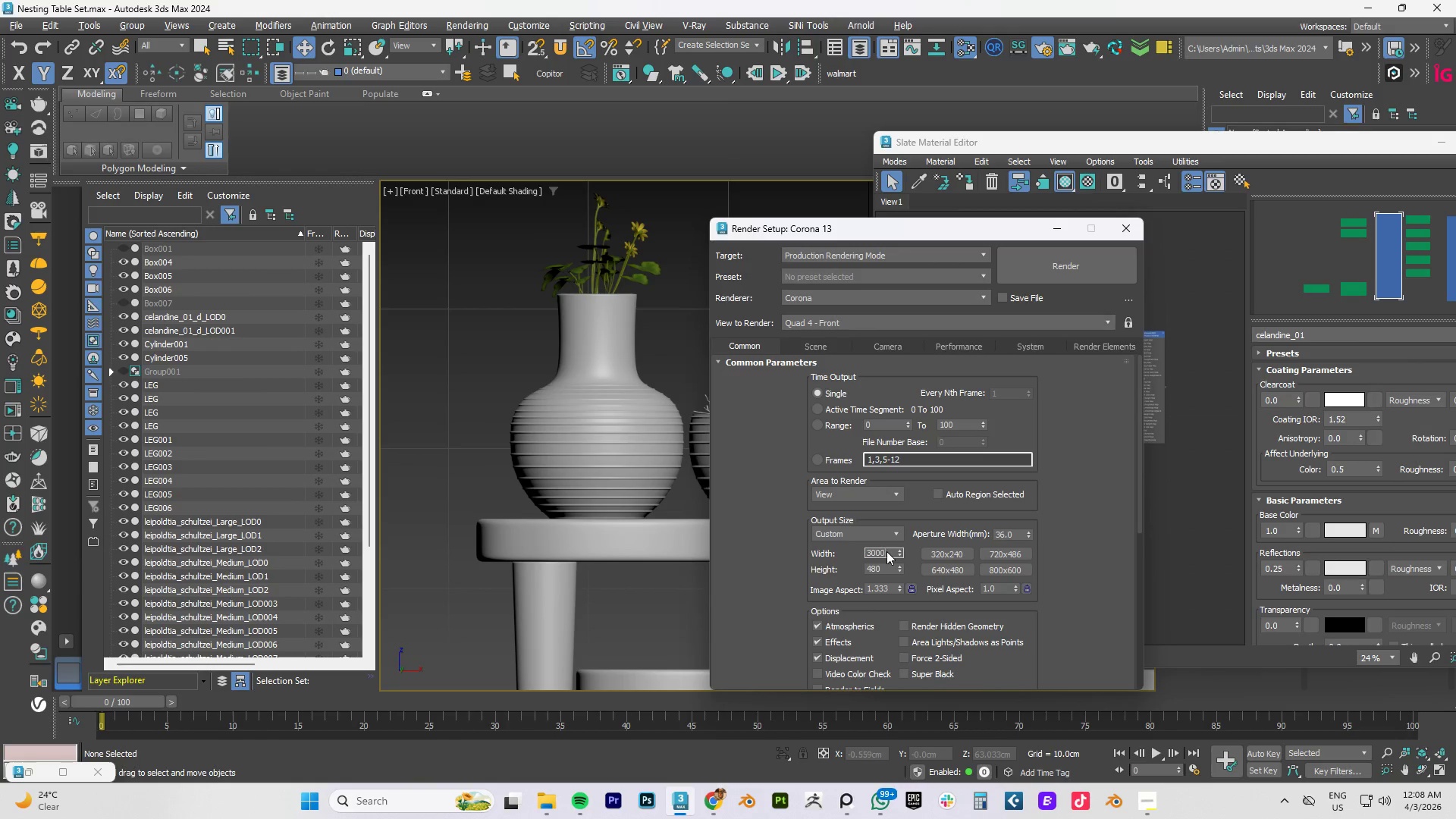 
key(Numpad0)
 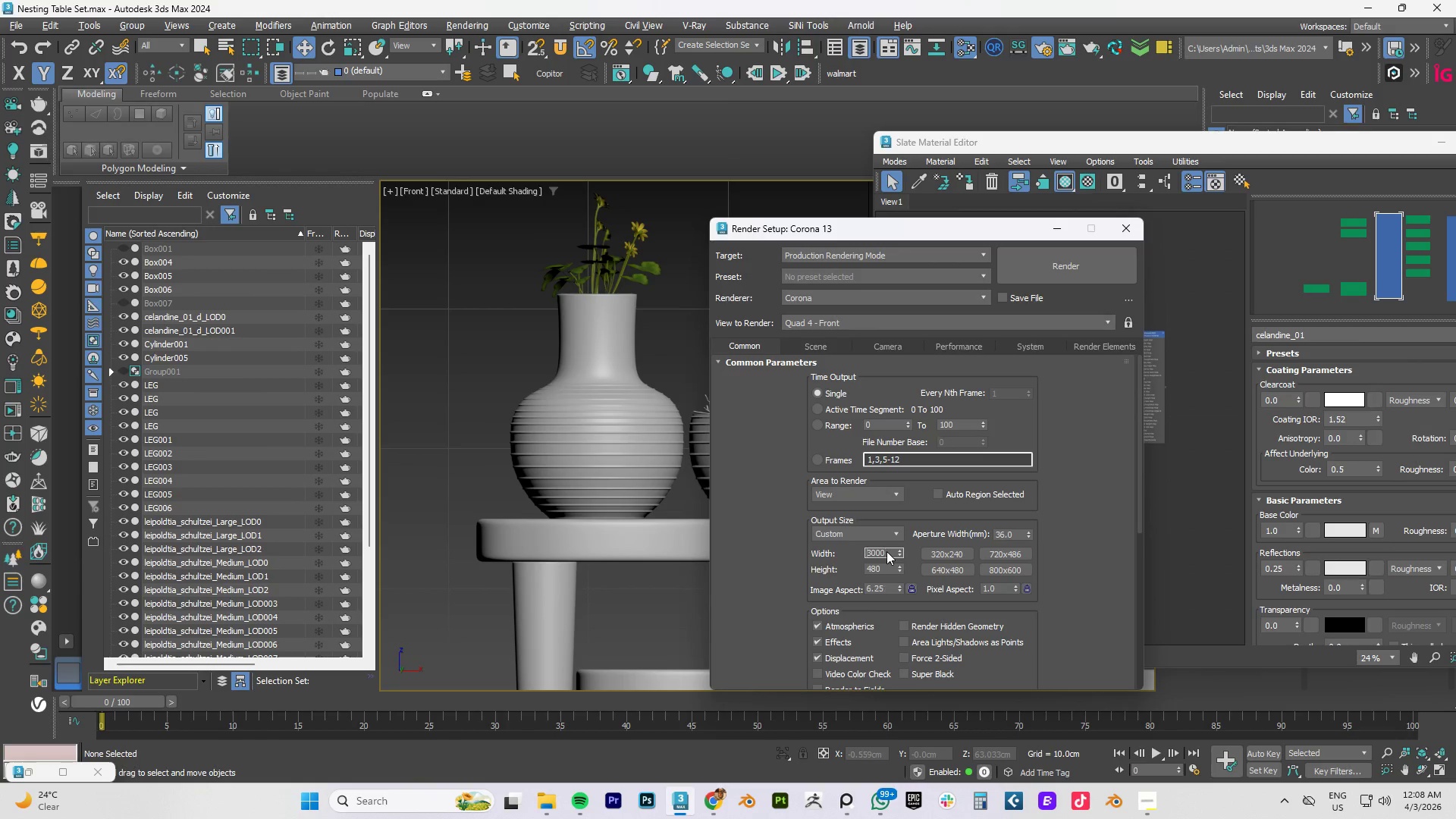 
key(Tab)
 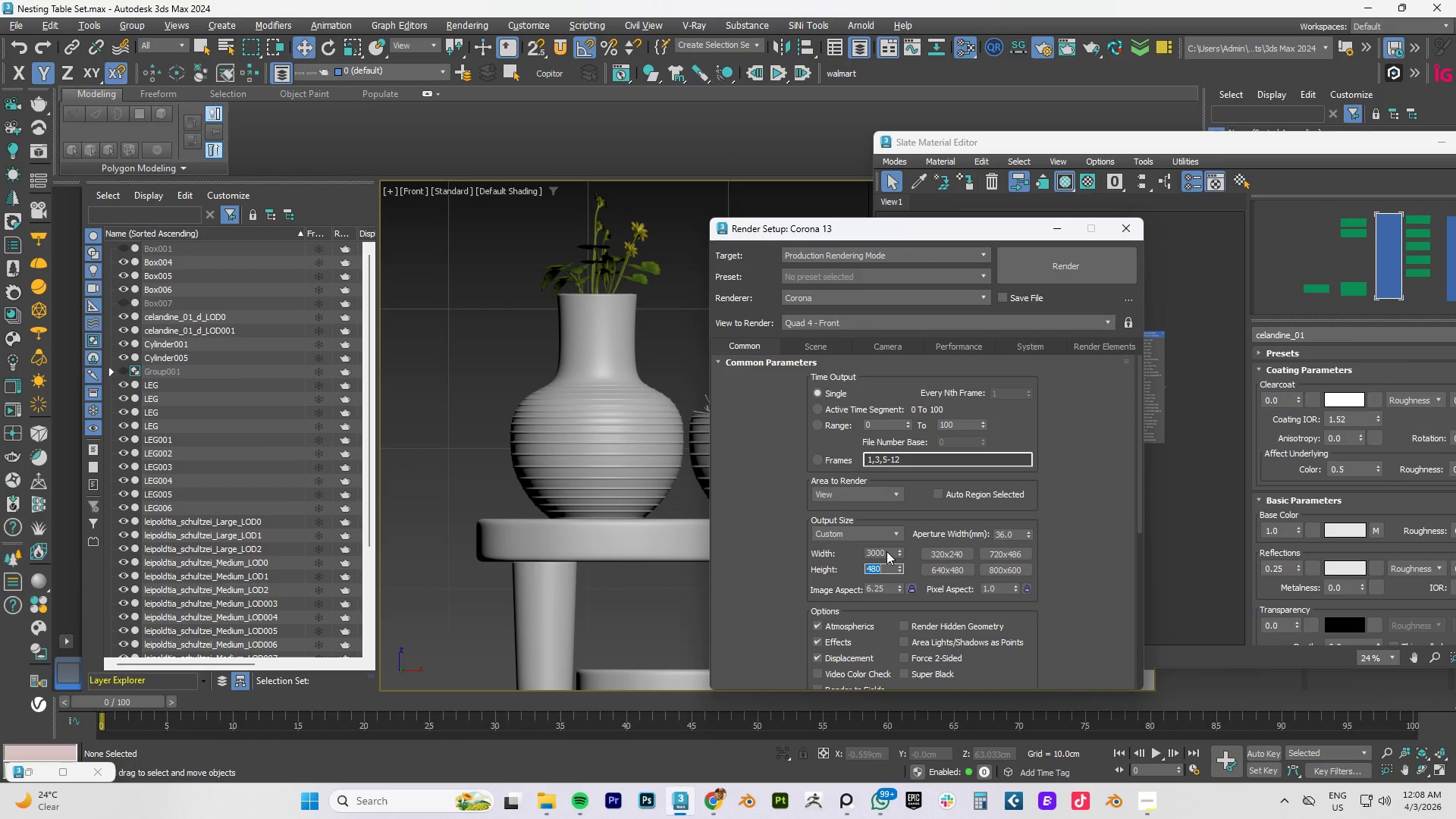 
key(Tab)
 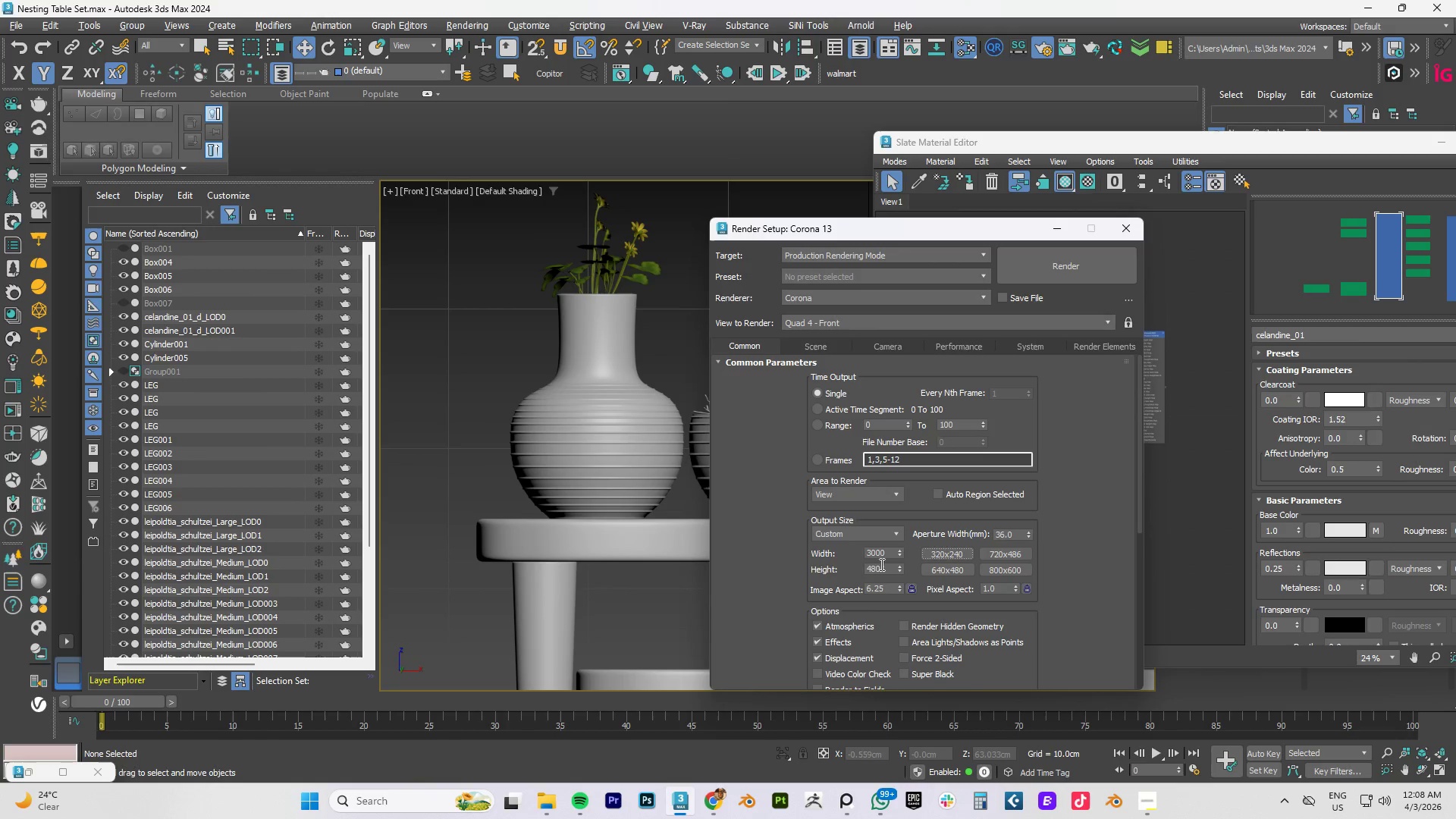 
left_click_drag(start_coordinate=[882, 568], to_coordinate=[833, 573])
 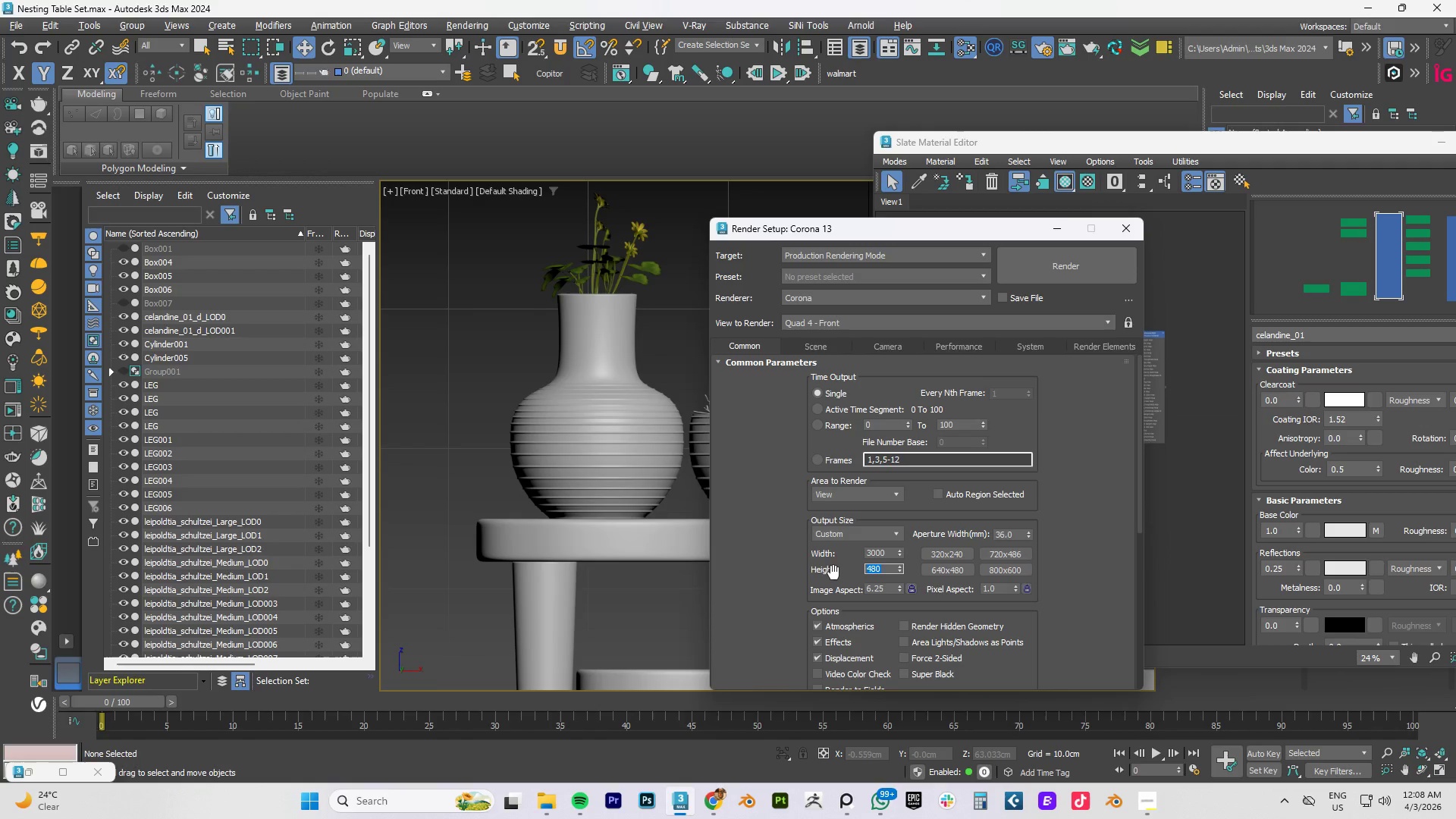 
key(Numpad3)
 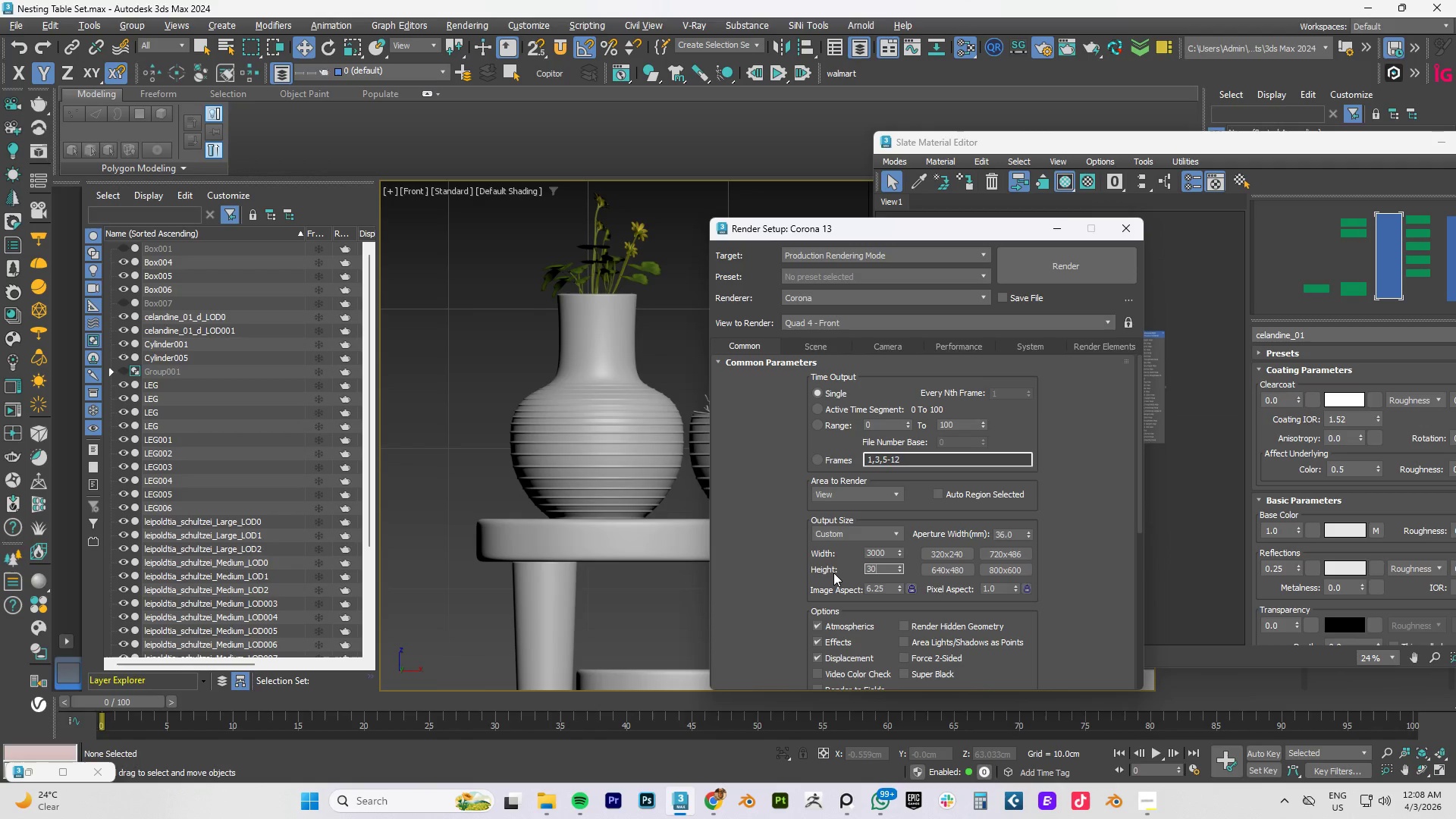 
key(Numpad0)
 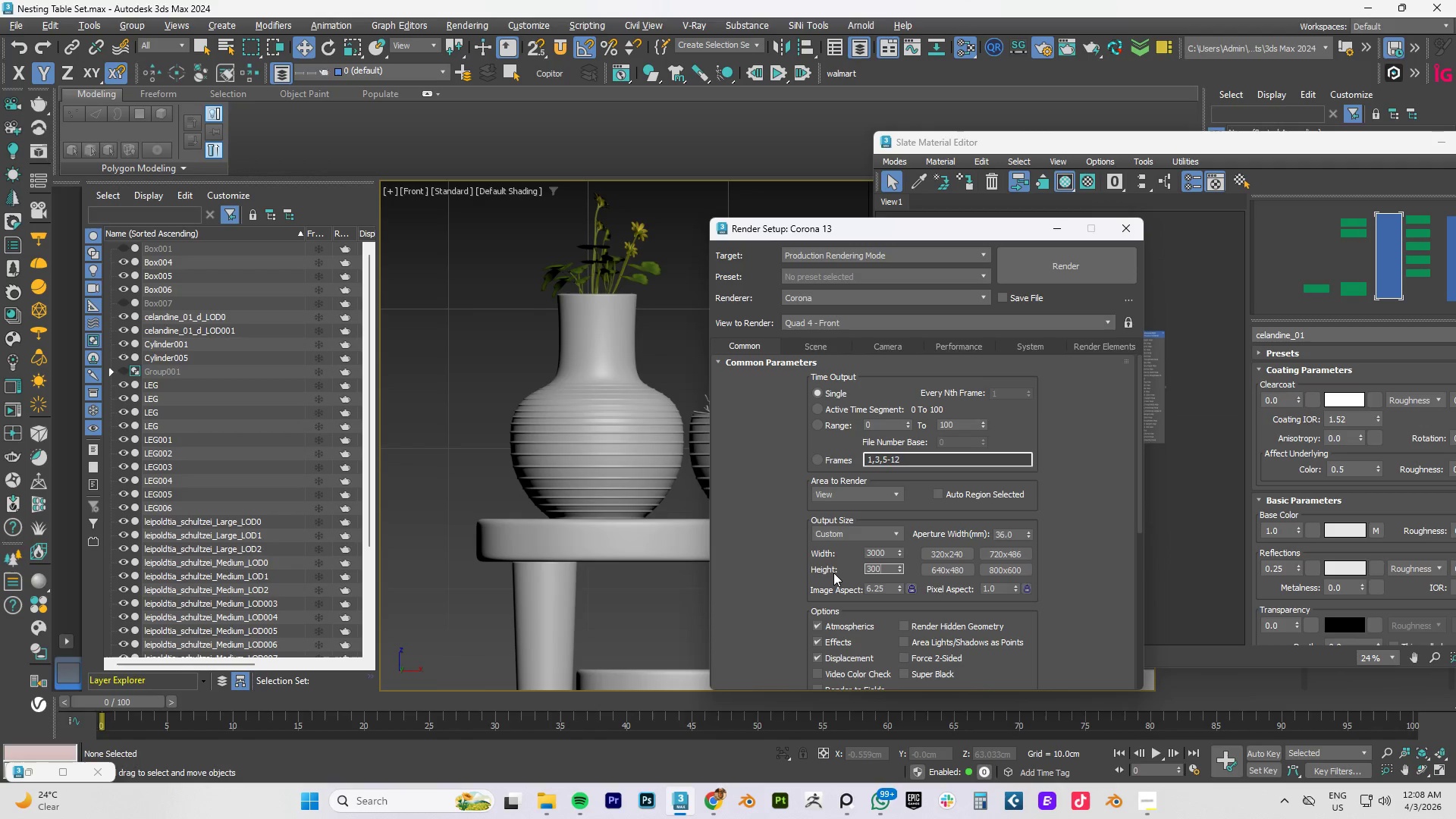 
key(Numpad0)
 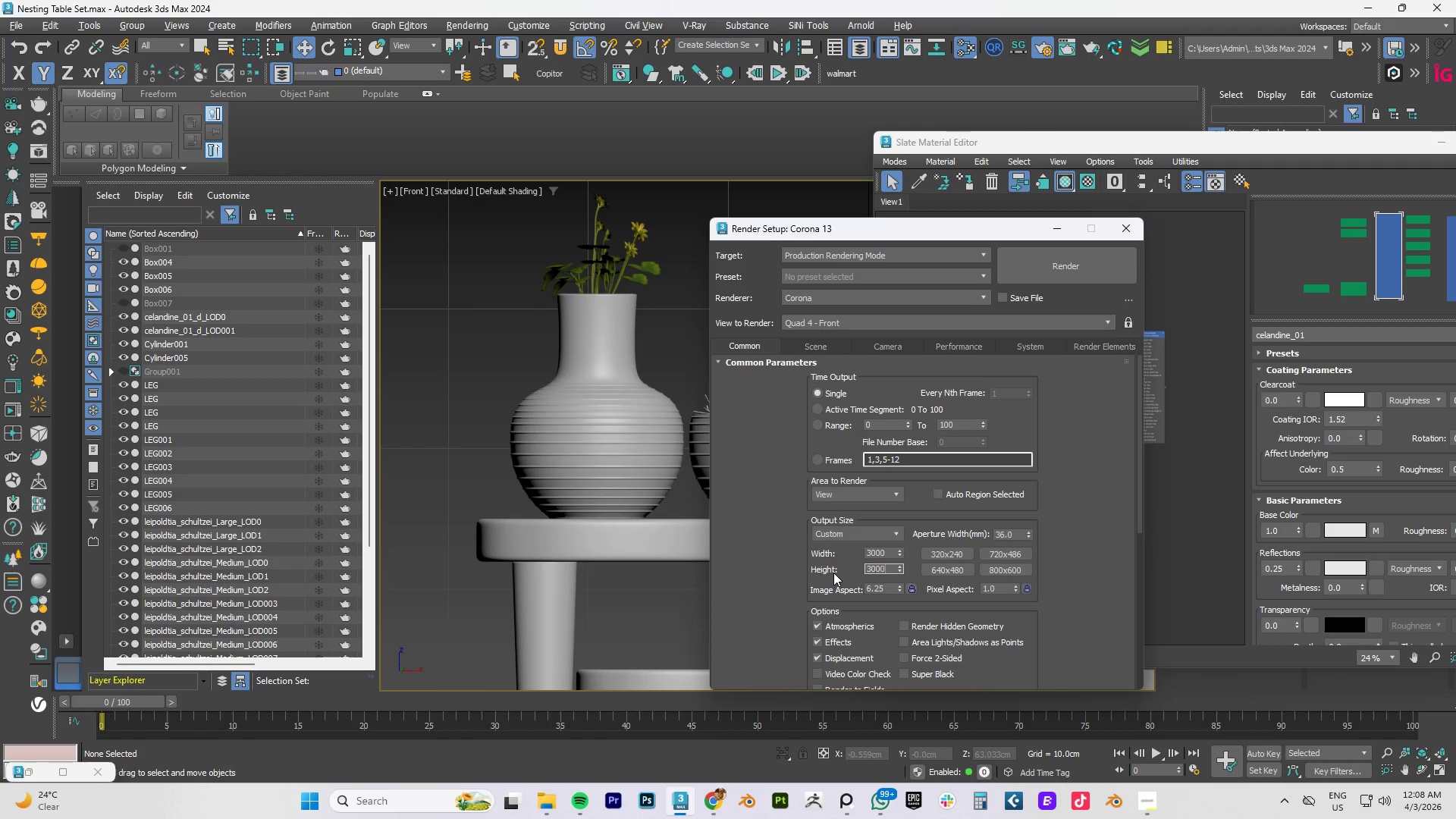 
key(Numpad0)
 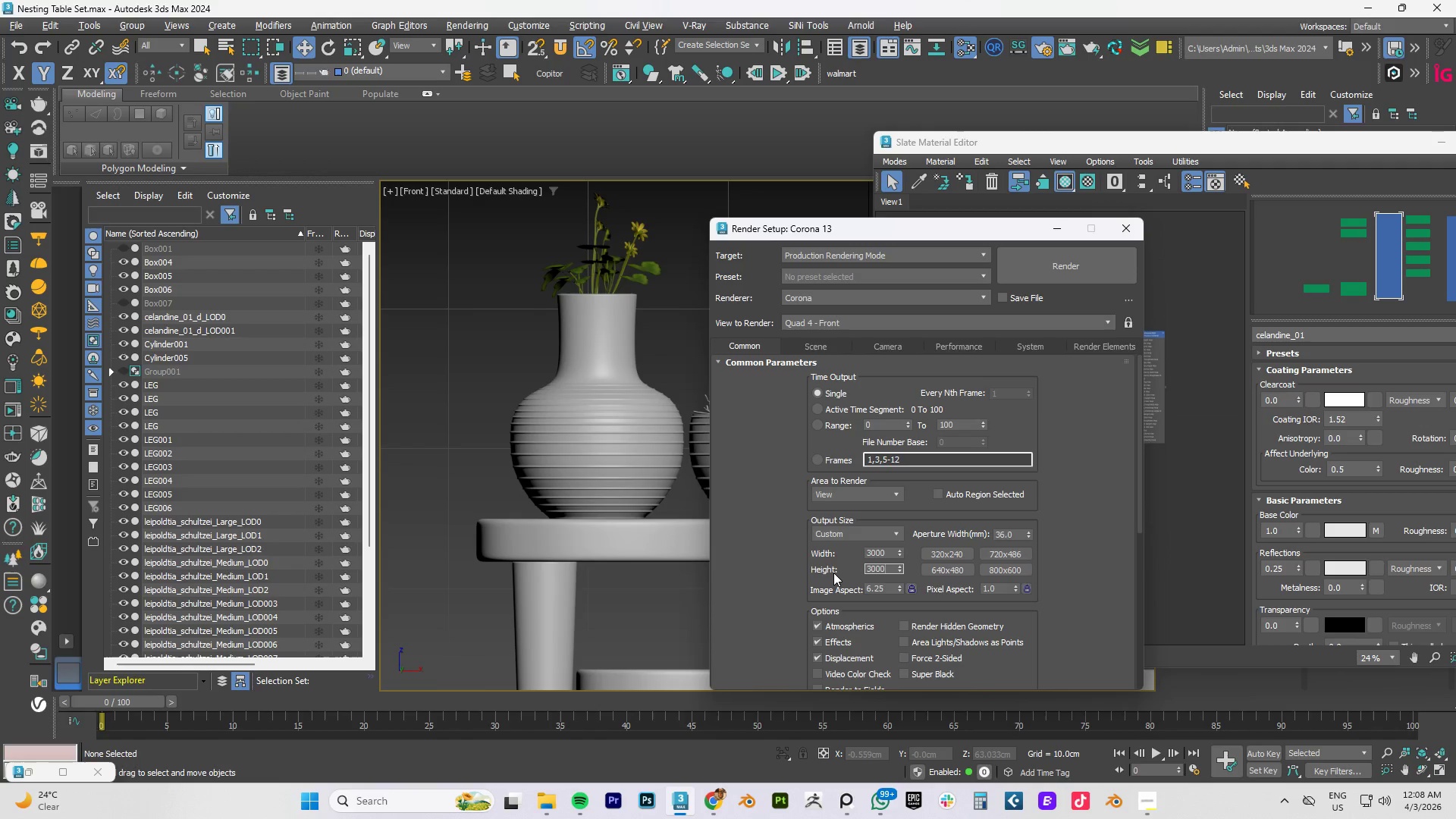 
key(NumpadEnter)
 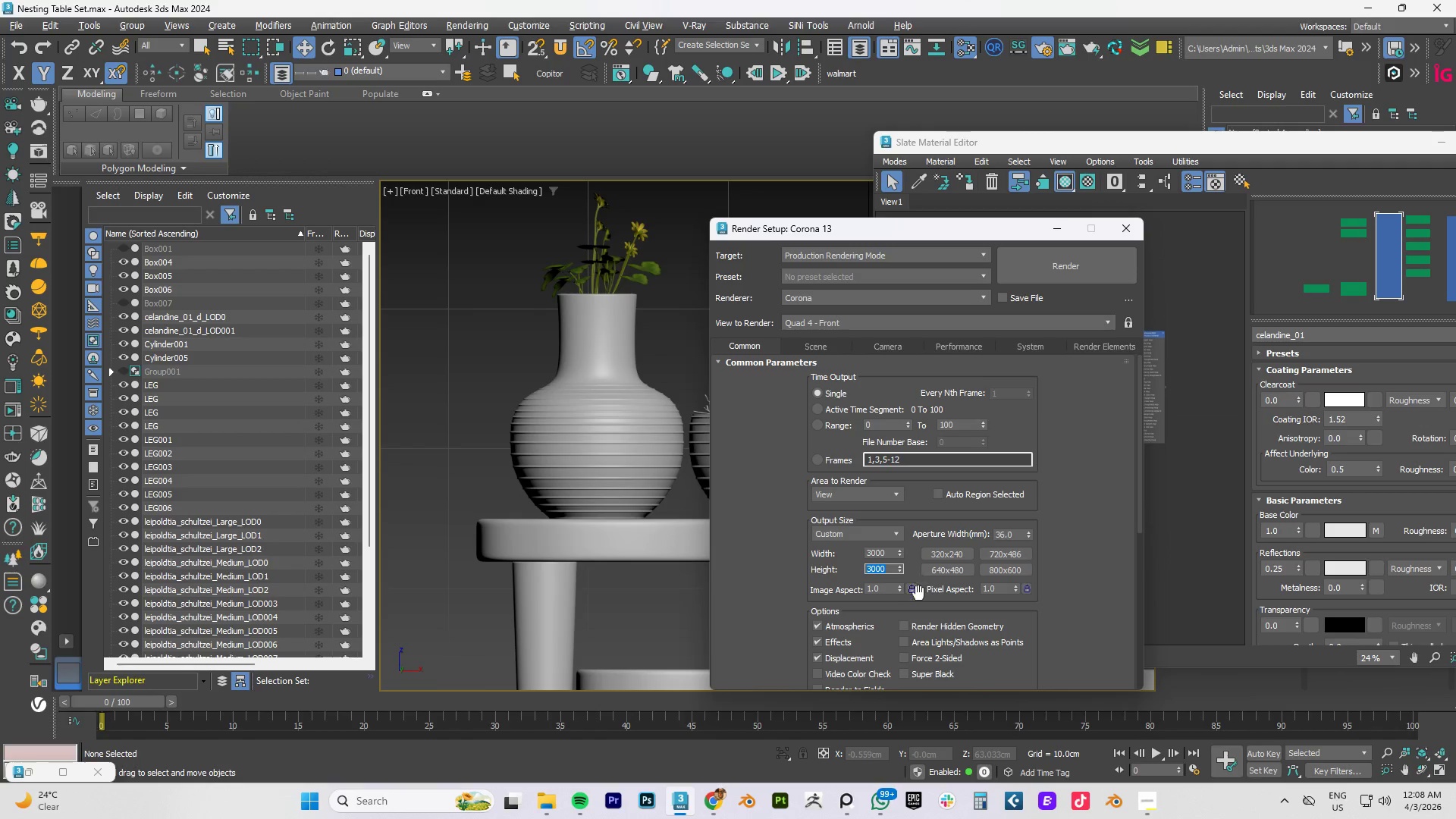 
left_click([912, 589])
 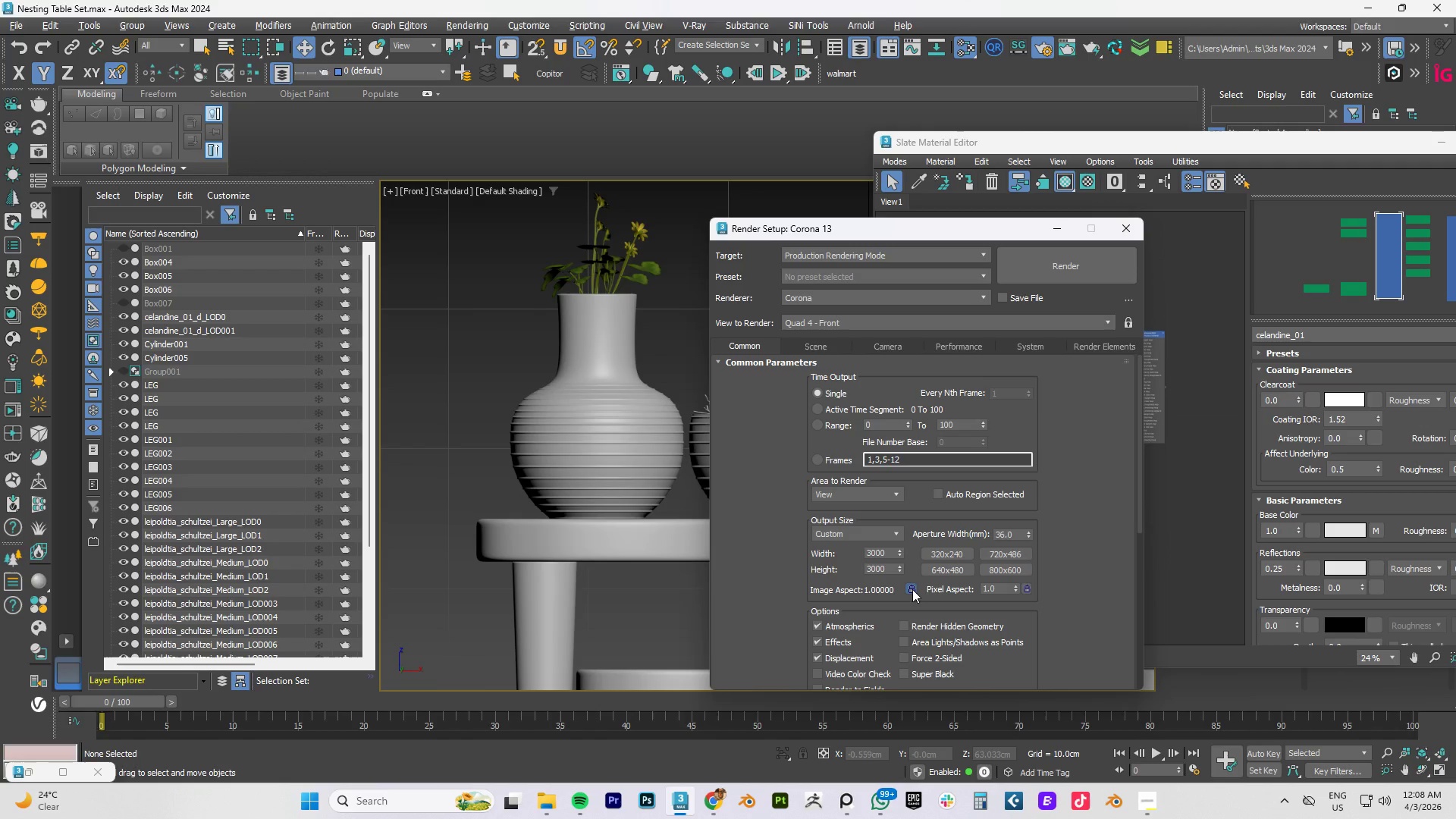 
wait(8.59)
 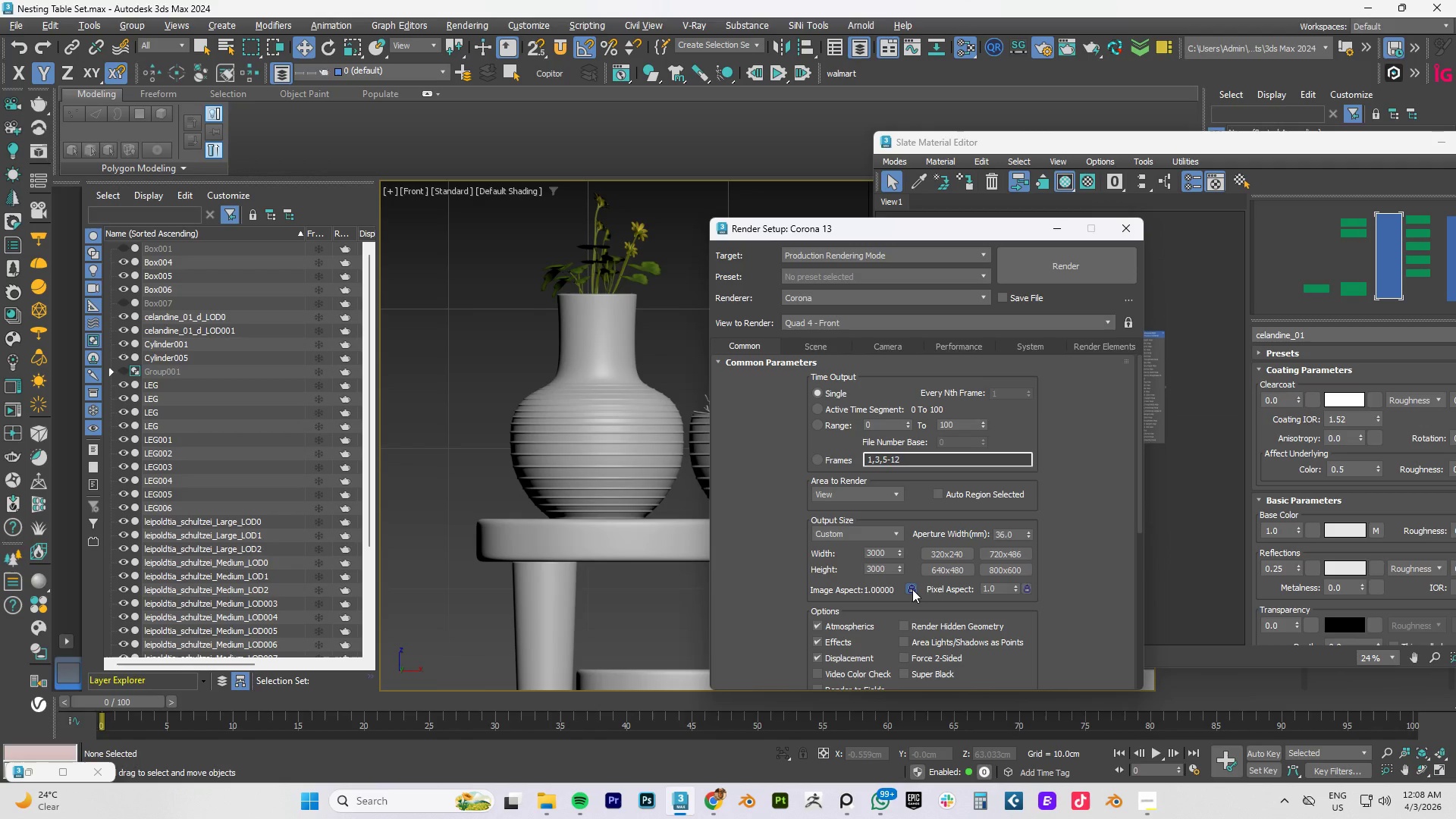 
left_click([870, 320])
 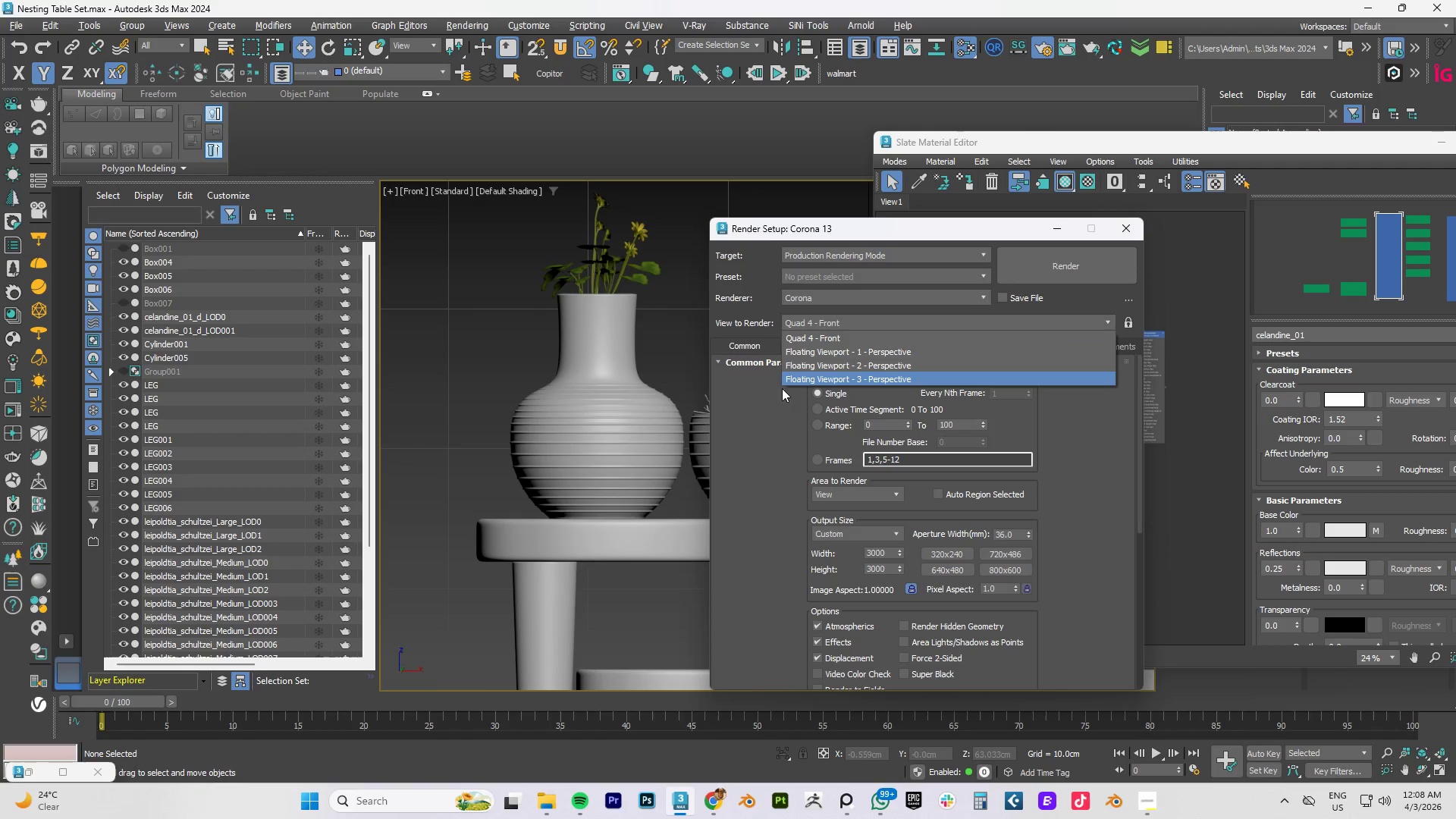 
left_click([758, 407])
 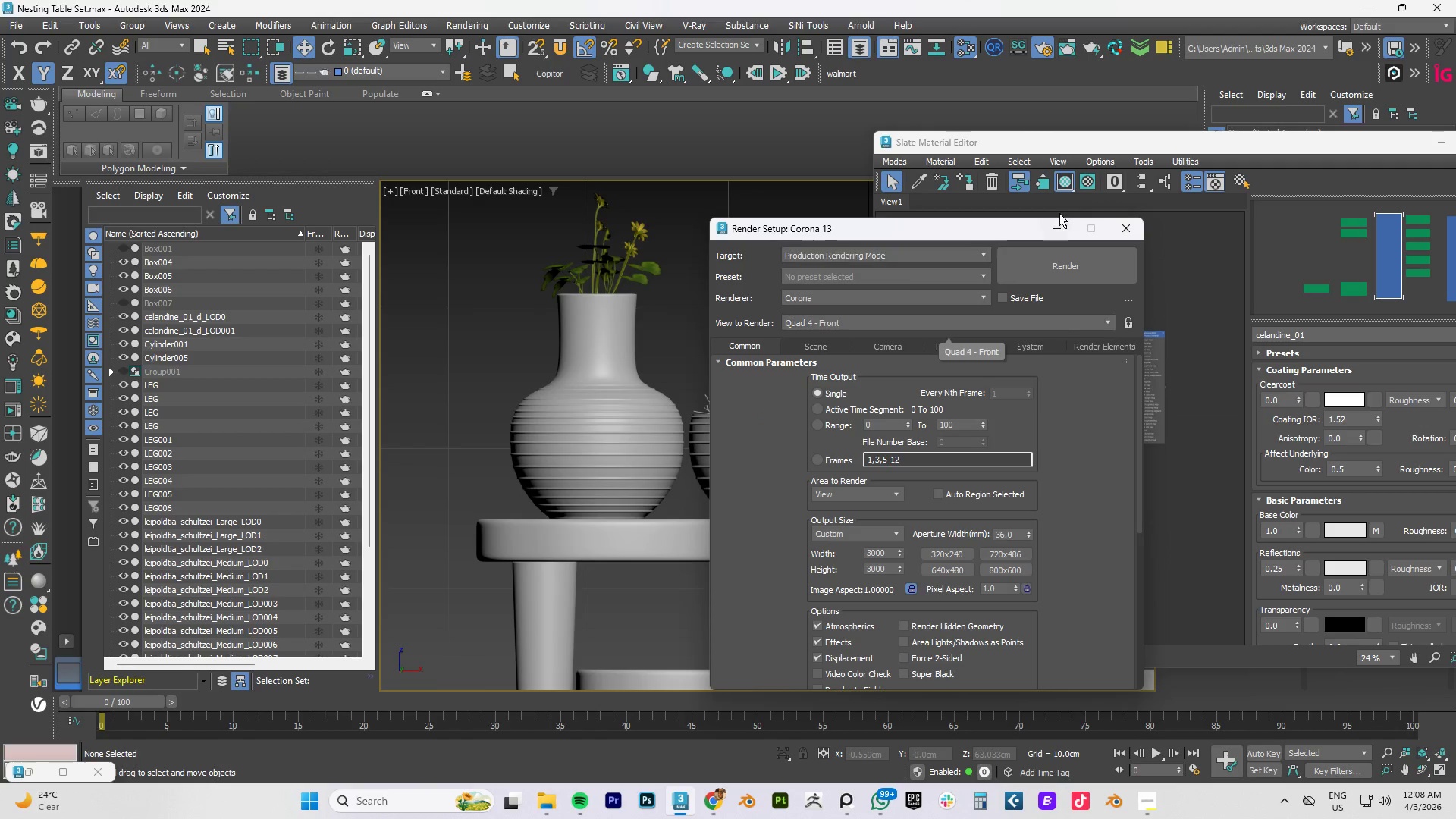 
left_click([1062, 231])
 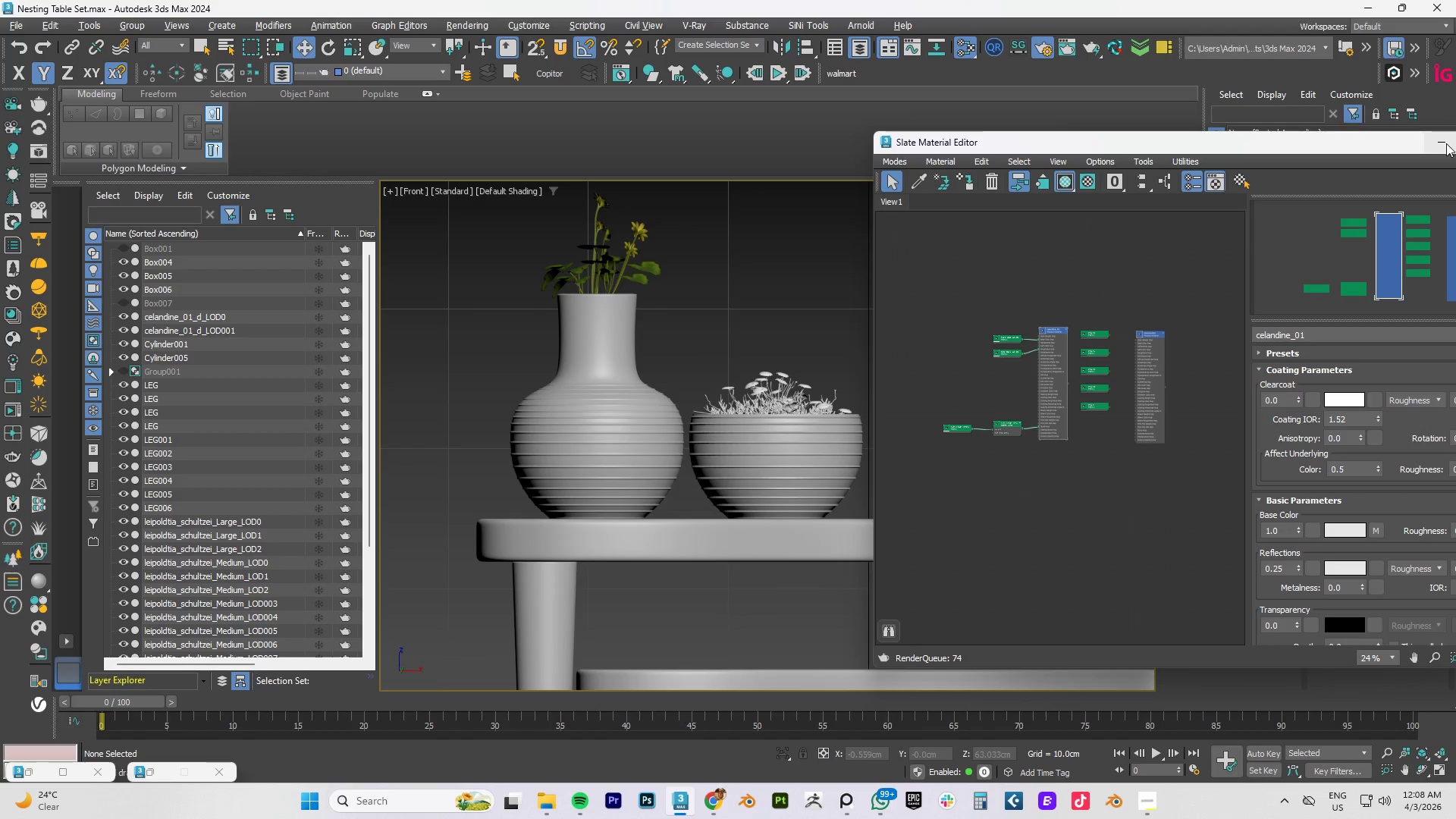 
left_click([1443, 143])
 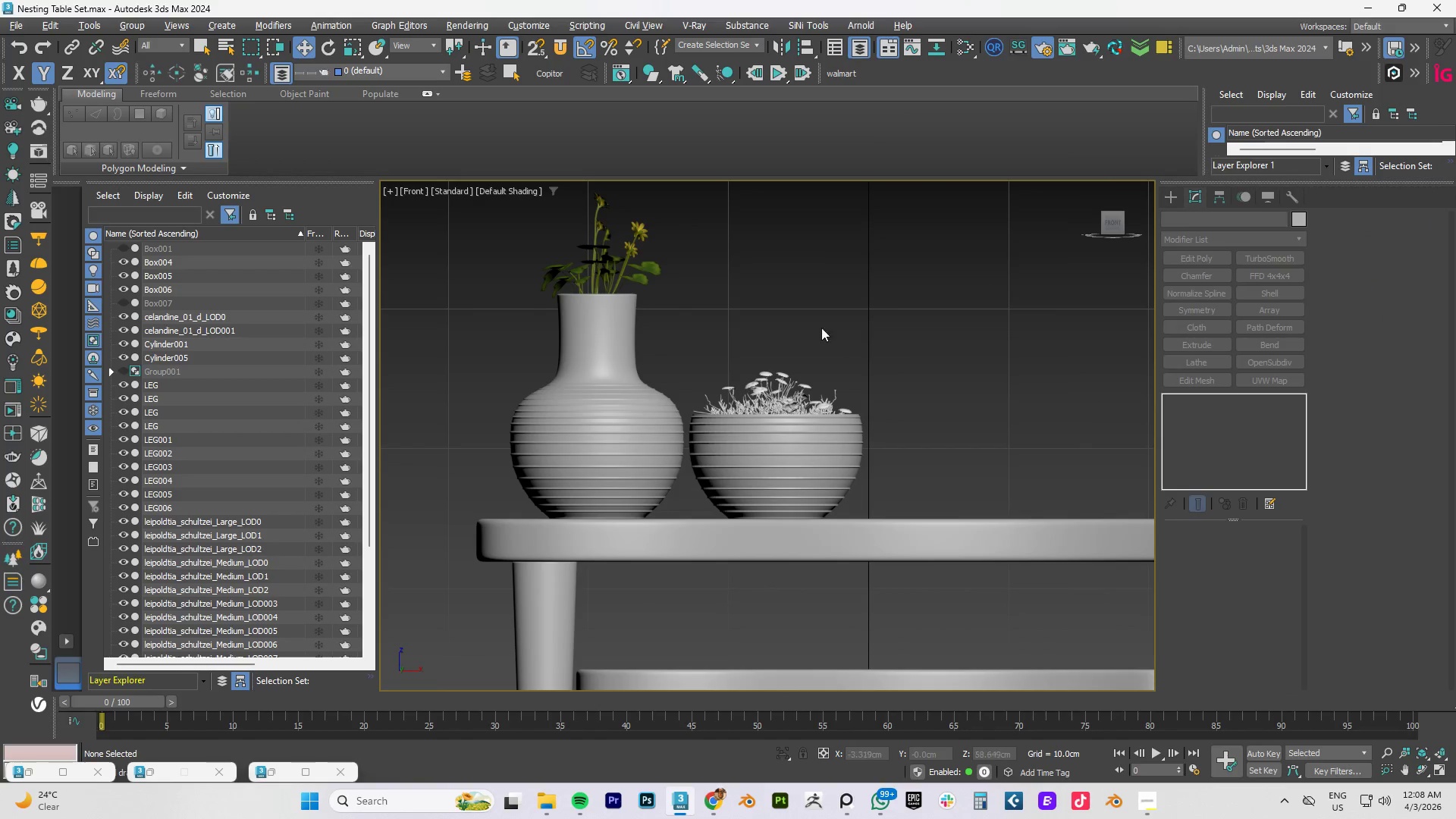 
scroll: coordinate [858, 382], scroll_direction: down, amount: 4.0
 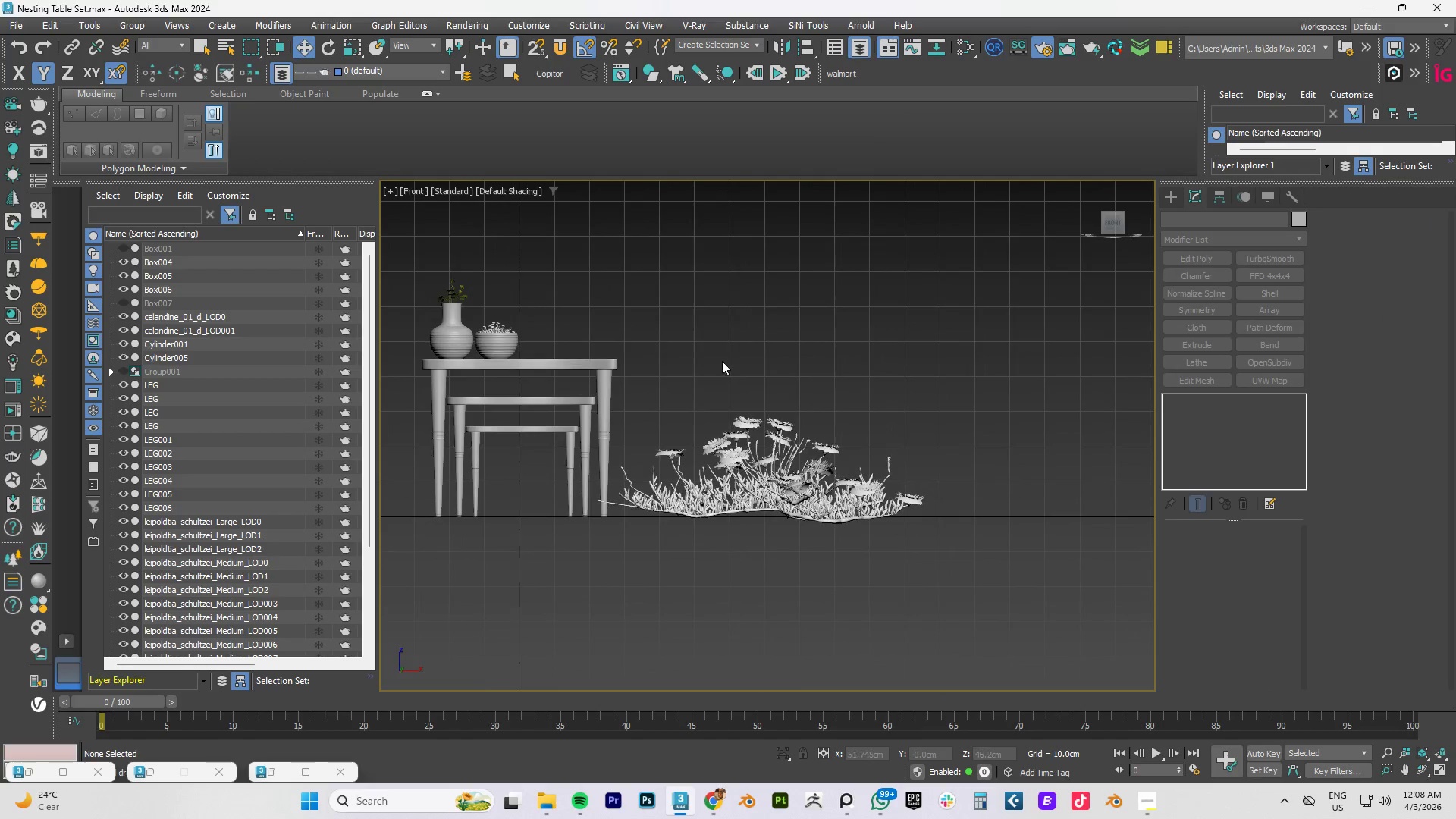 
scroll: coordinate [755, 373], scroll_direction: up, amount: 3.0
 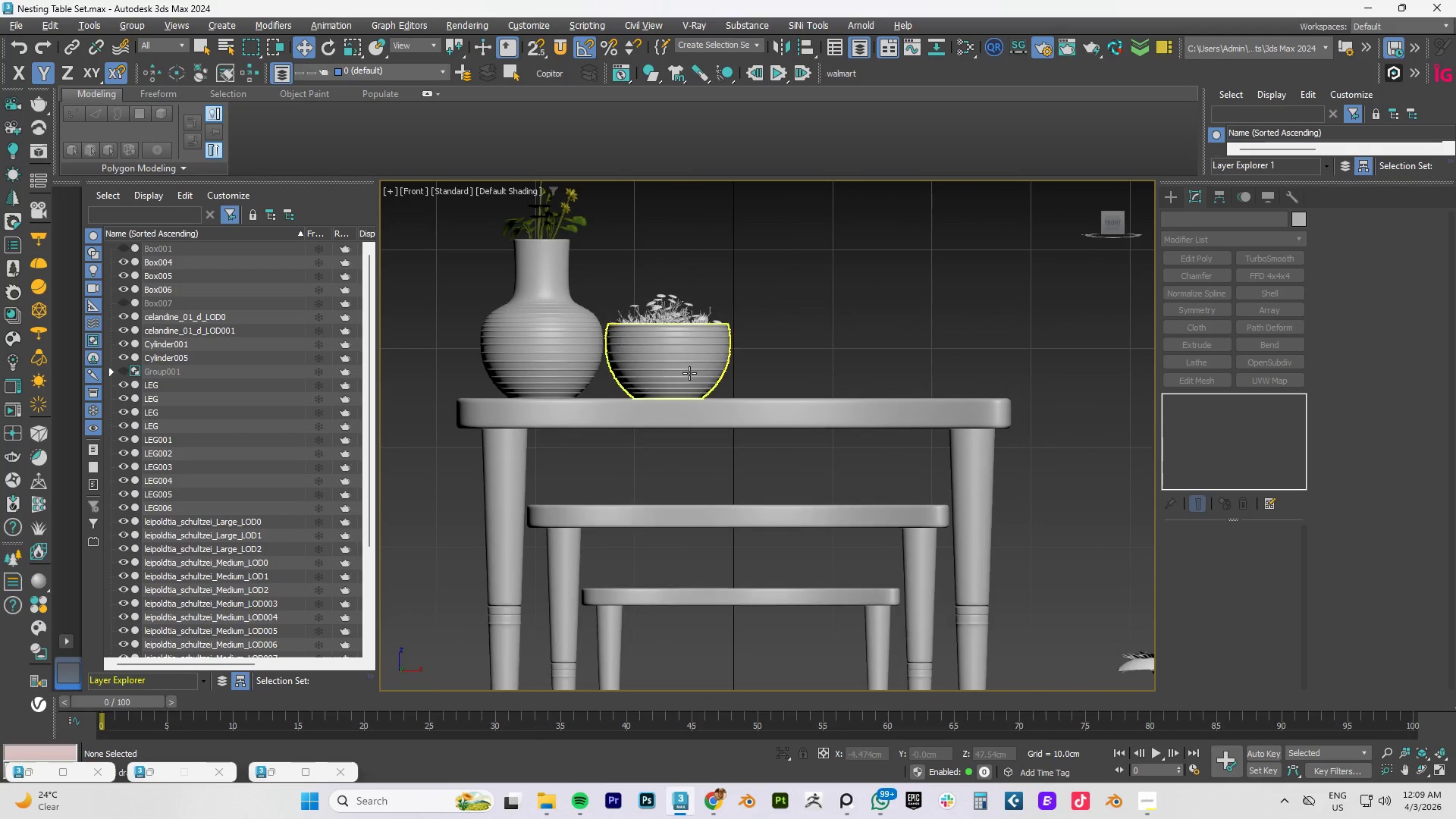 
key(M)
 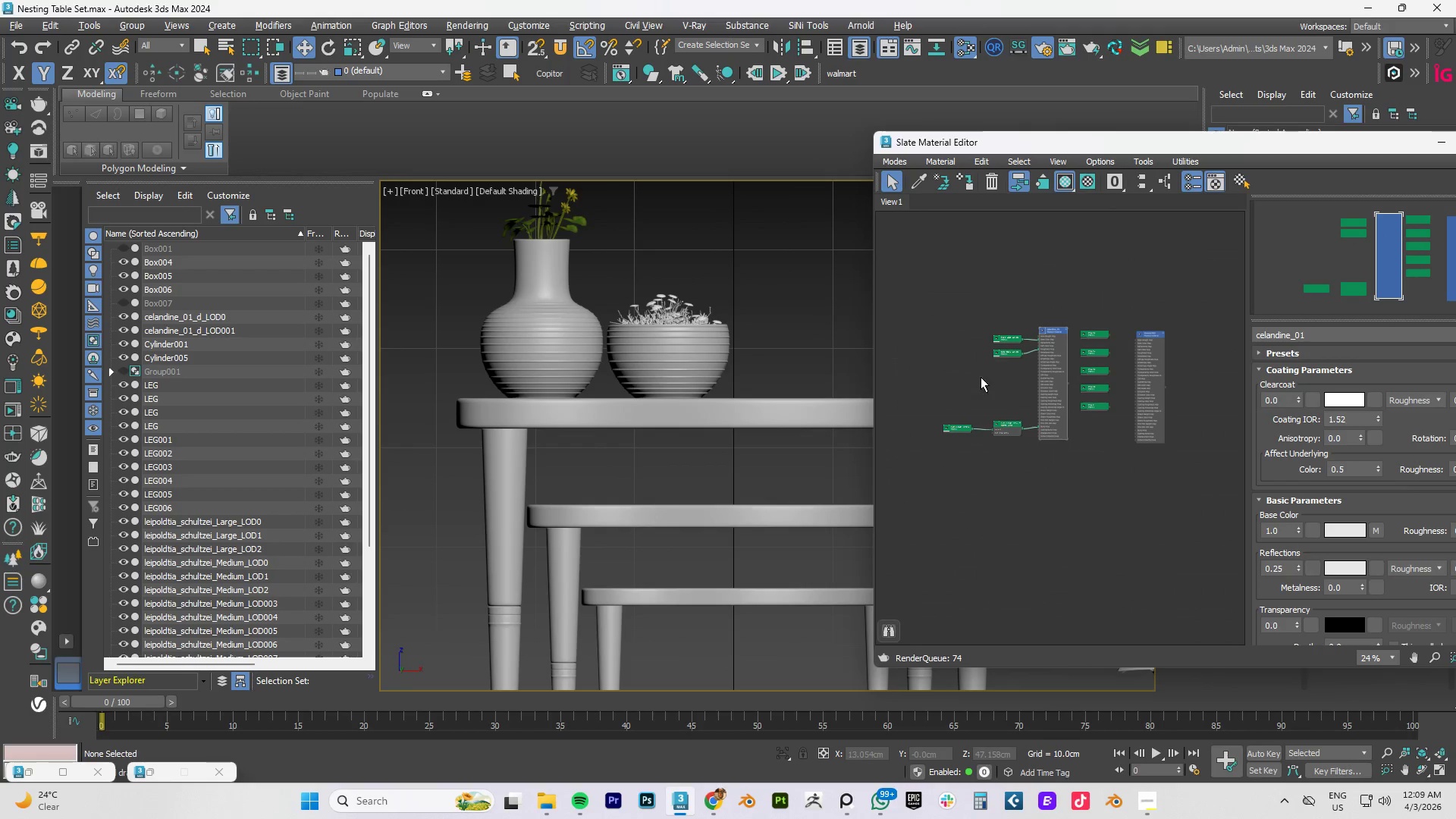 
scroll: coordinate [1003, 350], scroll_direction: up, amount: 3.0
 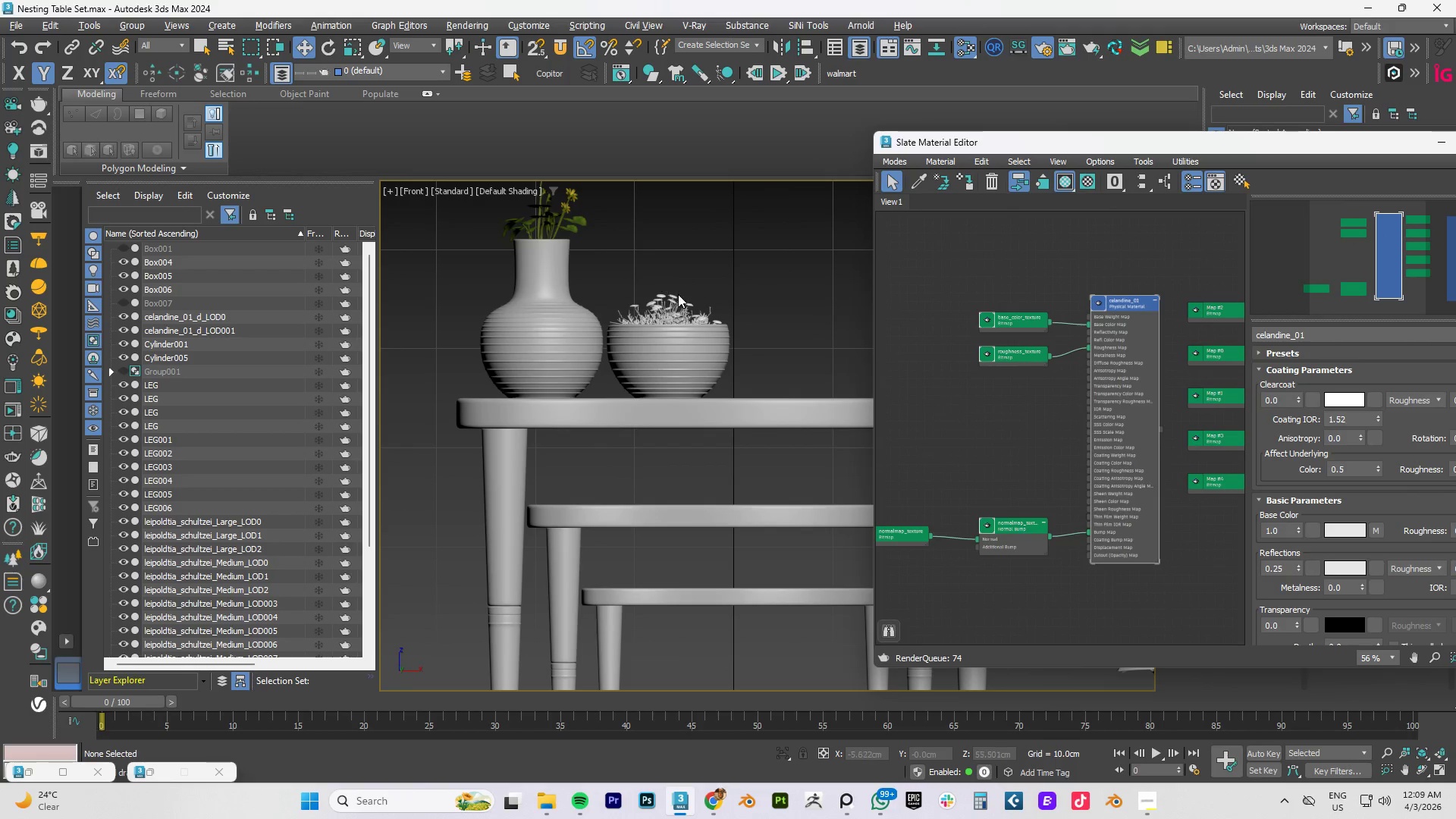 
left_click_drag(start_coordinate=[746, 244], to_coordinate=[617, 372])
 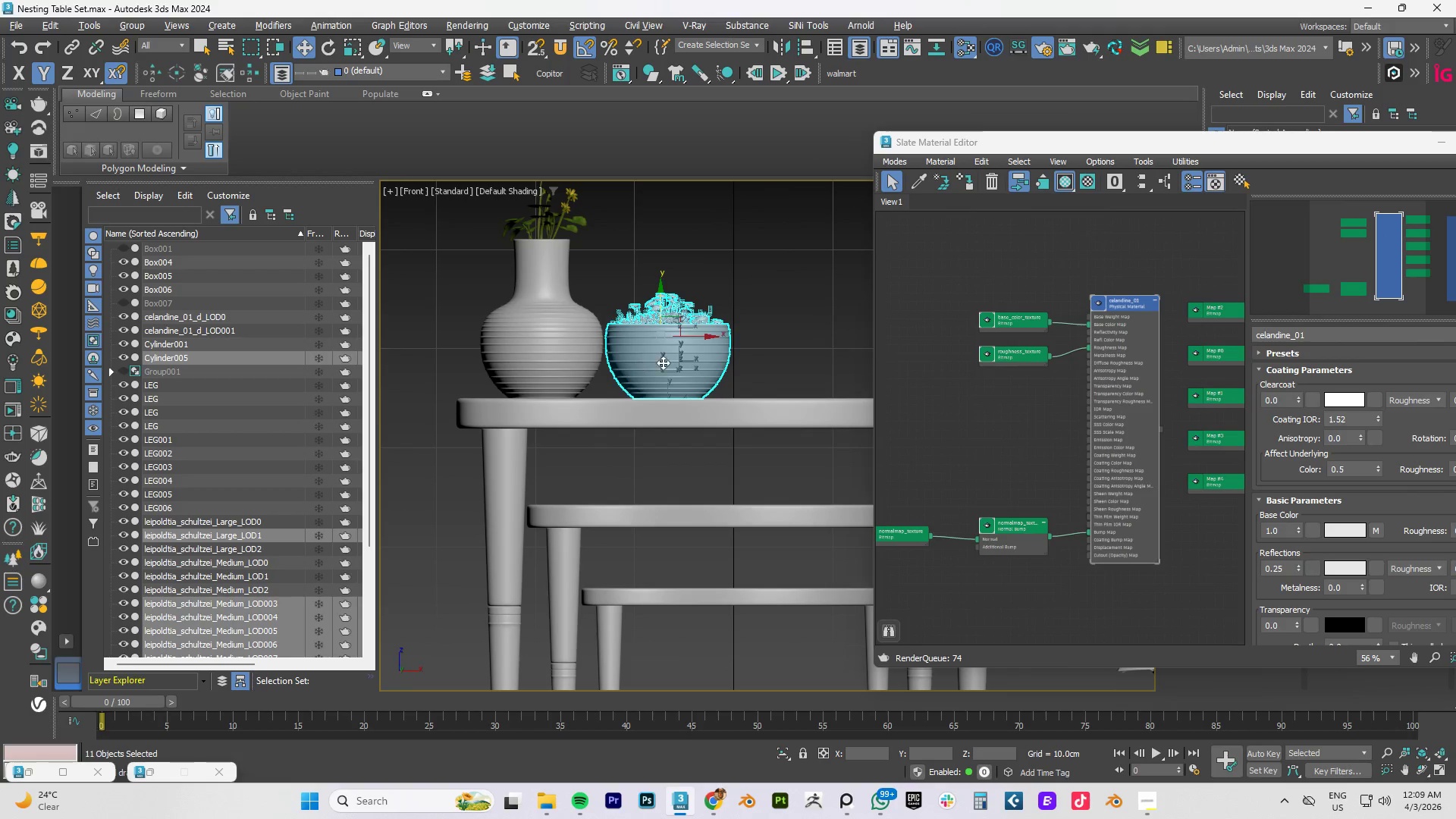 
hold_key(key=AltLeft, duration=0.89)
left_click([643, 361])
 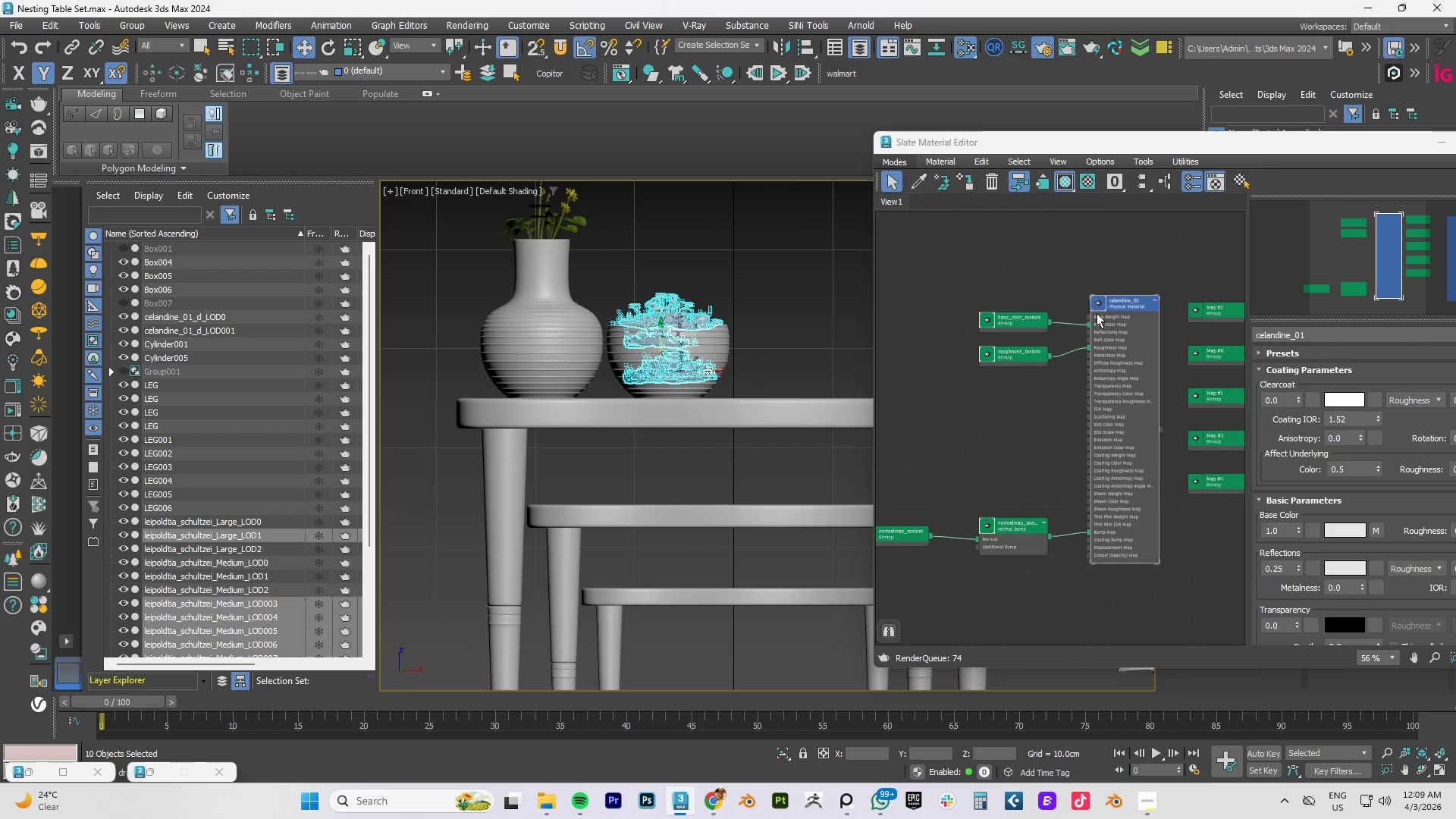 
right_click([1118, 303])
 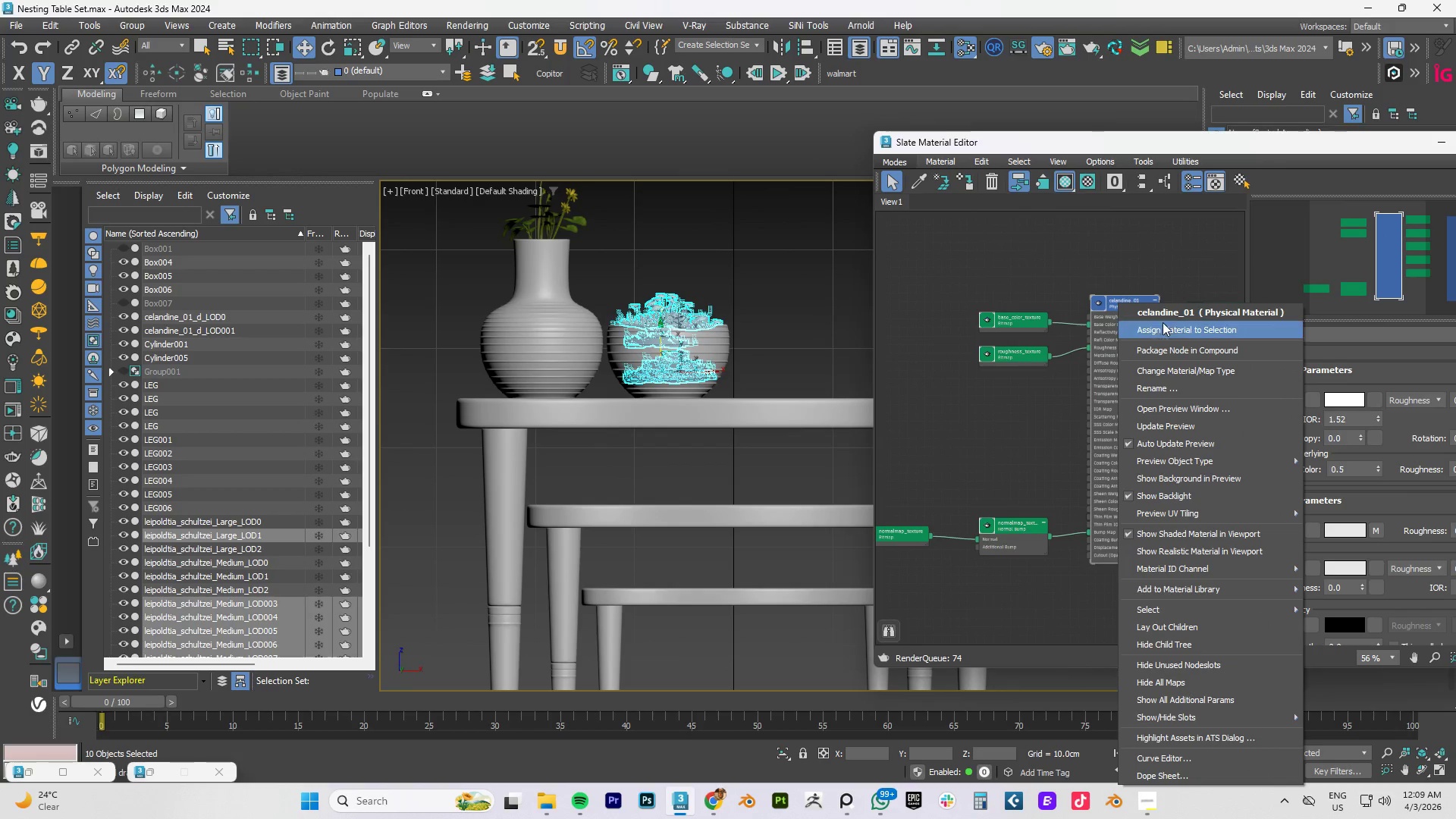 
left_click([1163, 327])
 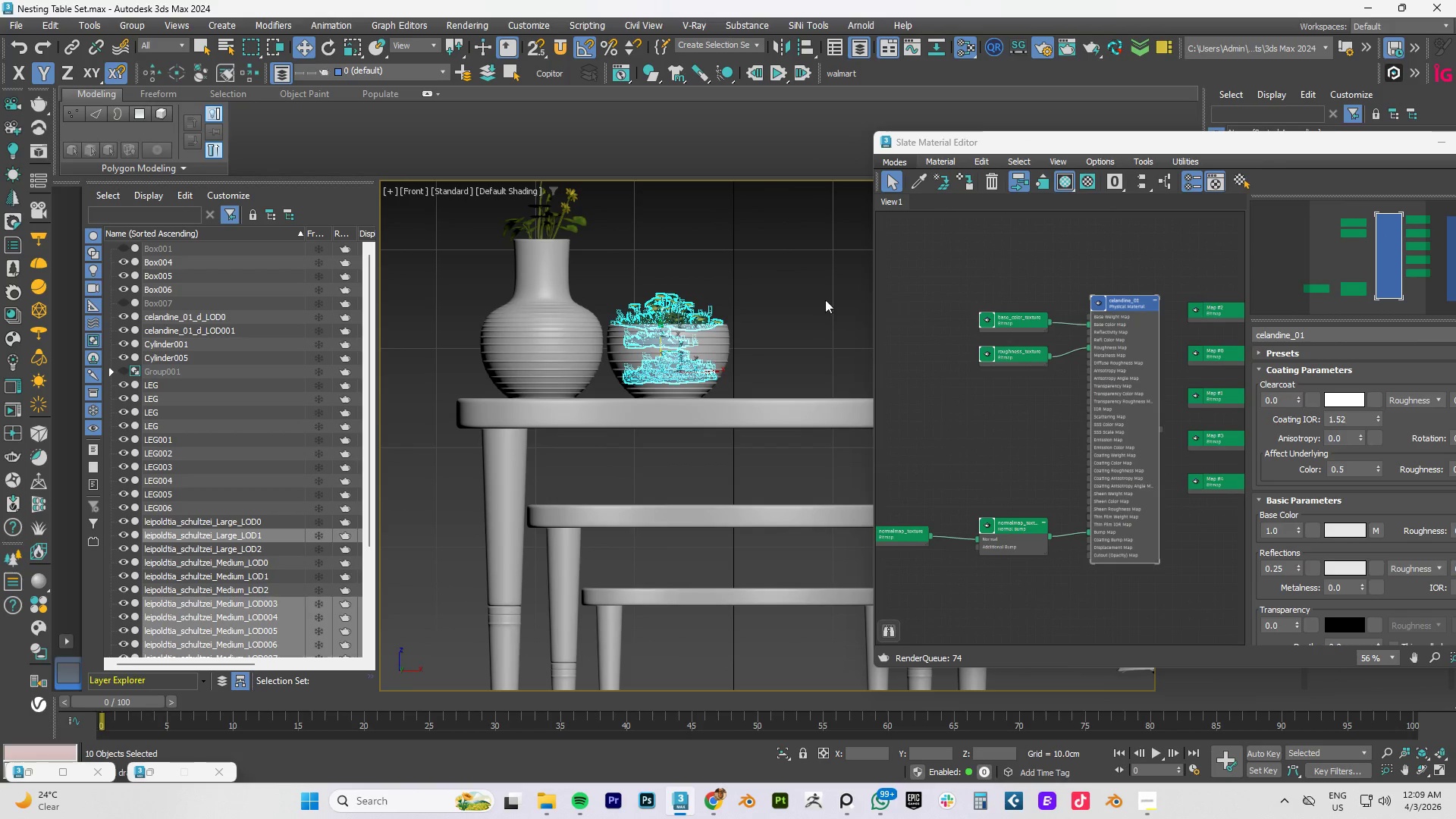 
left_click([798, 293])
 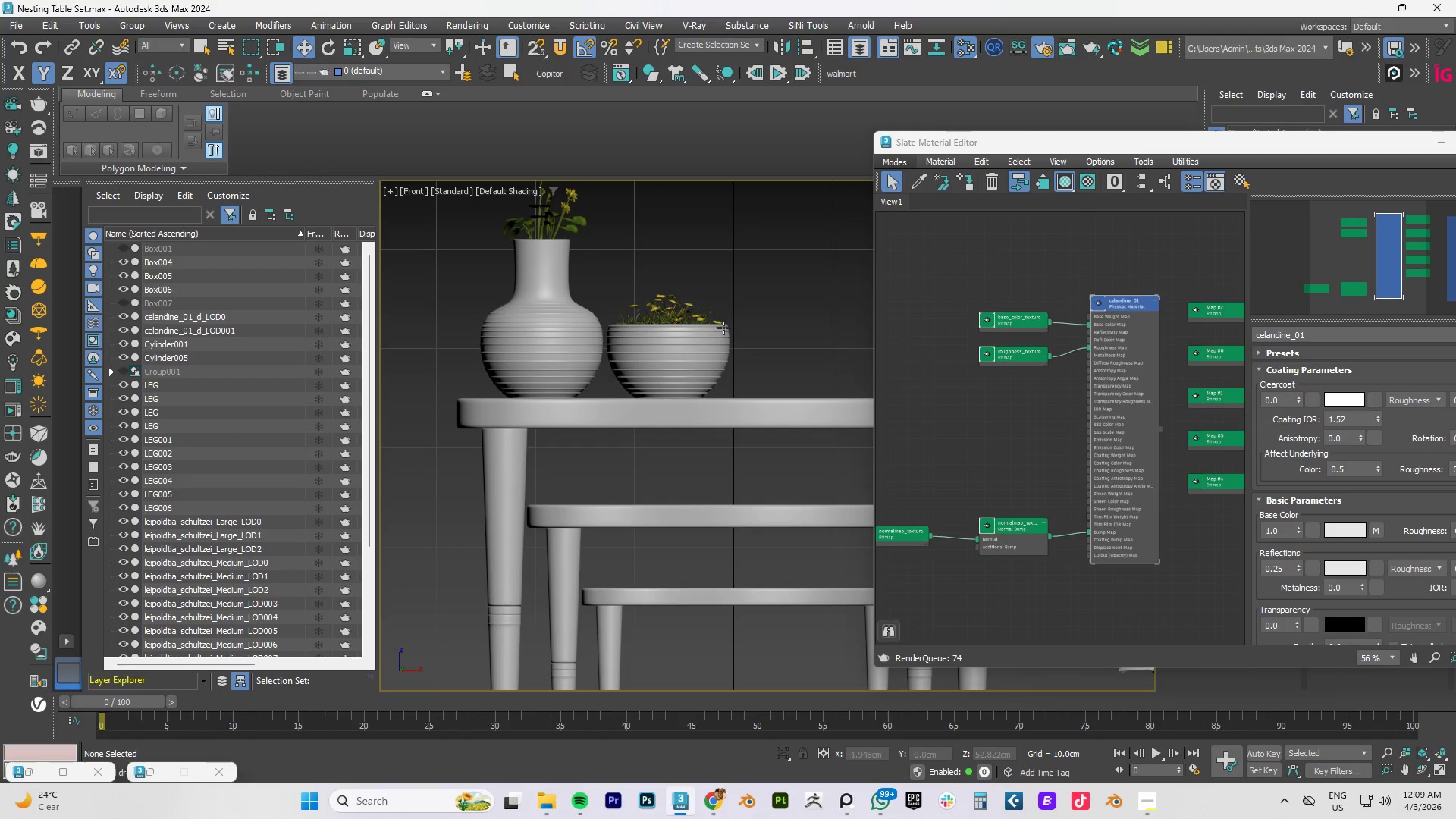 
scroll: coordinate [699, 278], scroll_direction: up, amount: 7.0
 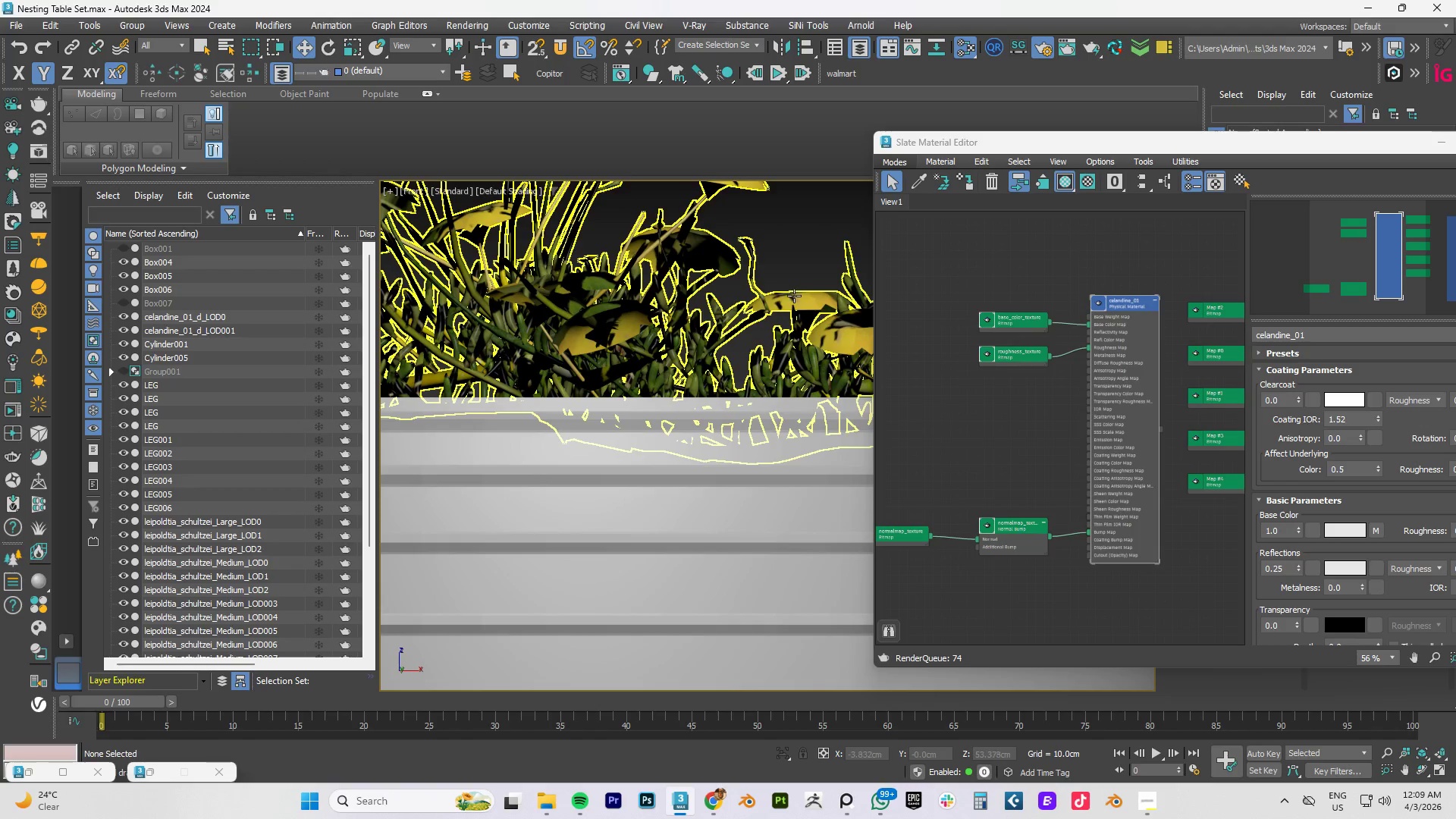 
scroll: coordinate [645, 268], scroll_direction: down, amount: 8.0
 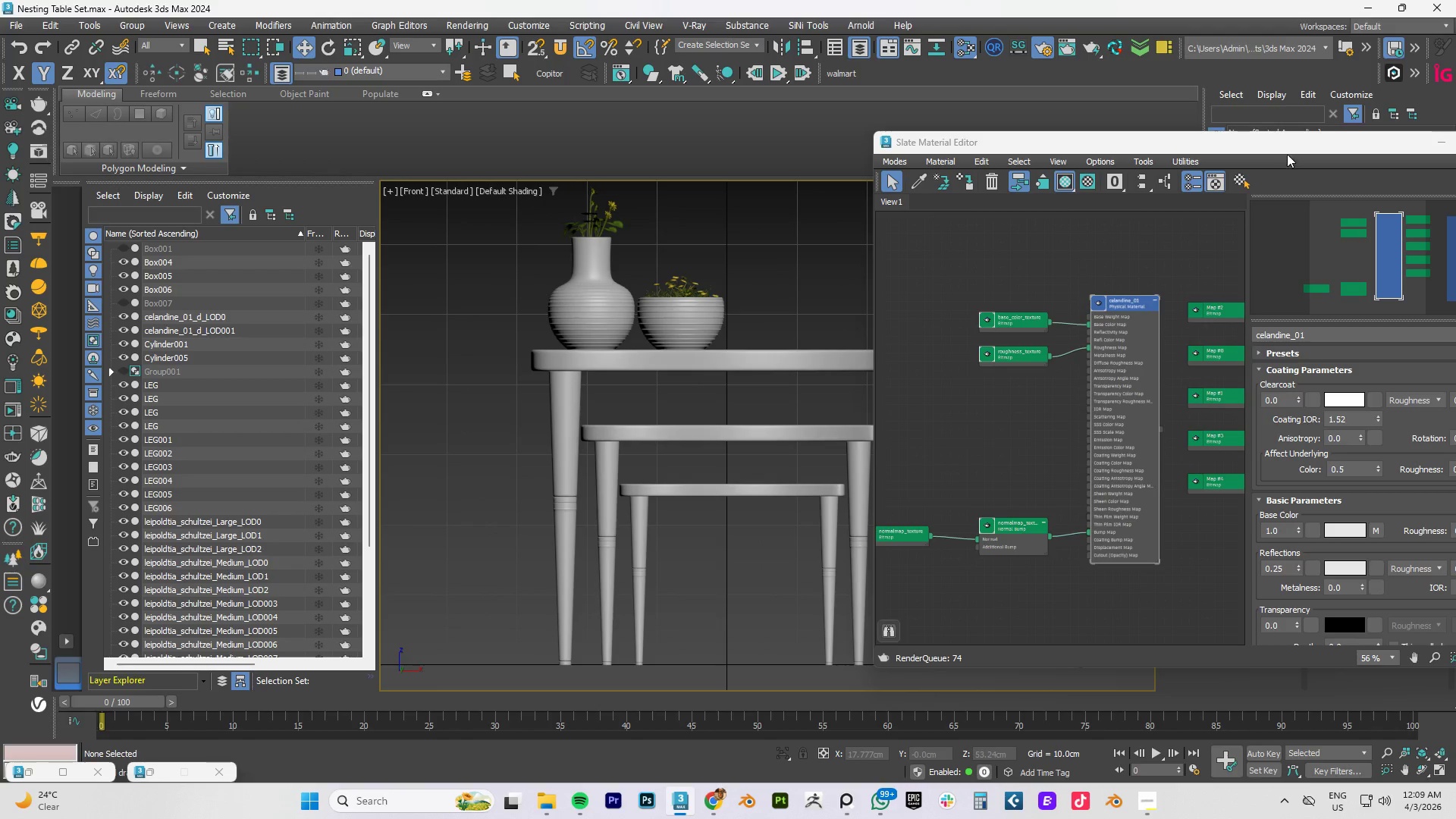 
left_click_drag(start_coordinate=[1293, 146], to_coordinate=[980, 148])
 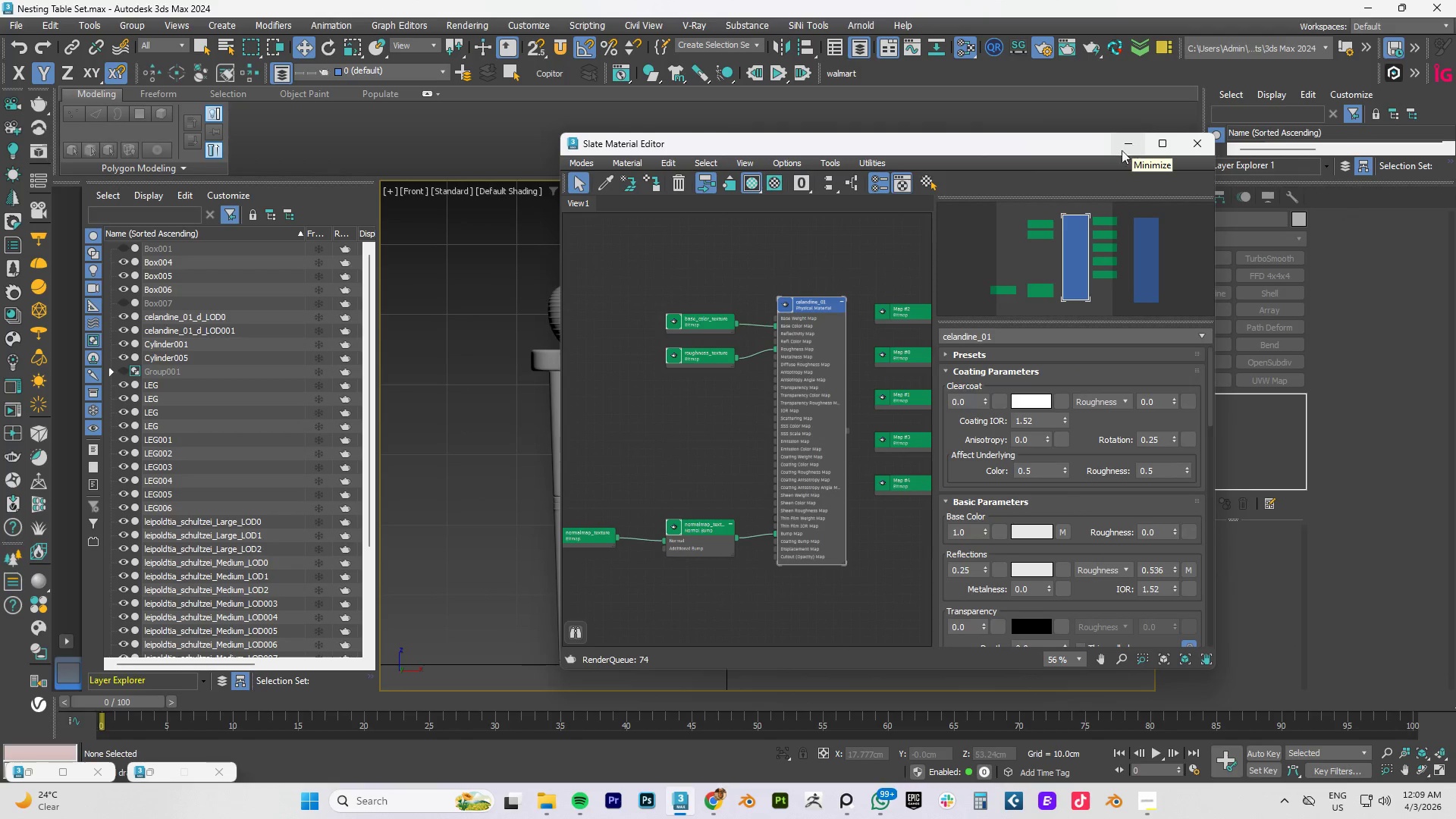 
scroll: coordinate [736, 350], scroll_direction: down, amount: 4.0
 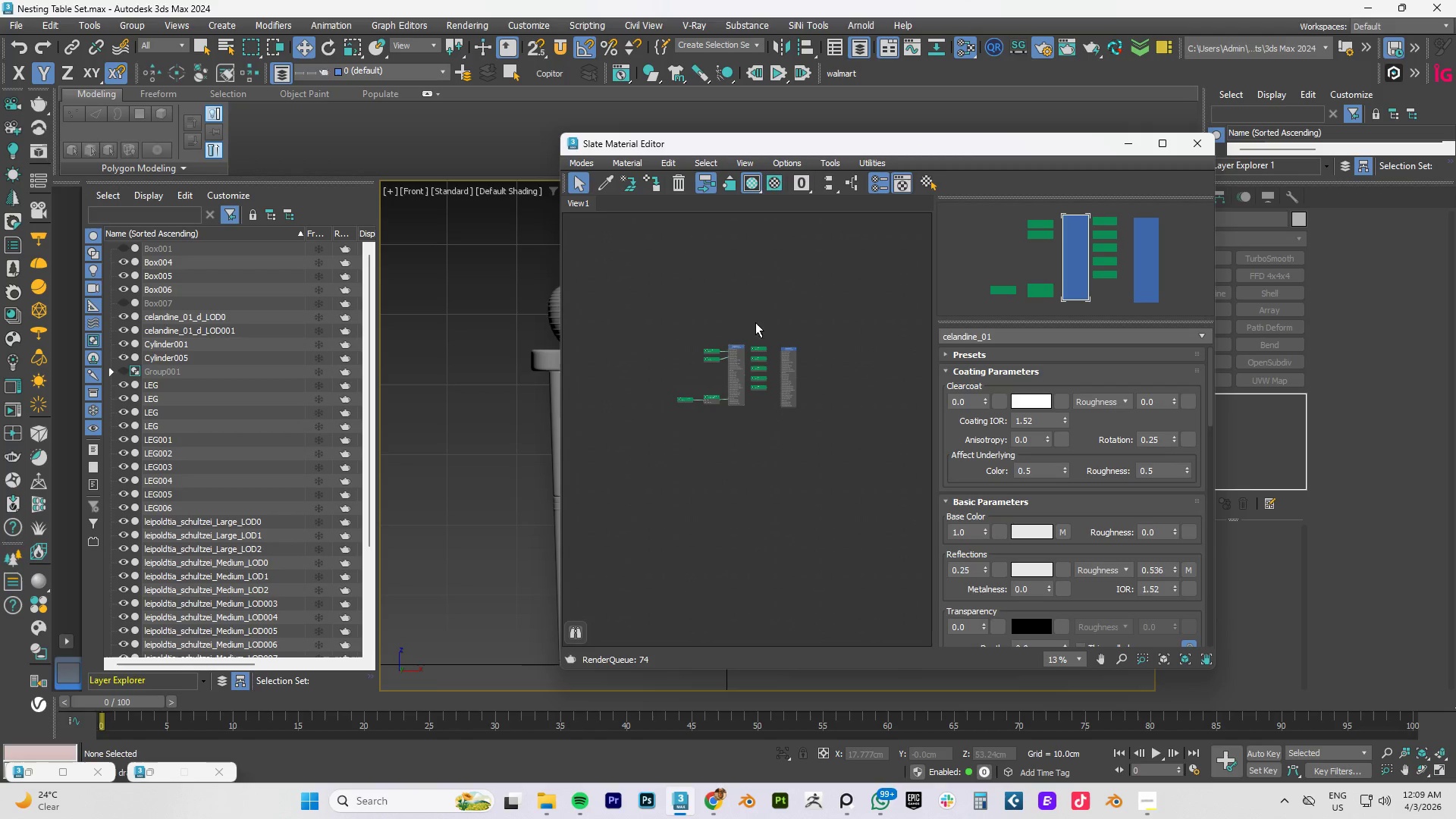 
left_click_drag(start_coordinate=[750, 312], to_coordinate=[830, 450])
 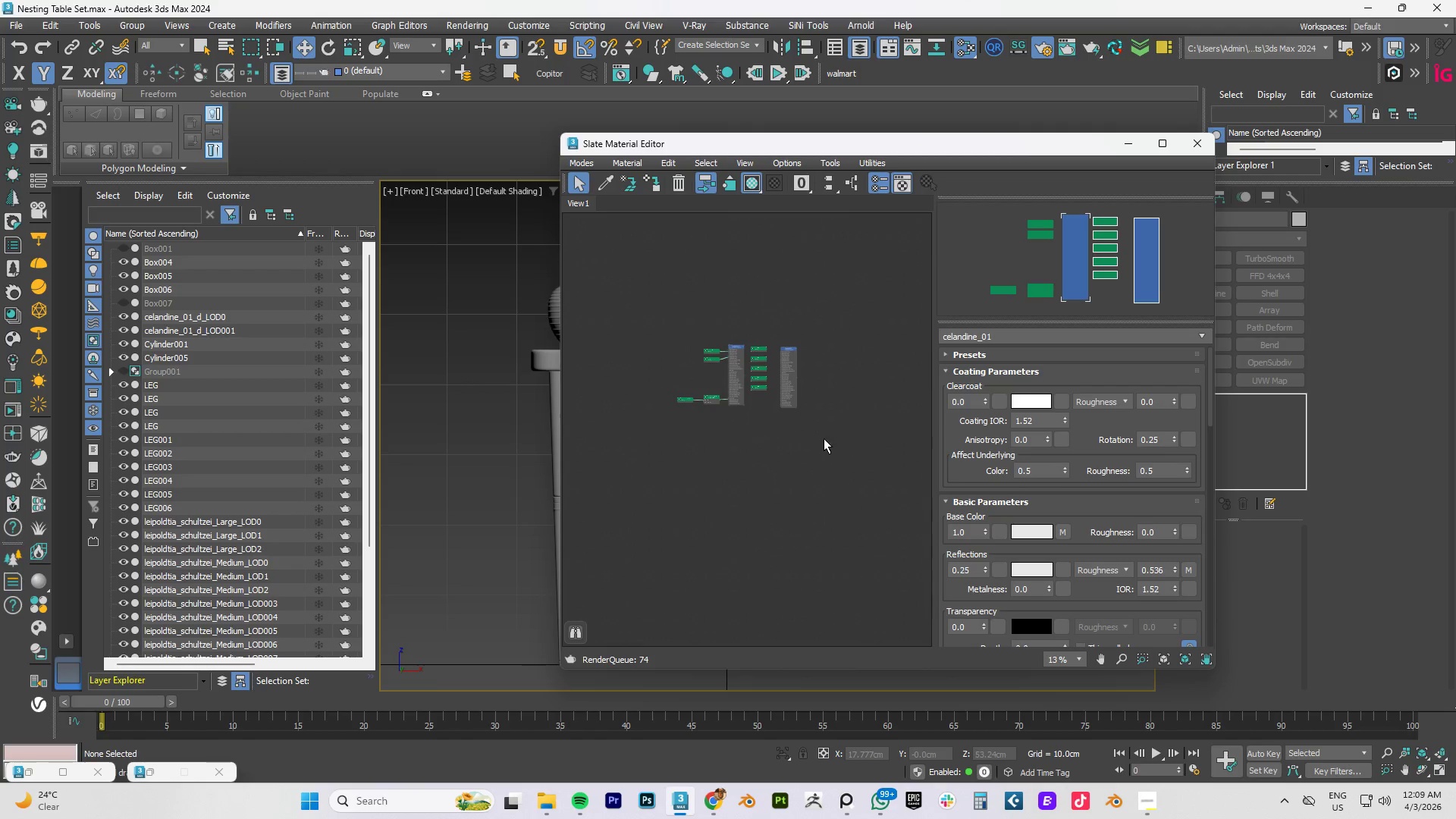 
scroll: coordinate [783, 384], scroll_direction: up, amount: 3.0
 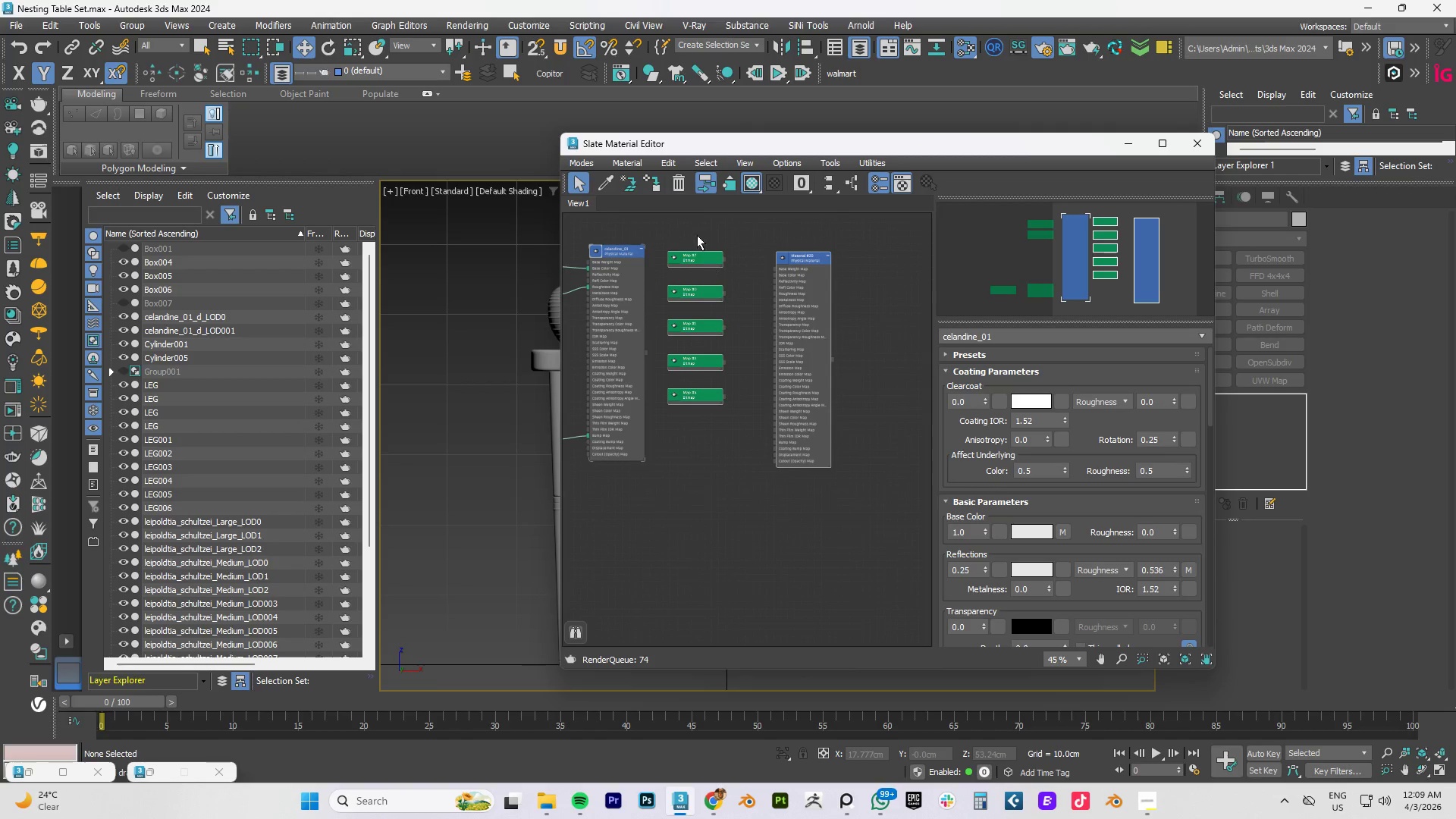 
left_click_drag(start_coordinate=[693, 231], to_coordinate=[861, 427])
 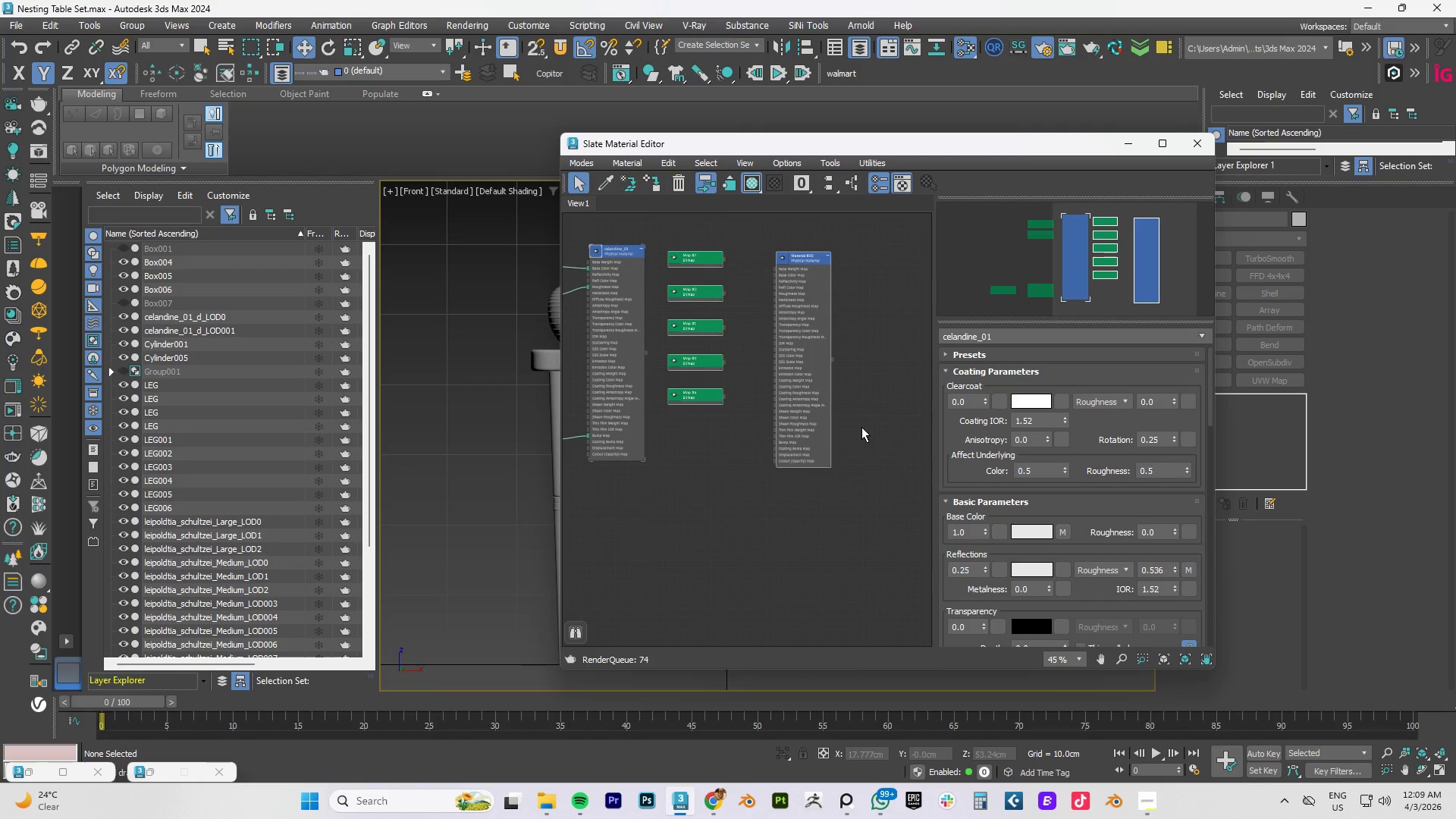 
key(Delete)
 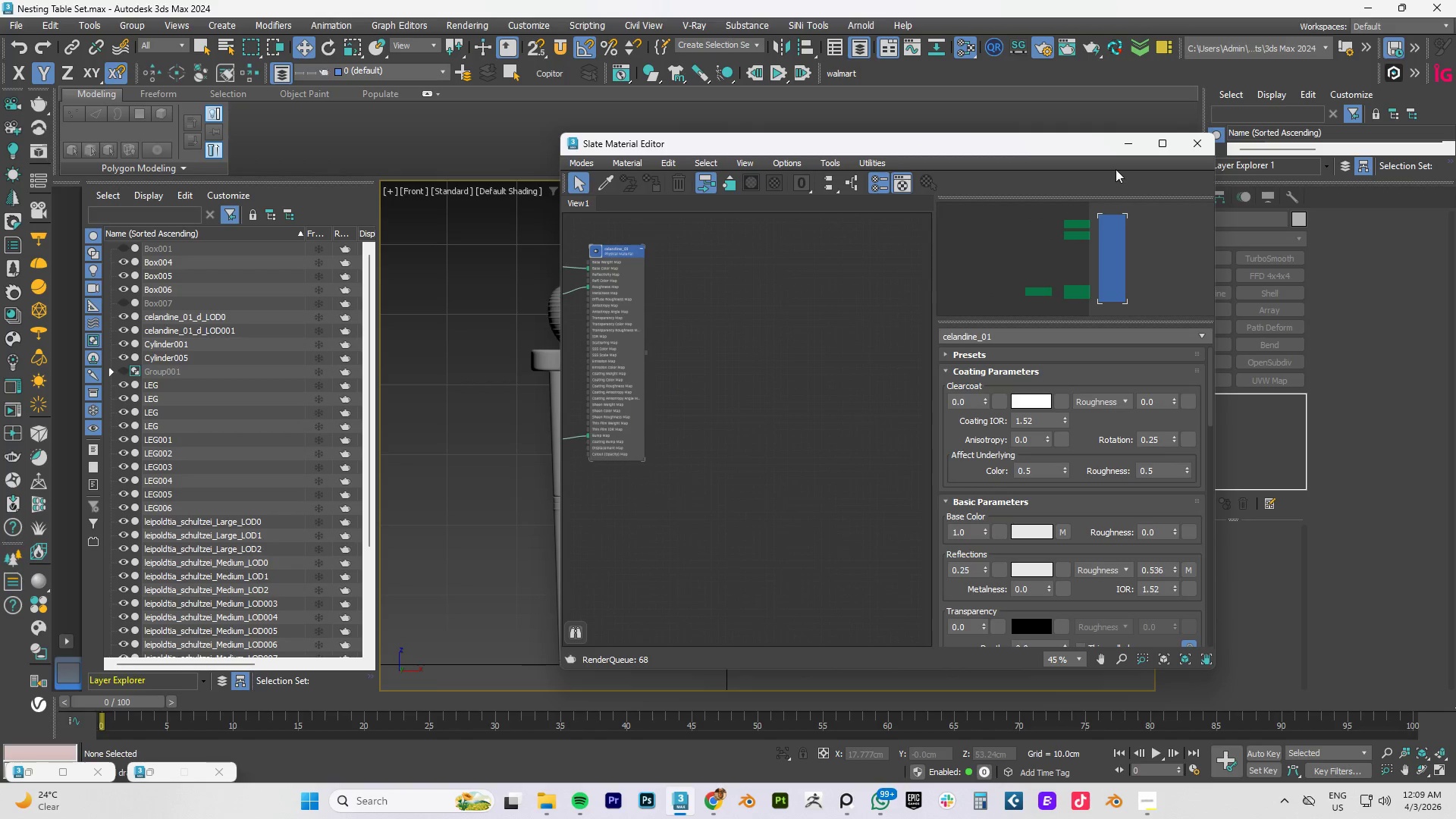 
wait(5.14)
 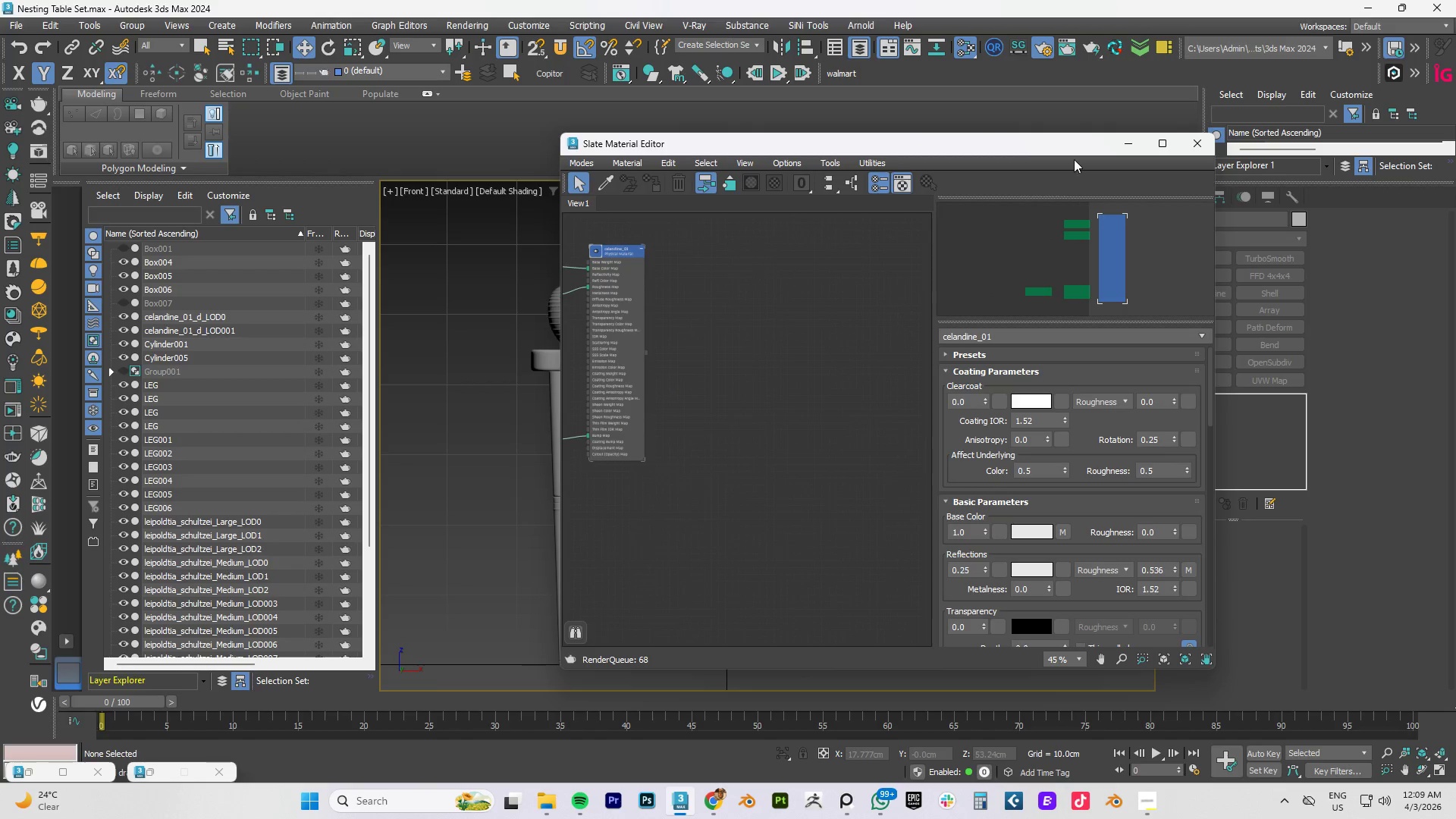 
left_click([1122, 148])
 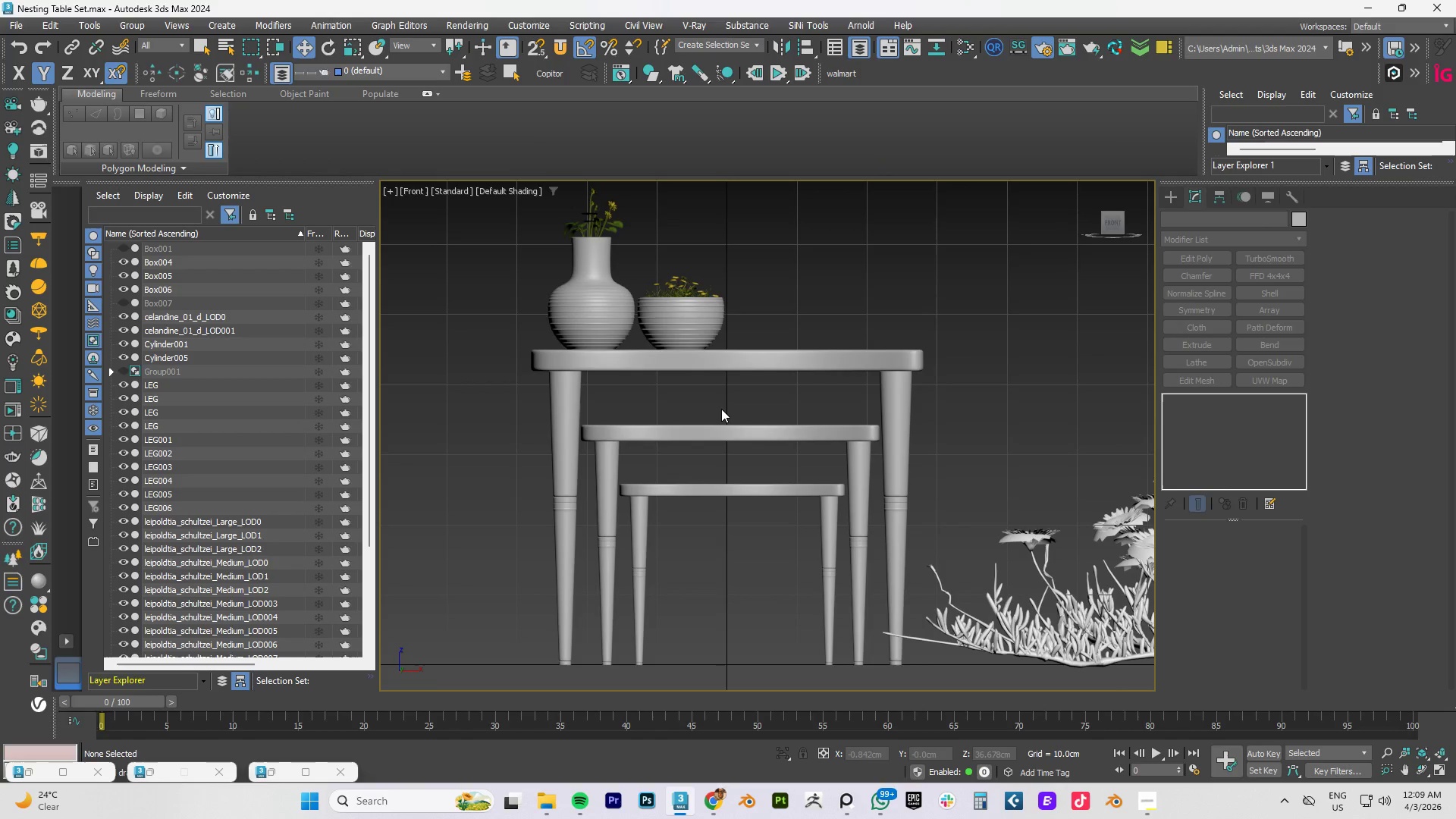 
scroll: coordinate [721, 409], scroll_direction: down, amount: 2.0
 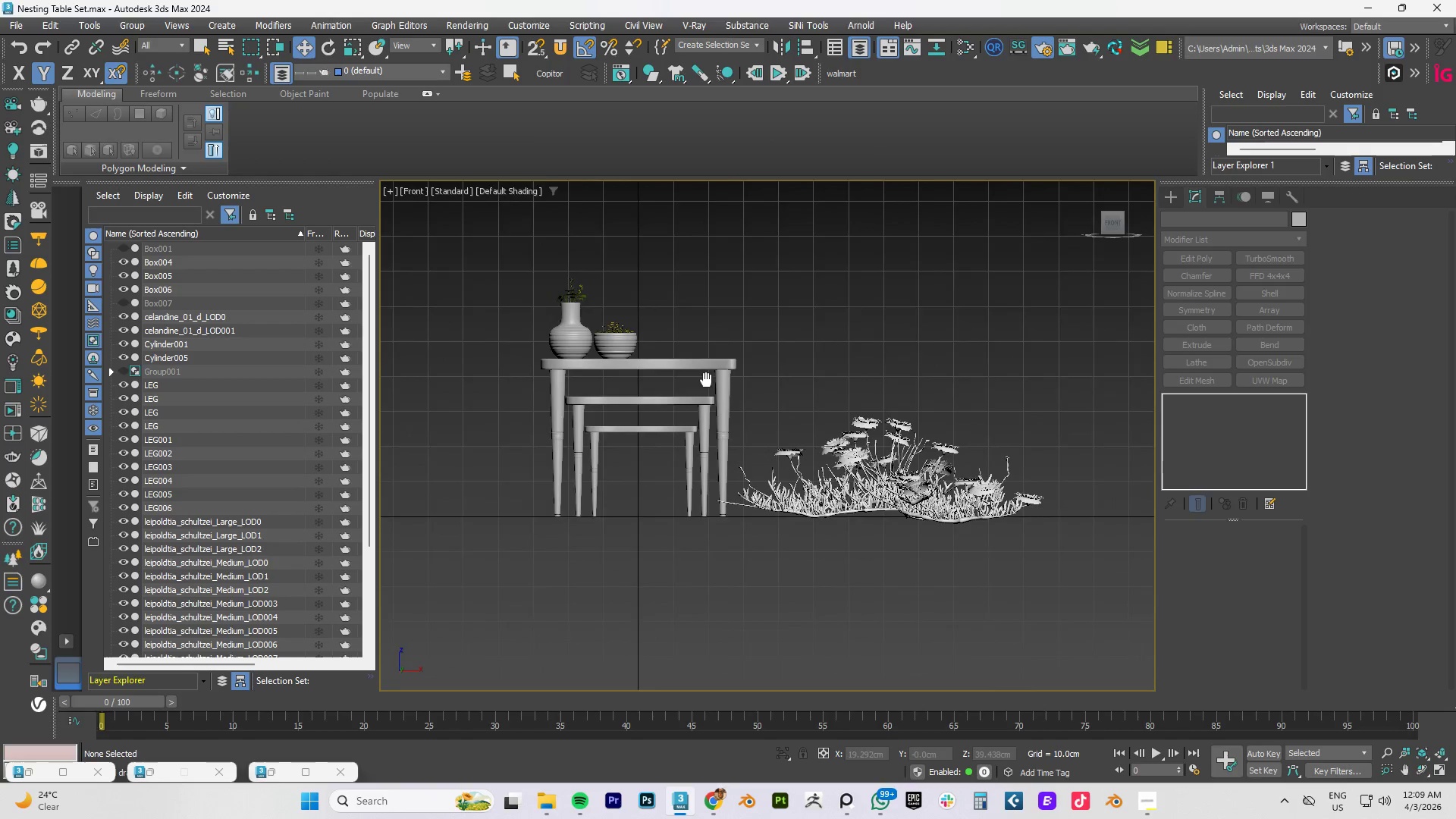 
left_click_drag(start_coordinate=[843, 354], to_coordinate=[1069, 677])
 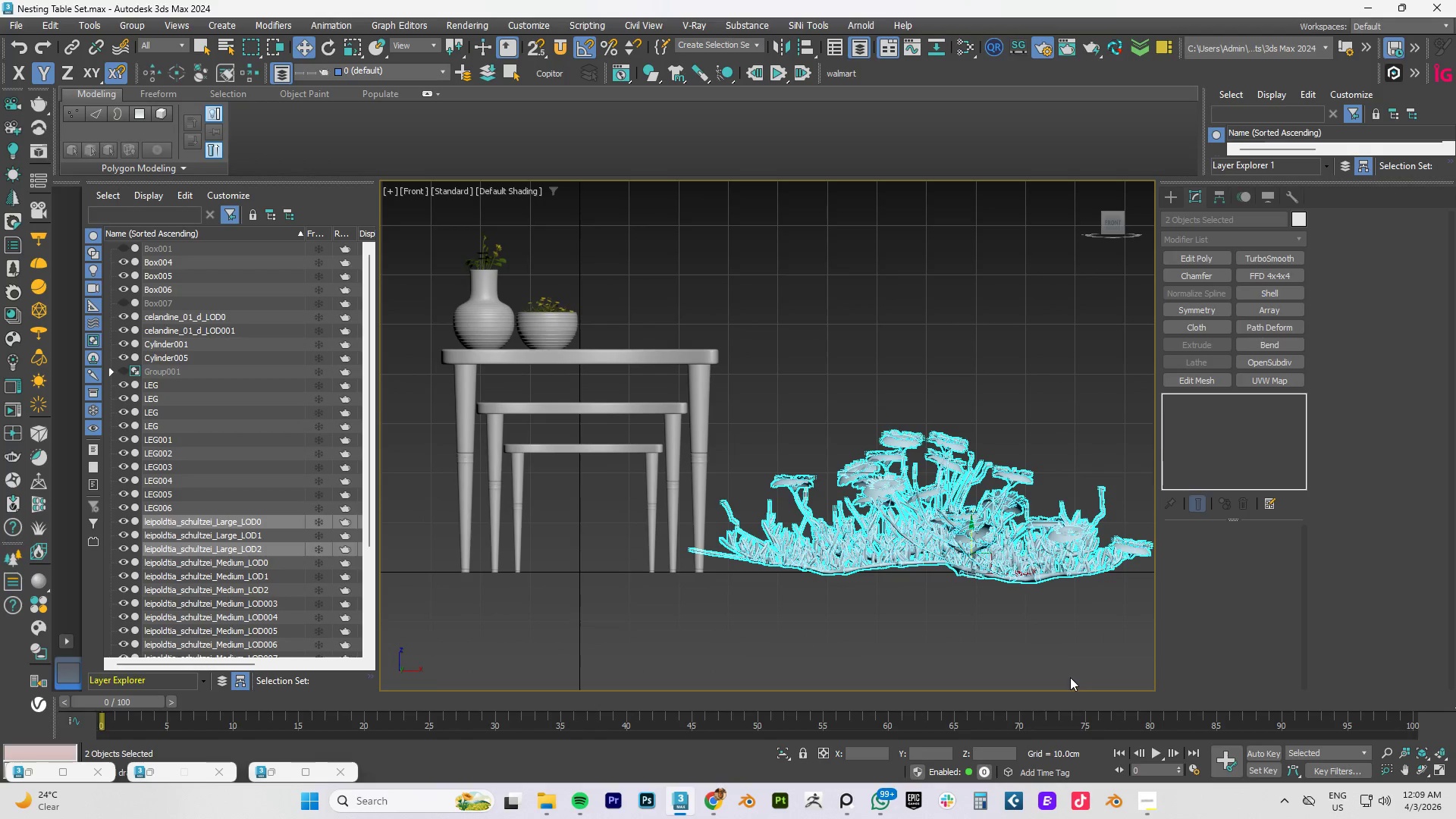 
scroll: coordinate [682, 379], scroll_direction: up, amount: 1.0
 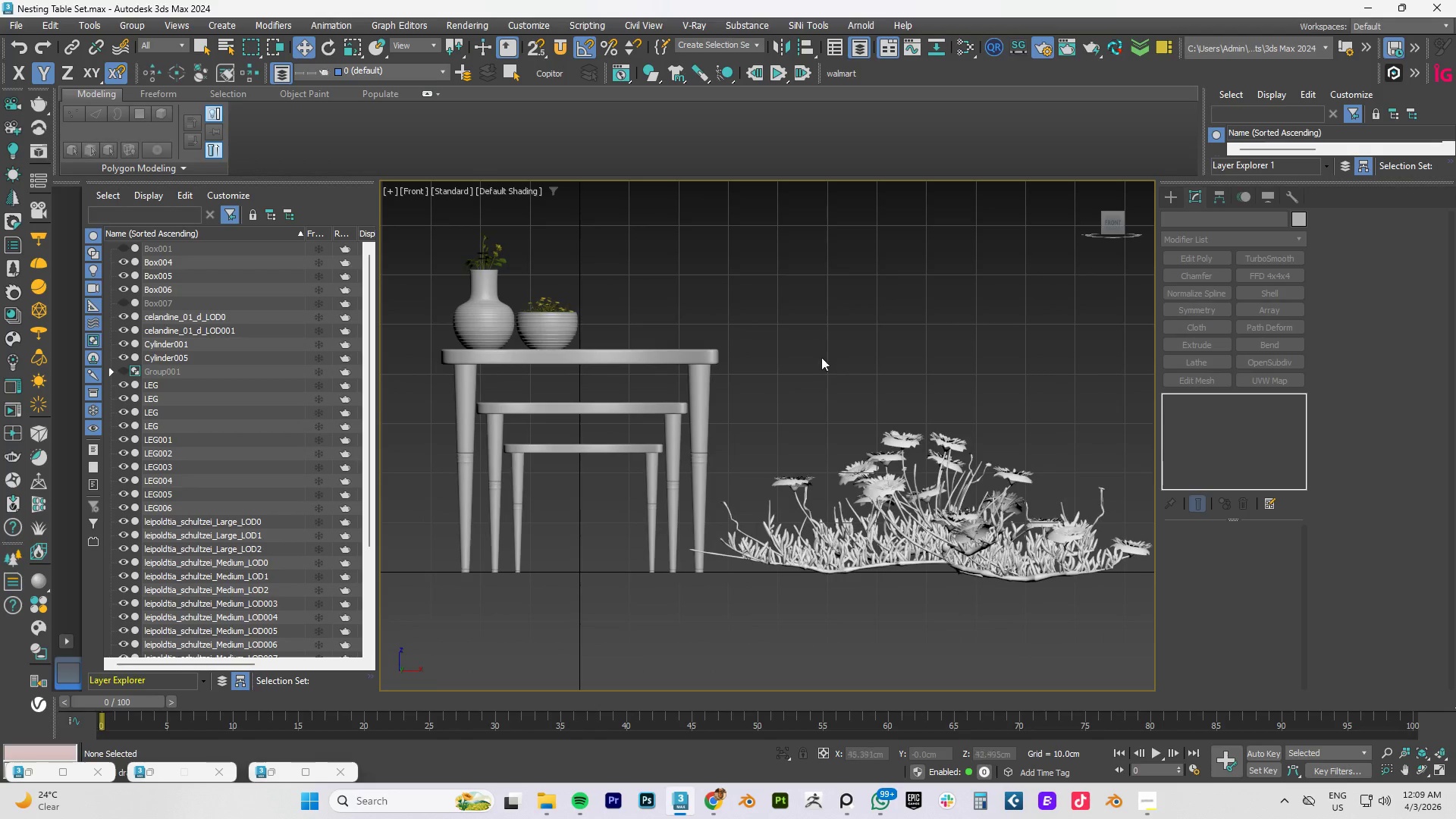 
key(Delete)
 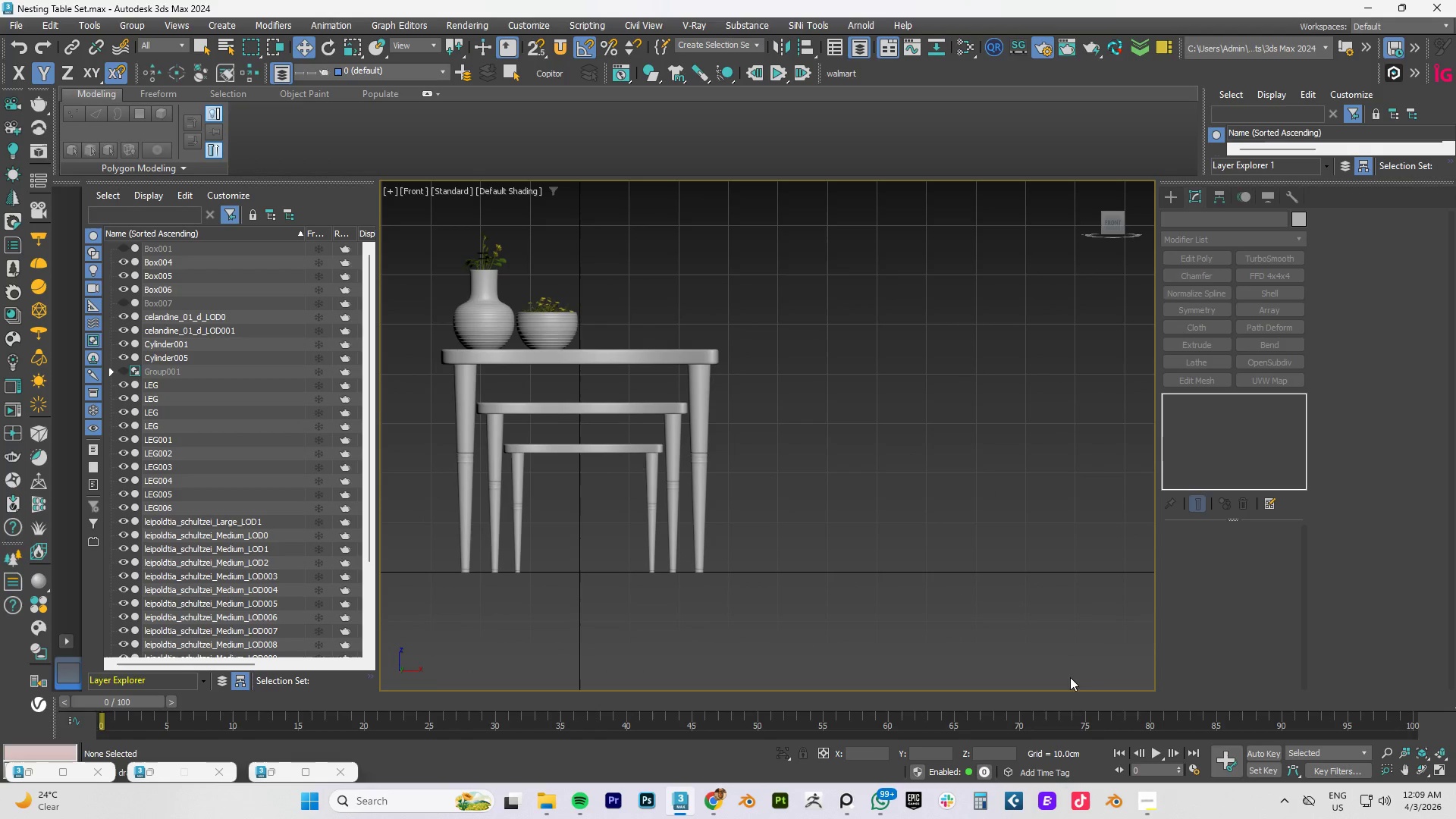 
scroll: coordinate [993, 645], scroll_direction: down, amount: 4.0
 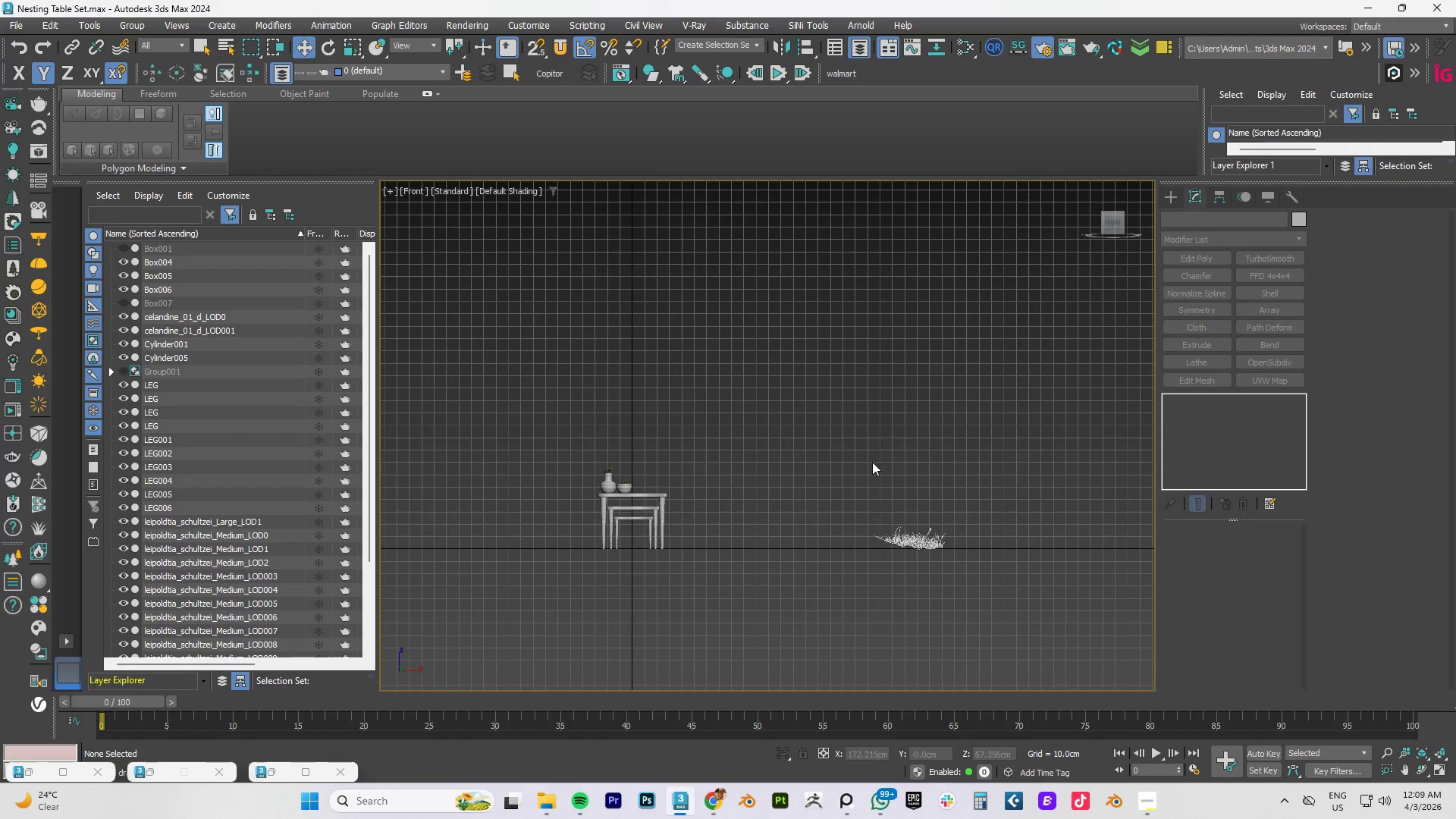 
left_click_drag(start_coordinate=[821, 443], to_coordinate=[1118, 646])
 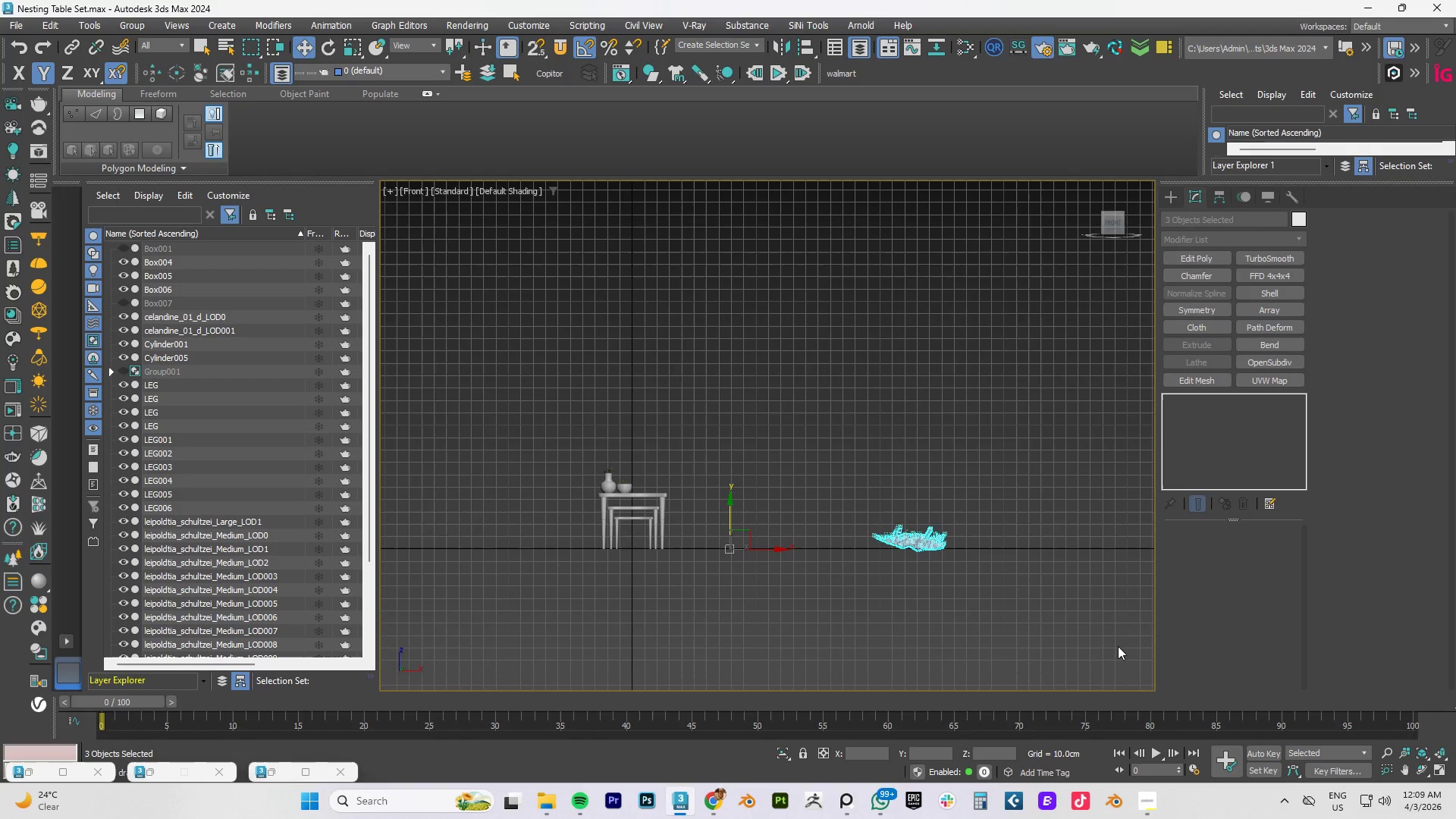 
key(Delete)
 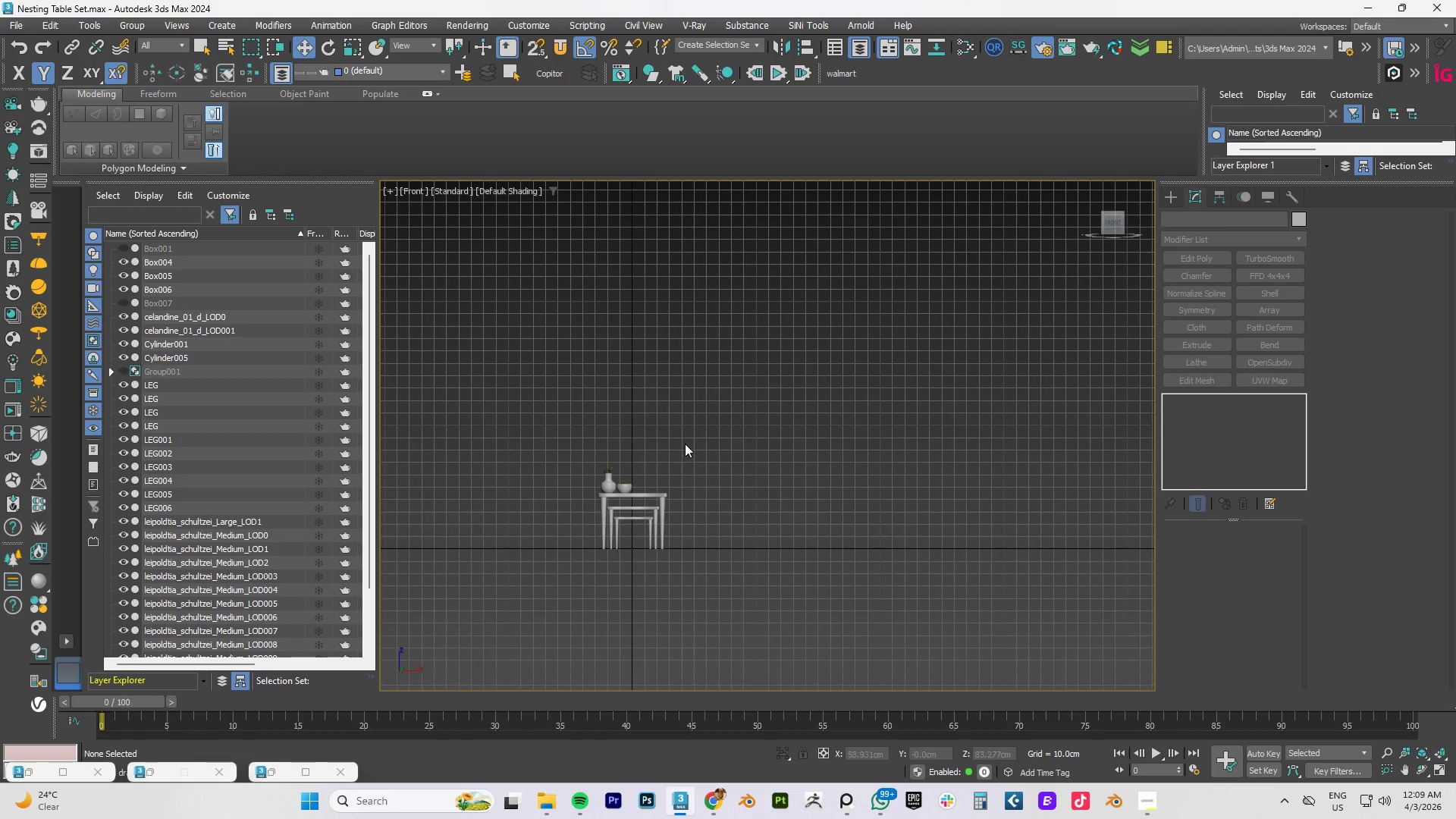 
scroll: coordinate [659, 386], scroll_direction: up, amount: 5.0
 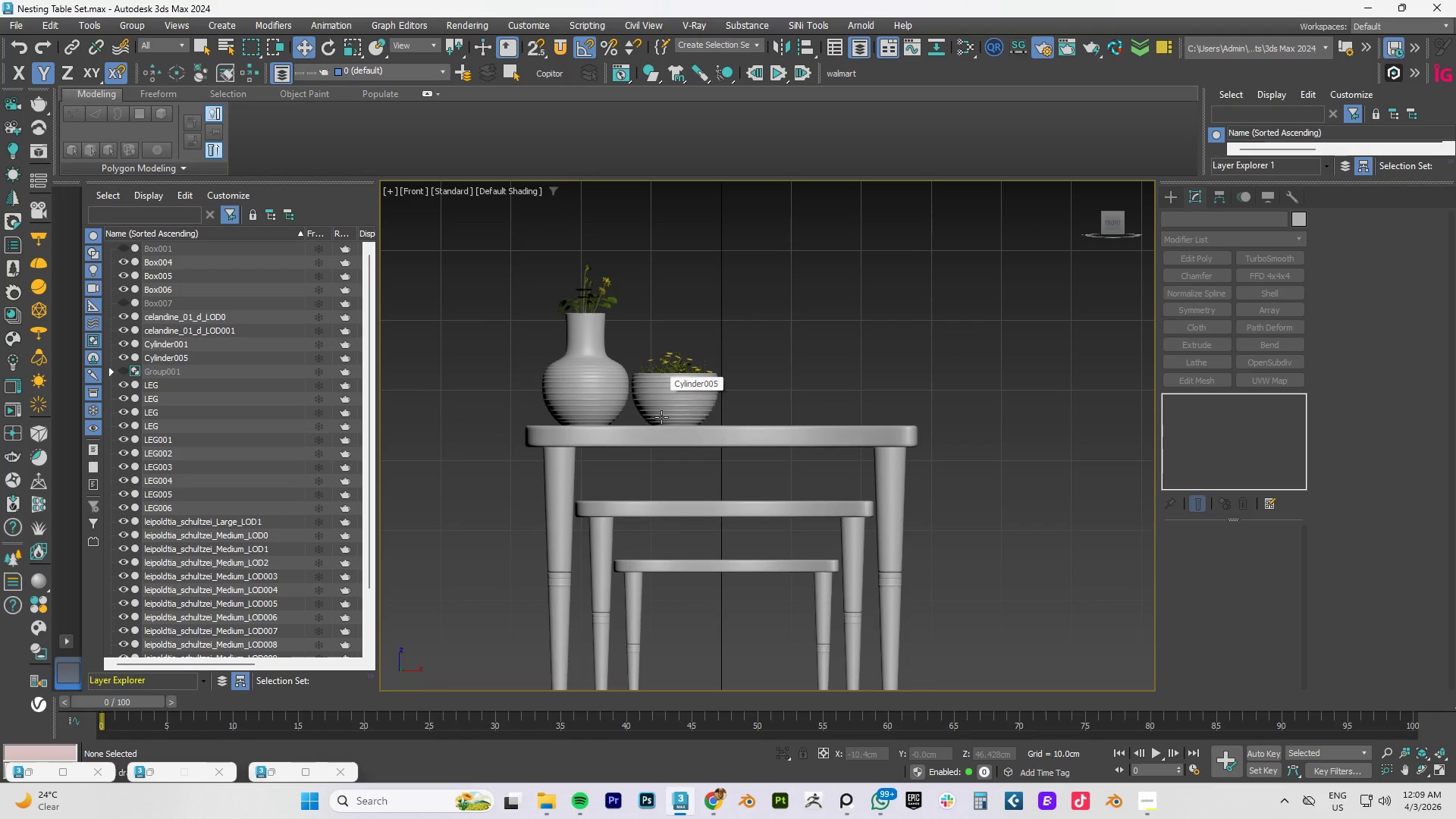 
key(Alt+AltLeft)
 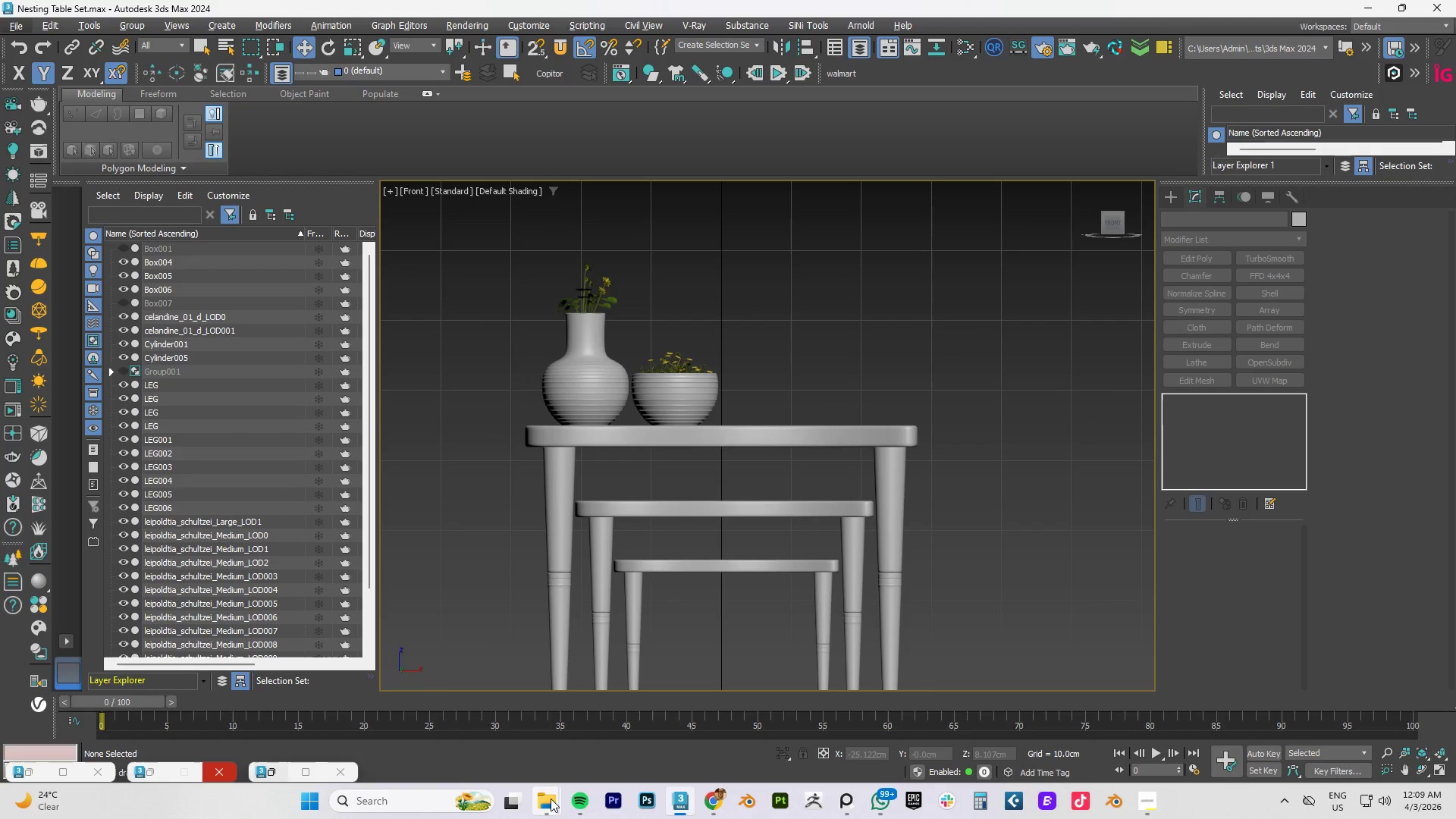 
wait(5.81)
 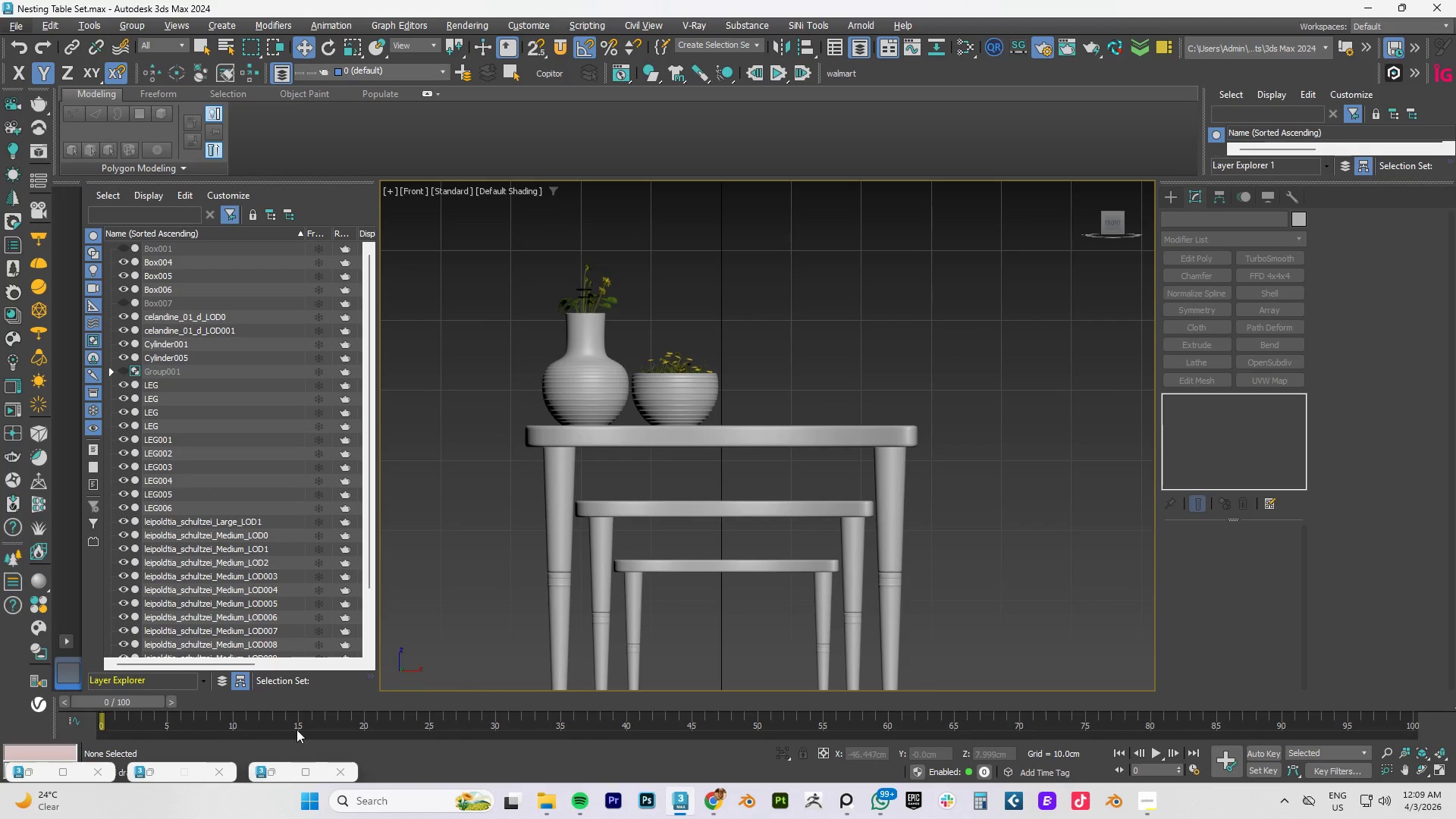 
left_click([714, 804])
 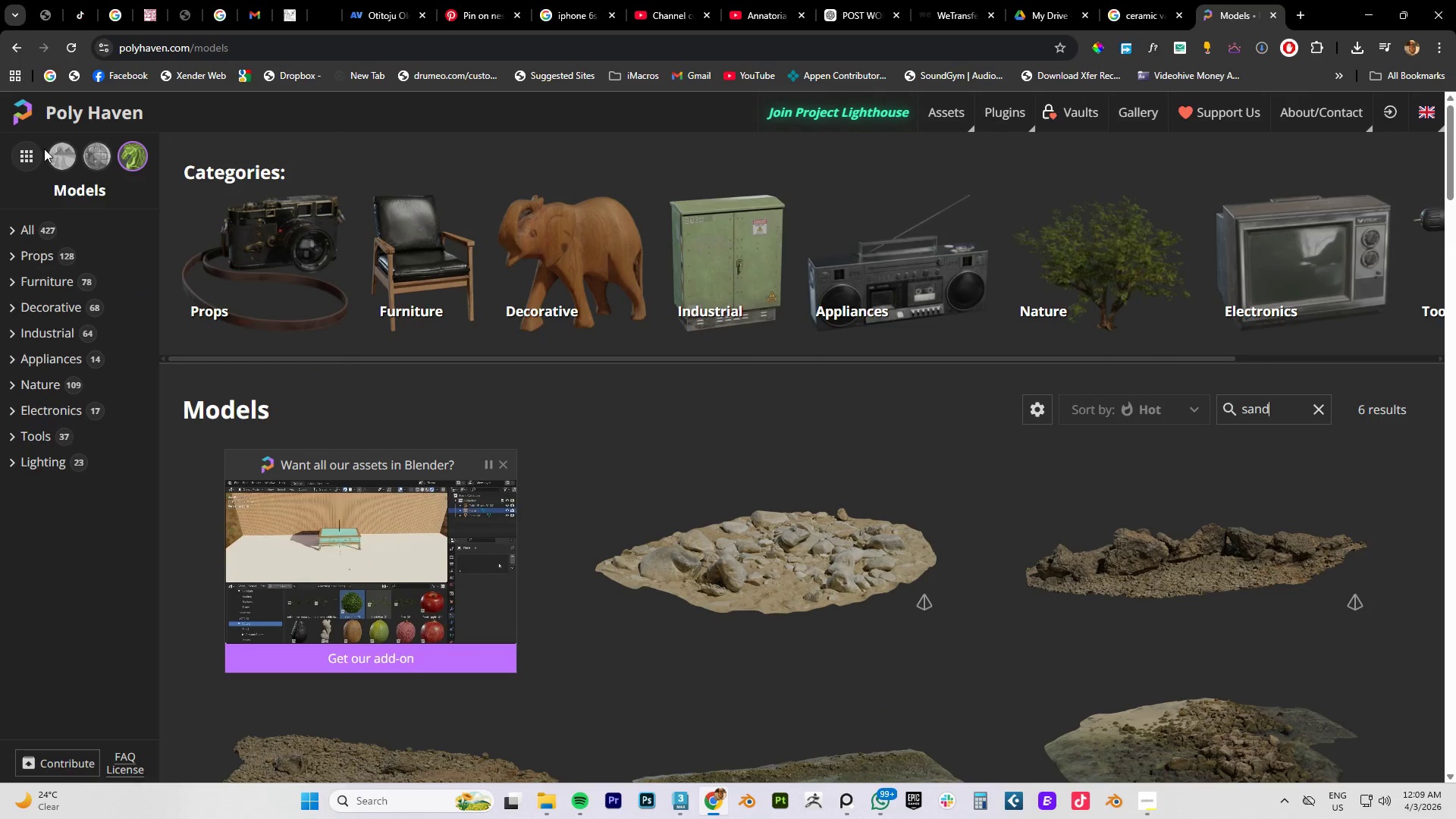 
left_click([94, 155])
 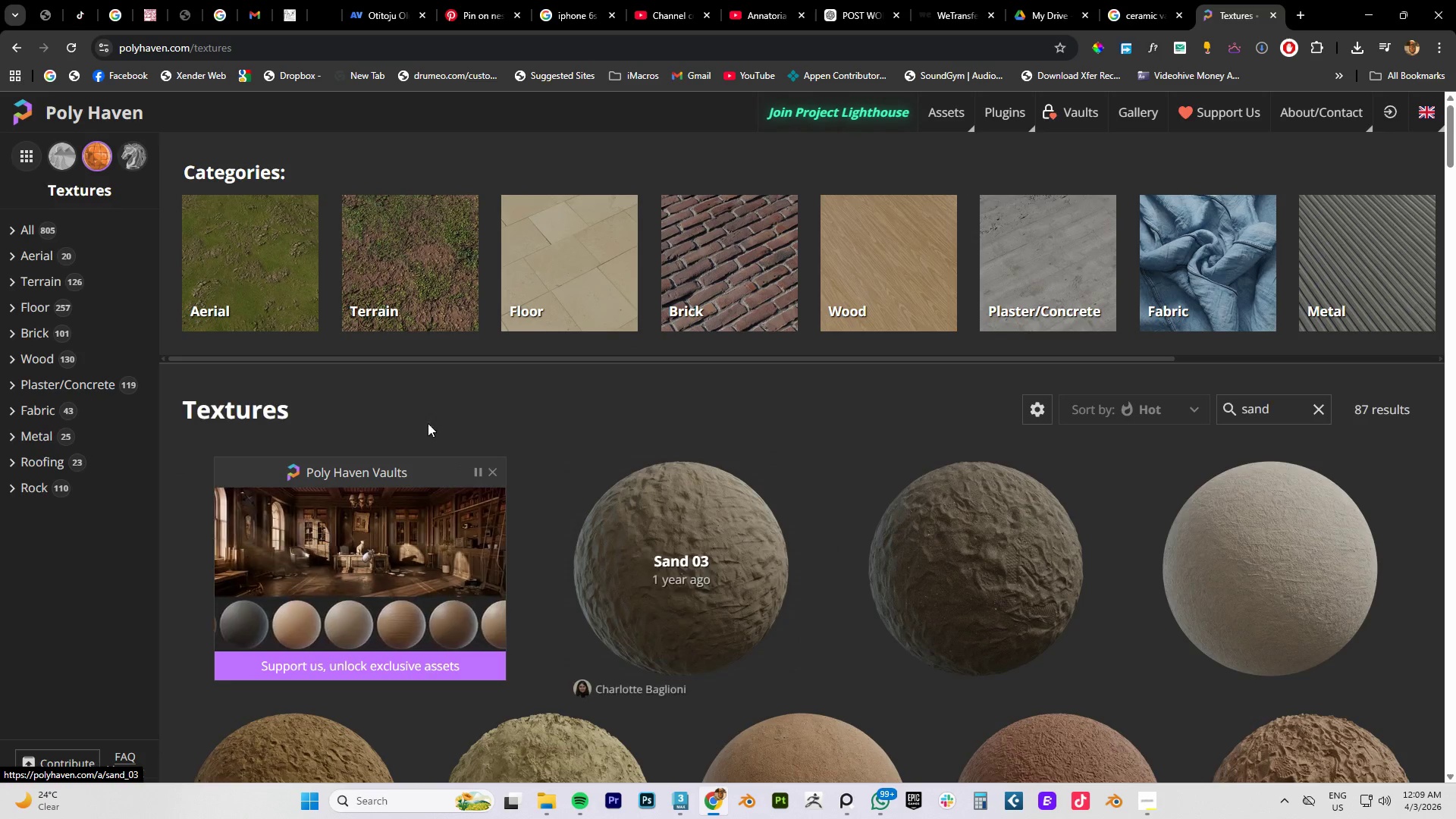 
wait(6.58)
 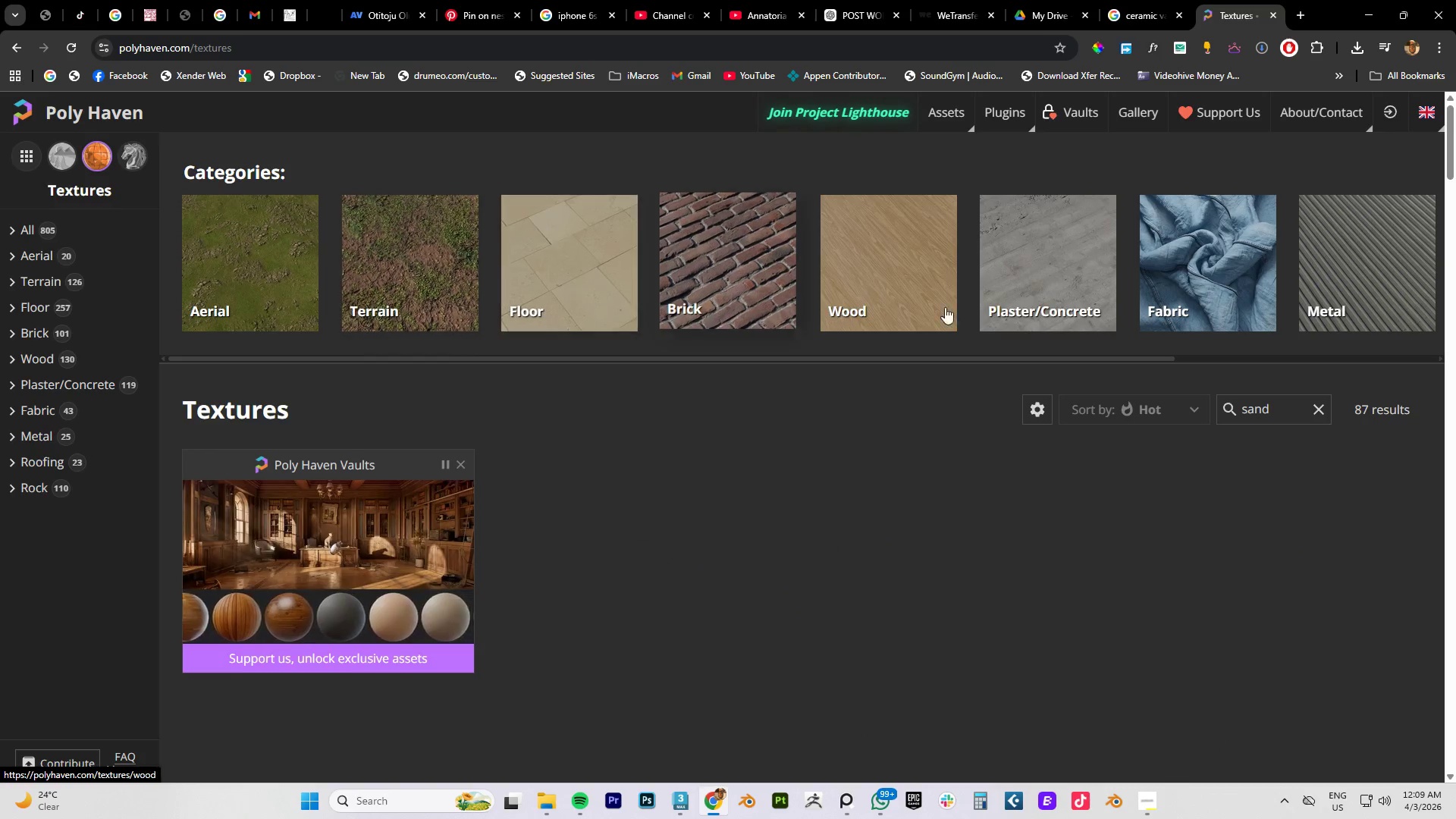 
scroll: coordinate [1078, 375], scroll_direction: down, amount: 4.0
 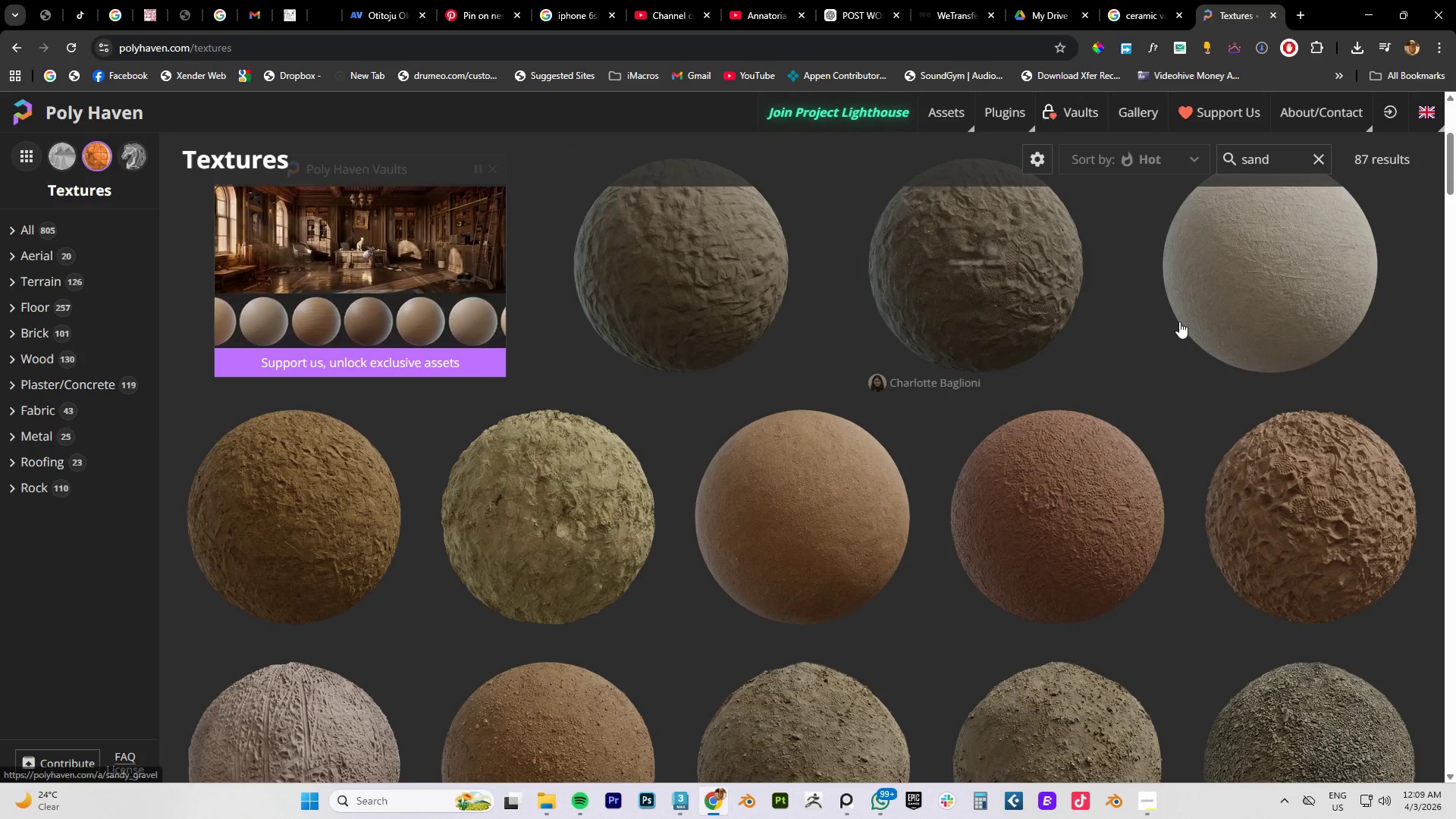 
scroll: coordinate [1180, 322], scroll_direction: up, amount: 4.0
 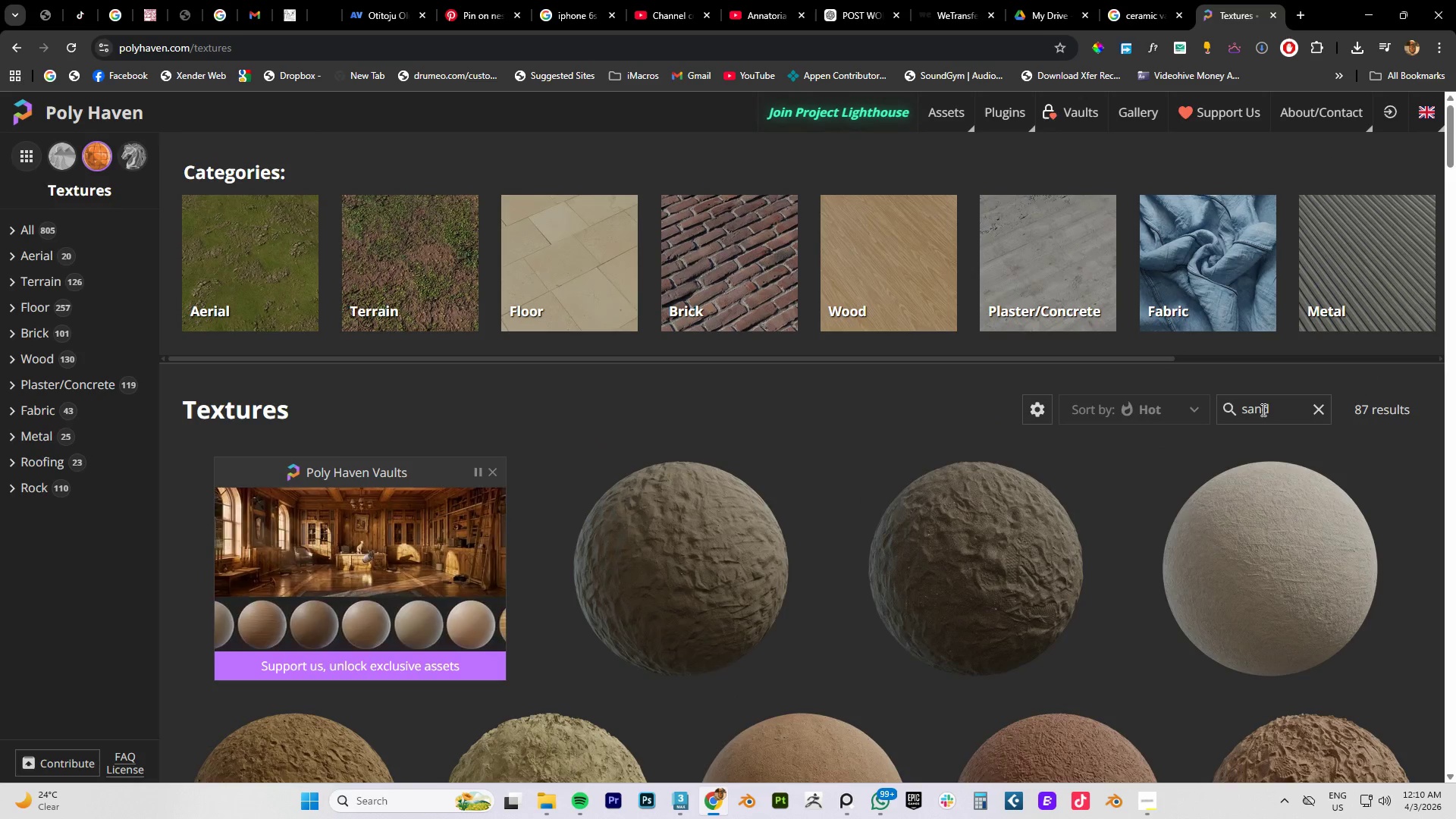 
double_click([1264, 409])
 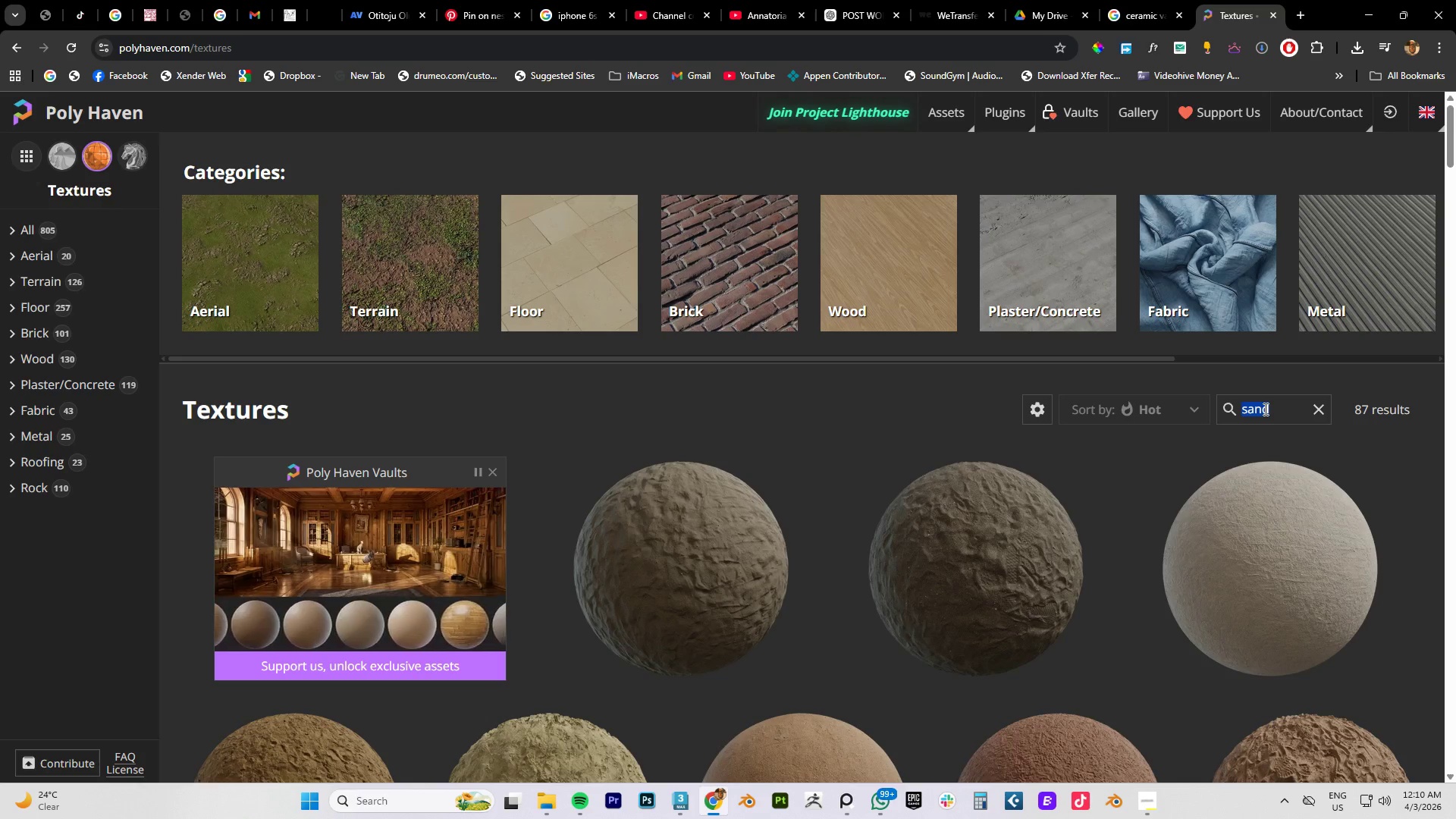 
type(ceramic)
 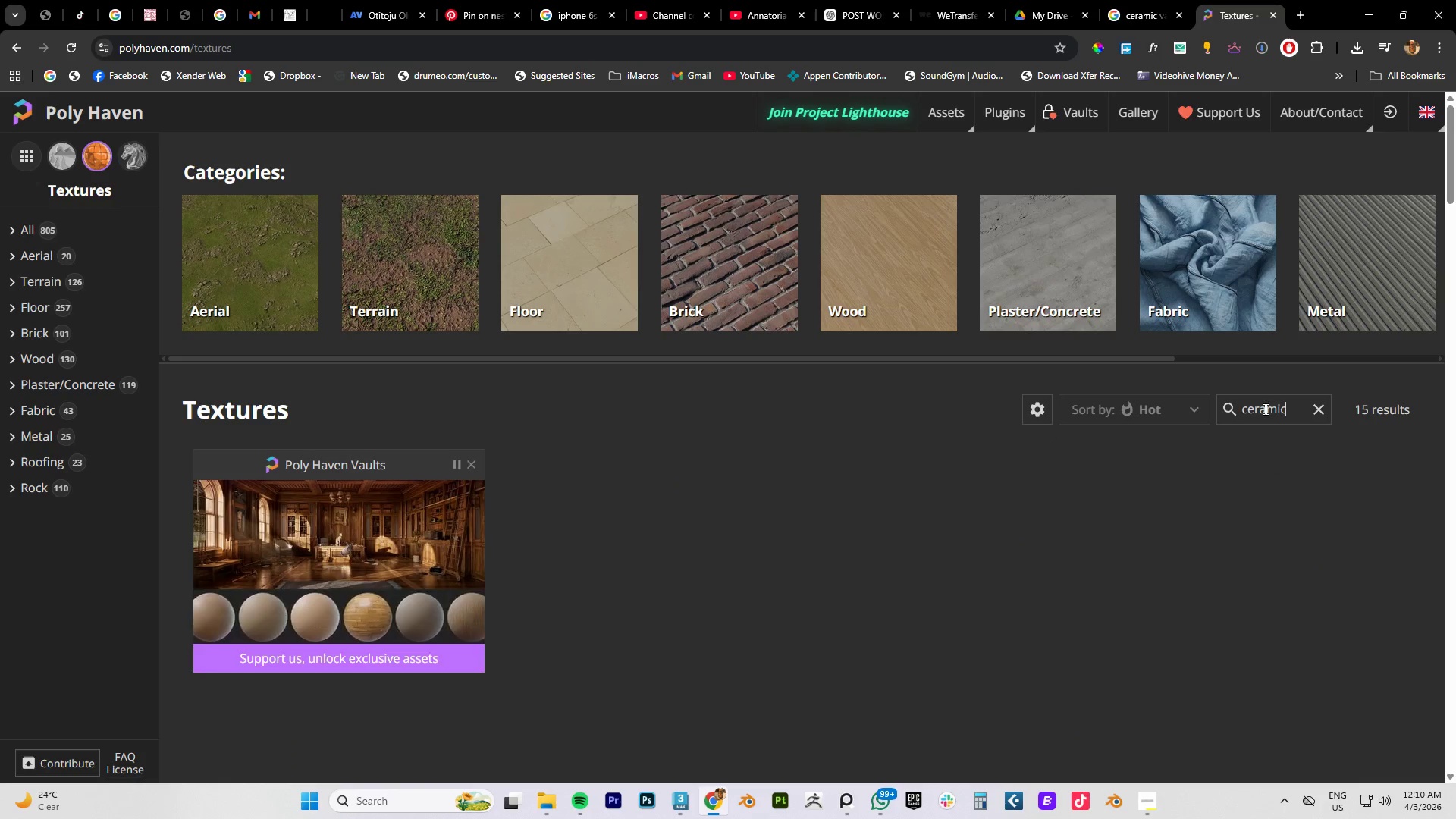 
key(Enter)
 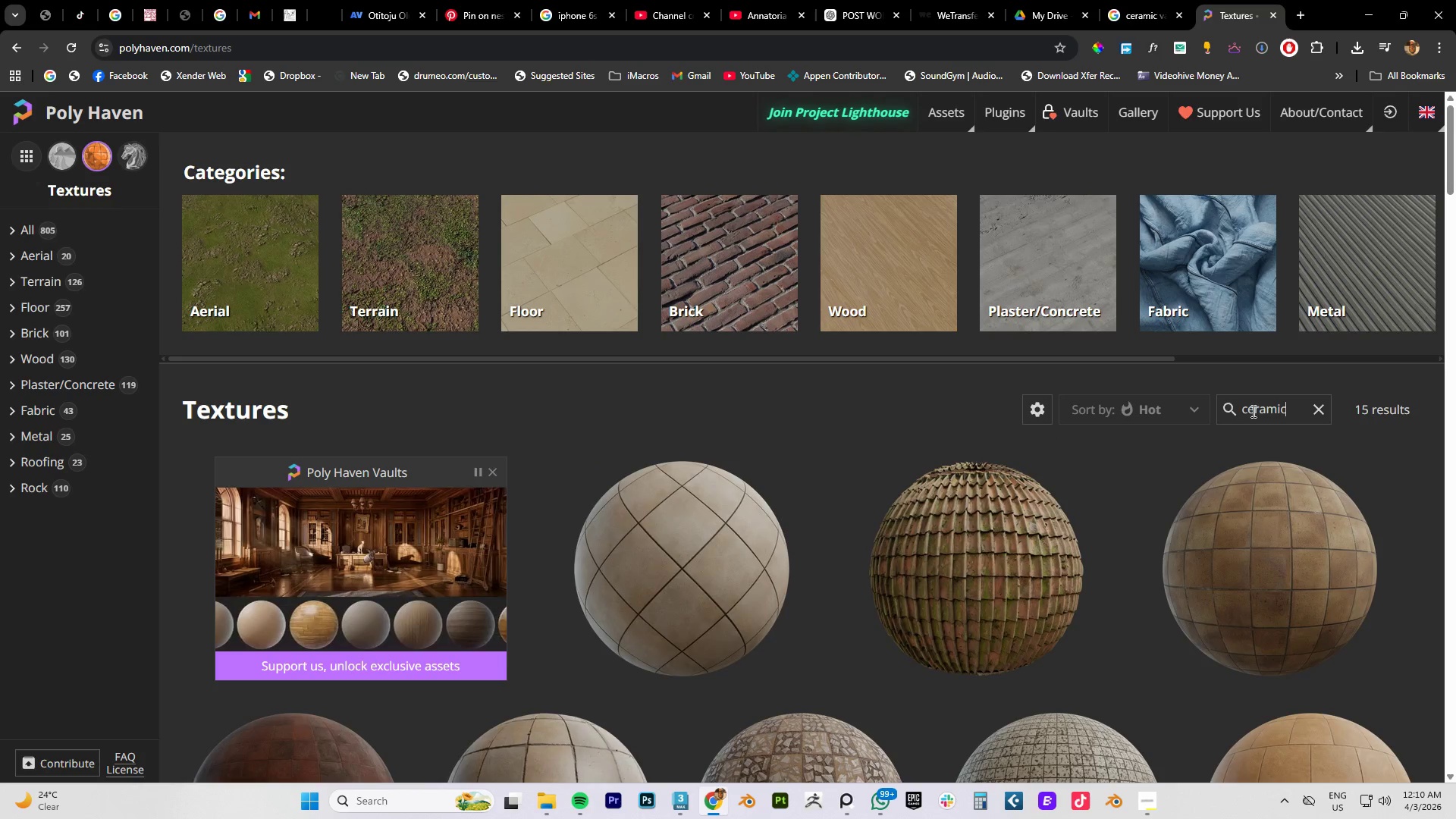 
scroll: coordinate [1084, 517], scroll_direction: down, amount: 11.0
 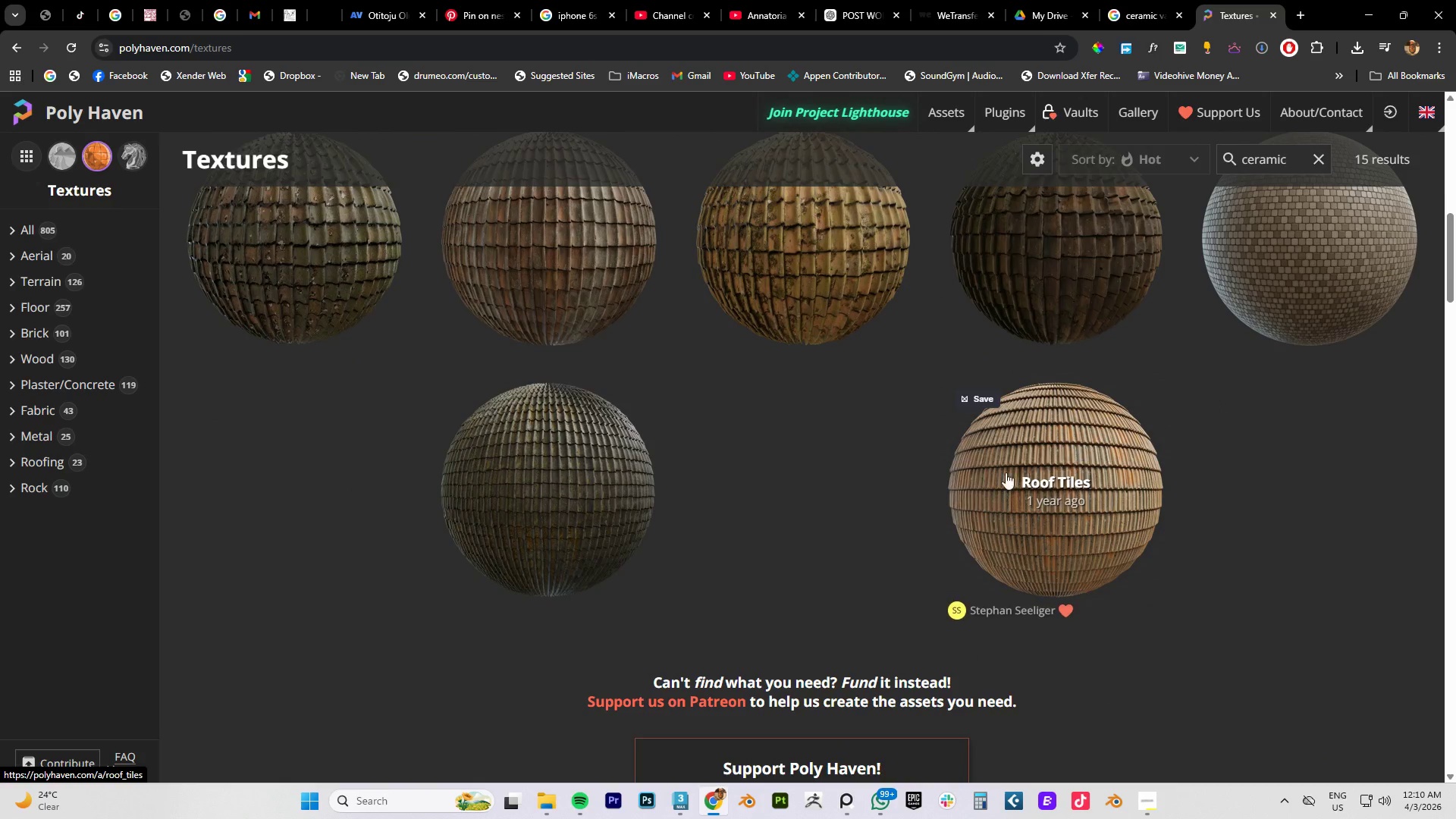 
scroll: coordinate [1090, 391], scroll_direction: up, amount: 9.0
 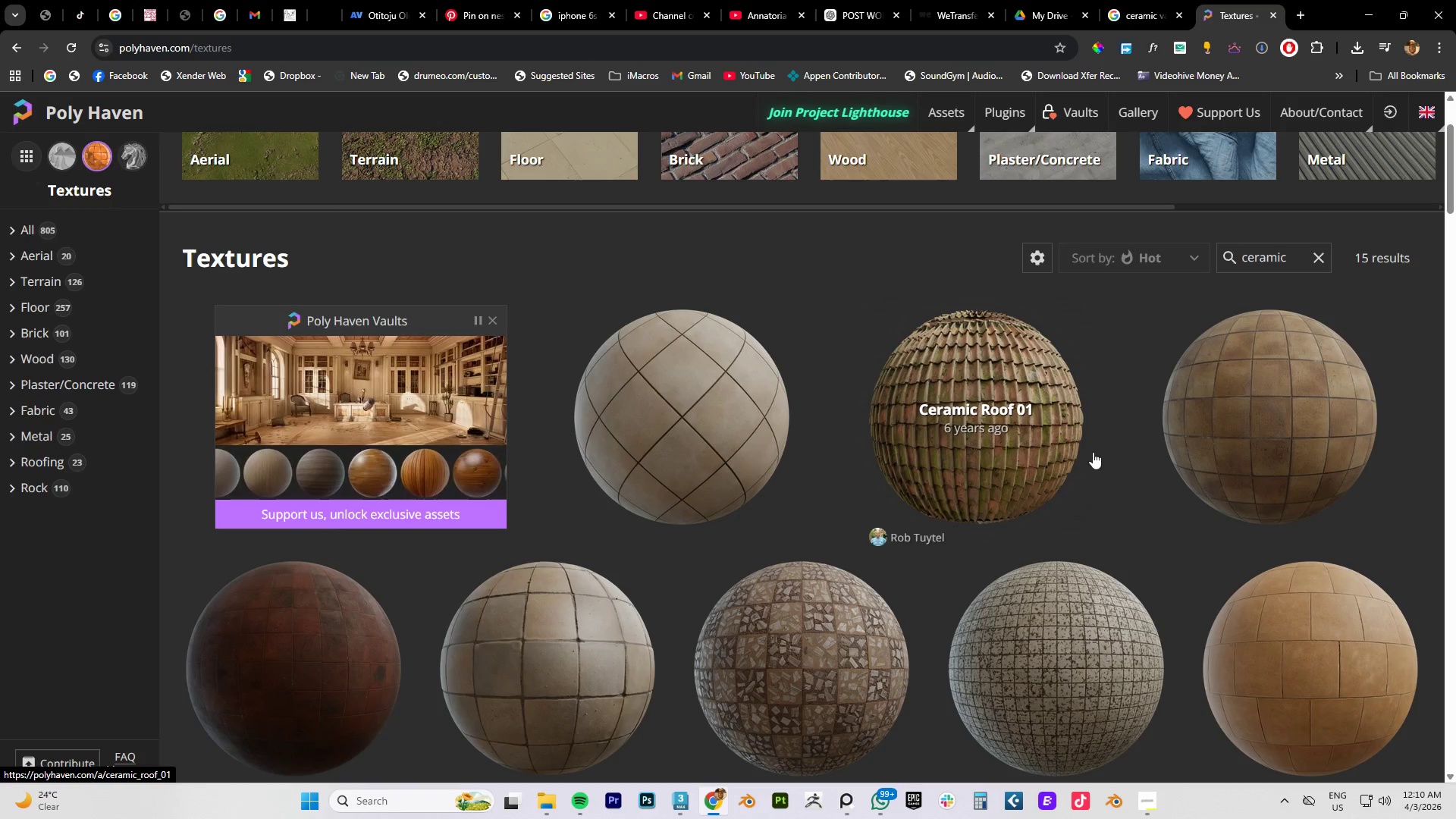 
scroll: coordinate [1096, 562], scroll_direction: down, amount: 1.0
 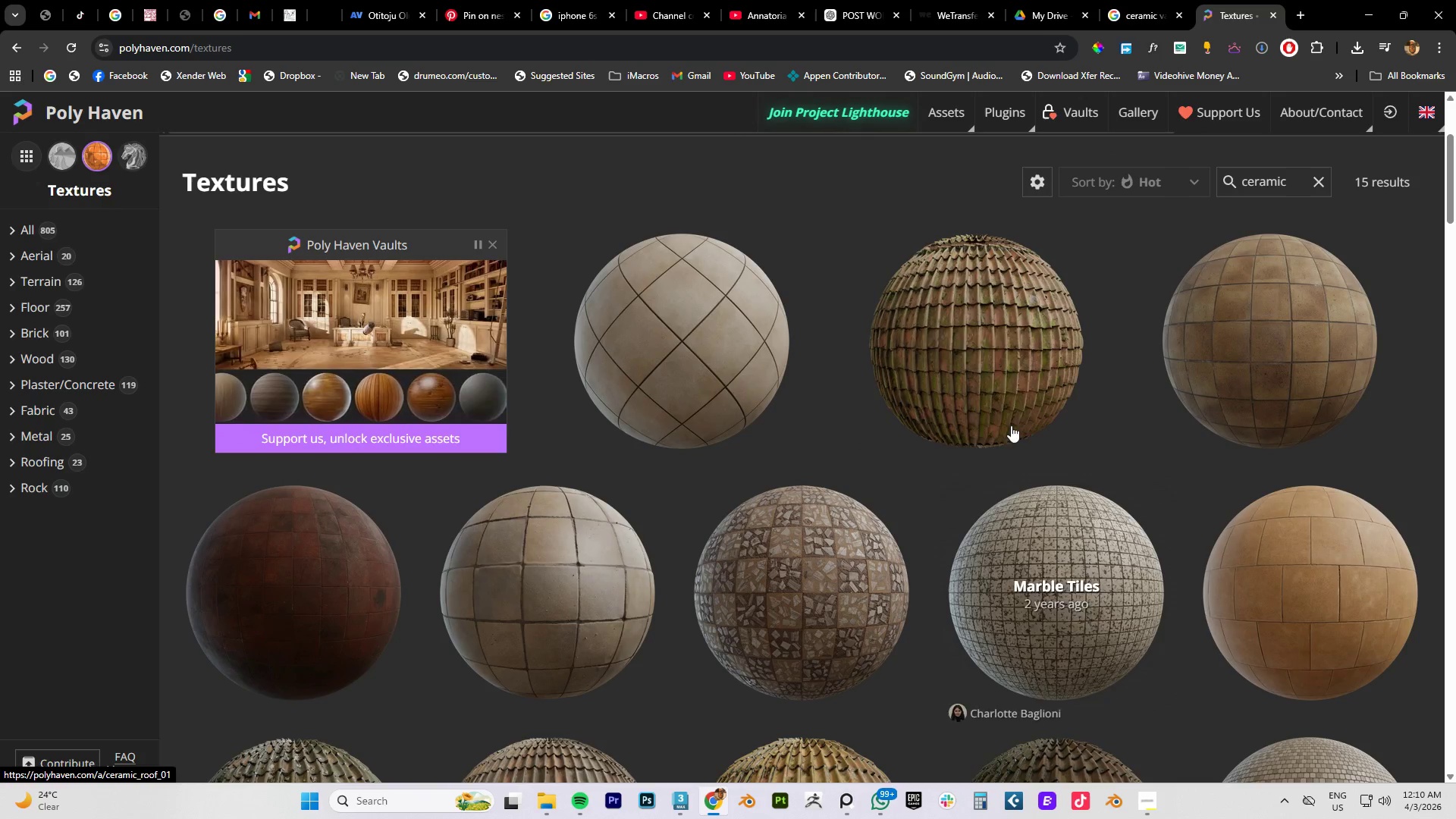 
scroll: coordinate [1278, 347], scroll_direction: up, amount: 4.0
 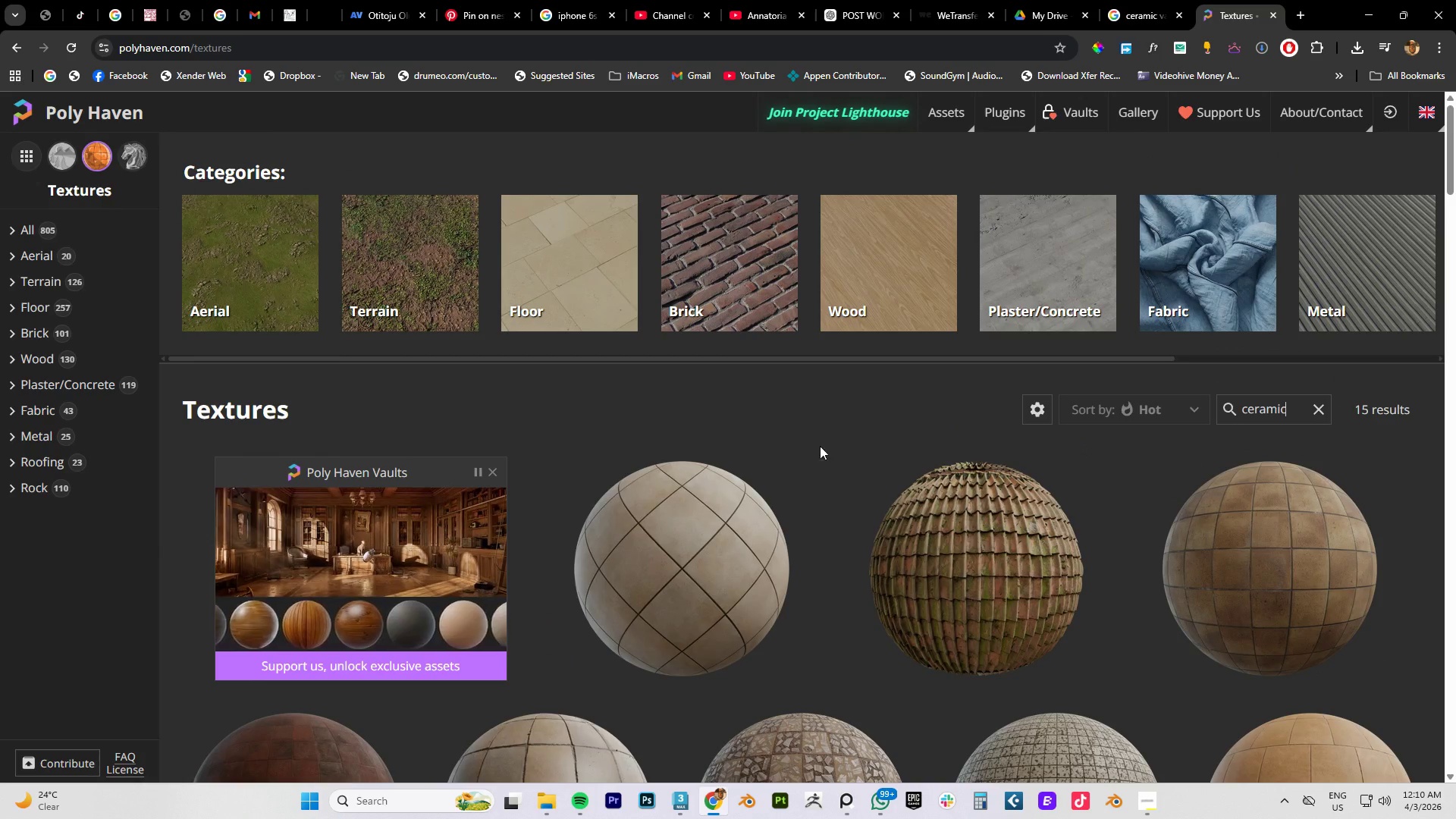 
scroll: coordinate [524, 568], scroll_direction: down, amount: 5.0
 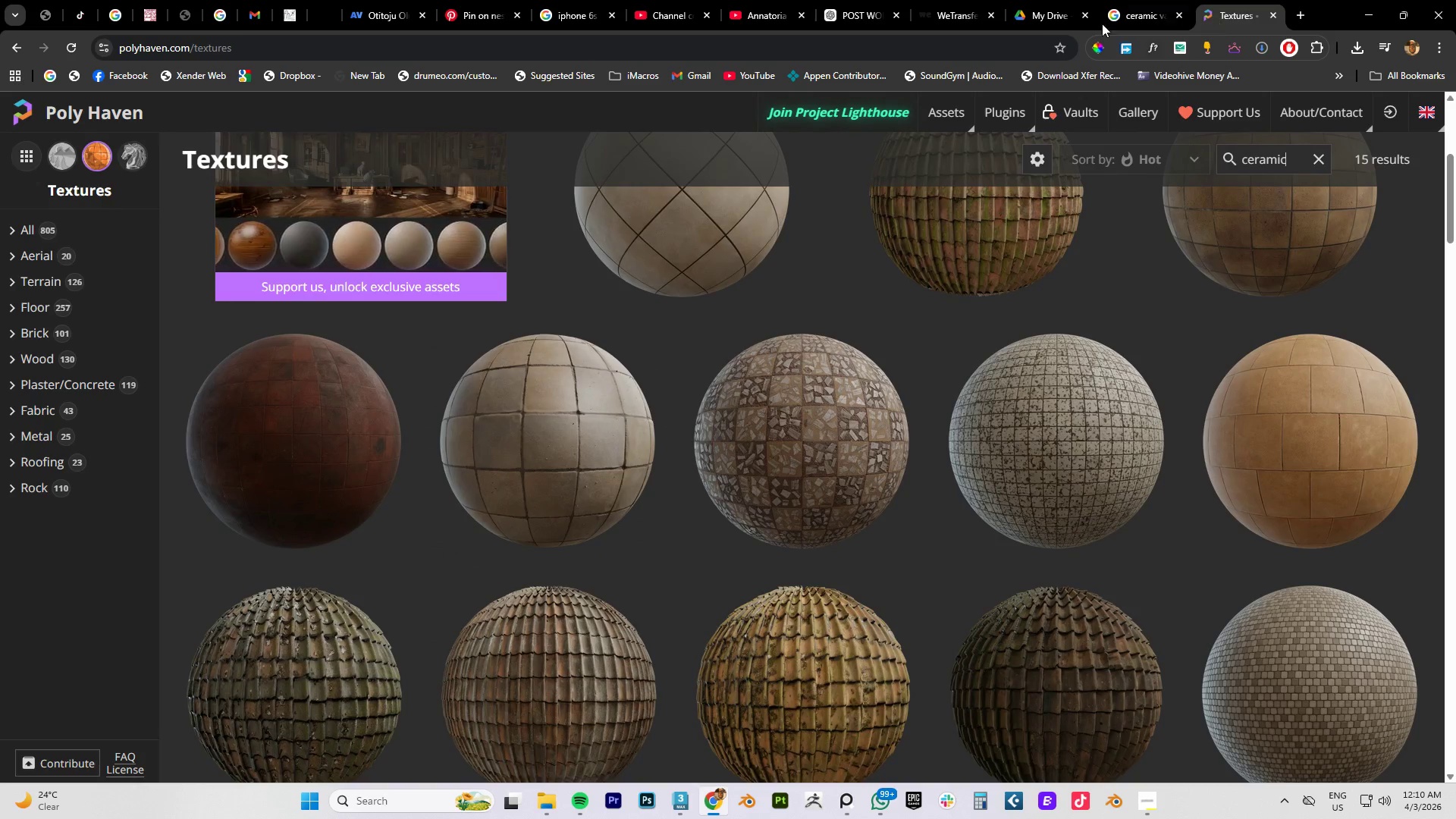 
left_click([937, 49])
 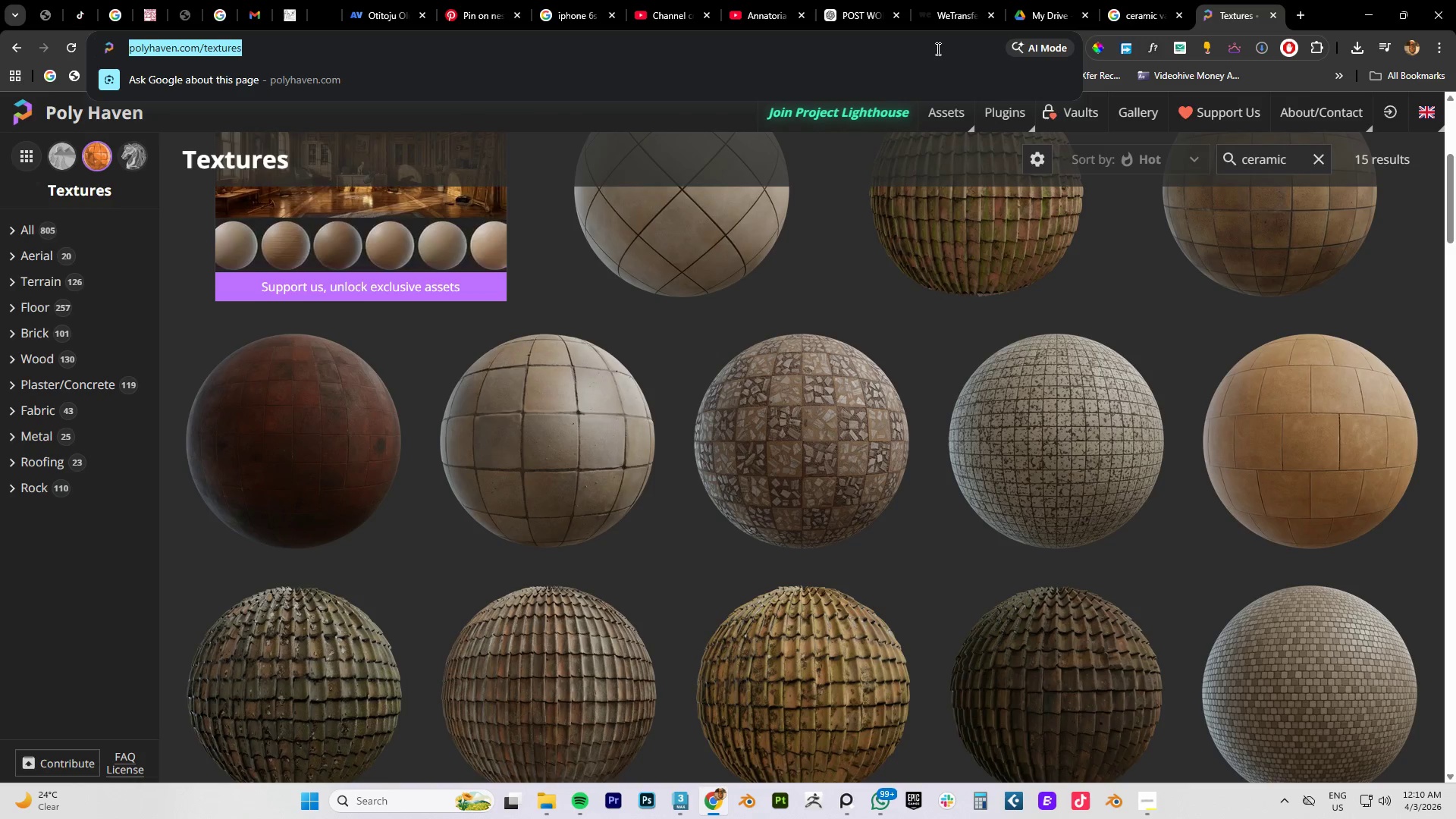 
wait(5.45)
 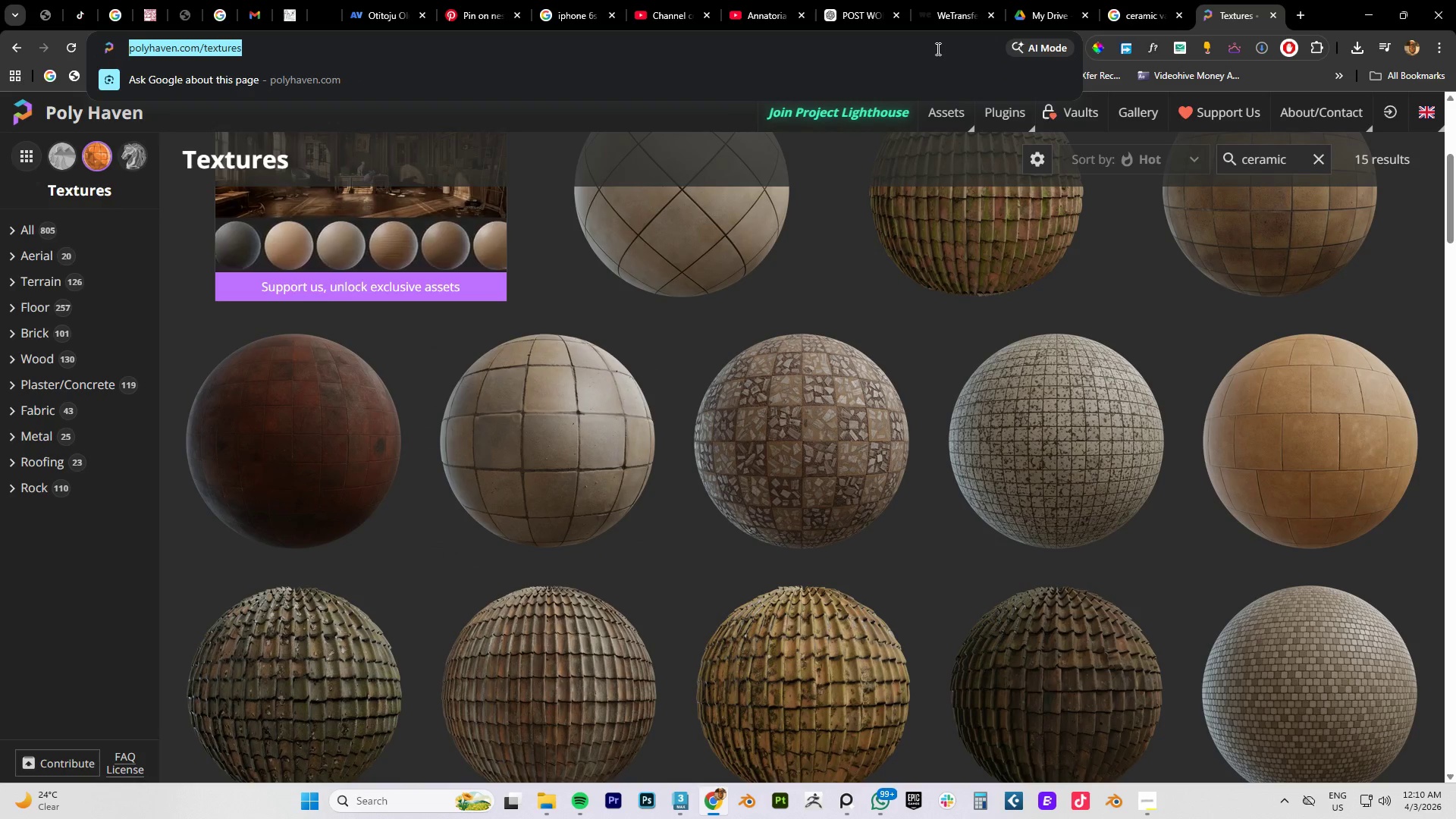 
key(Backspace)
 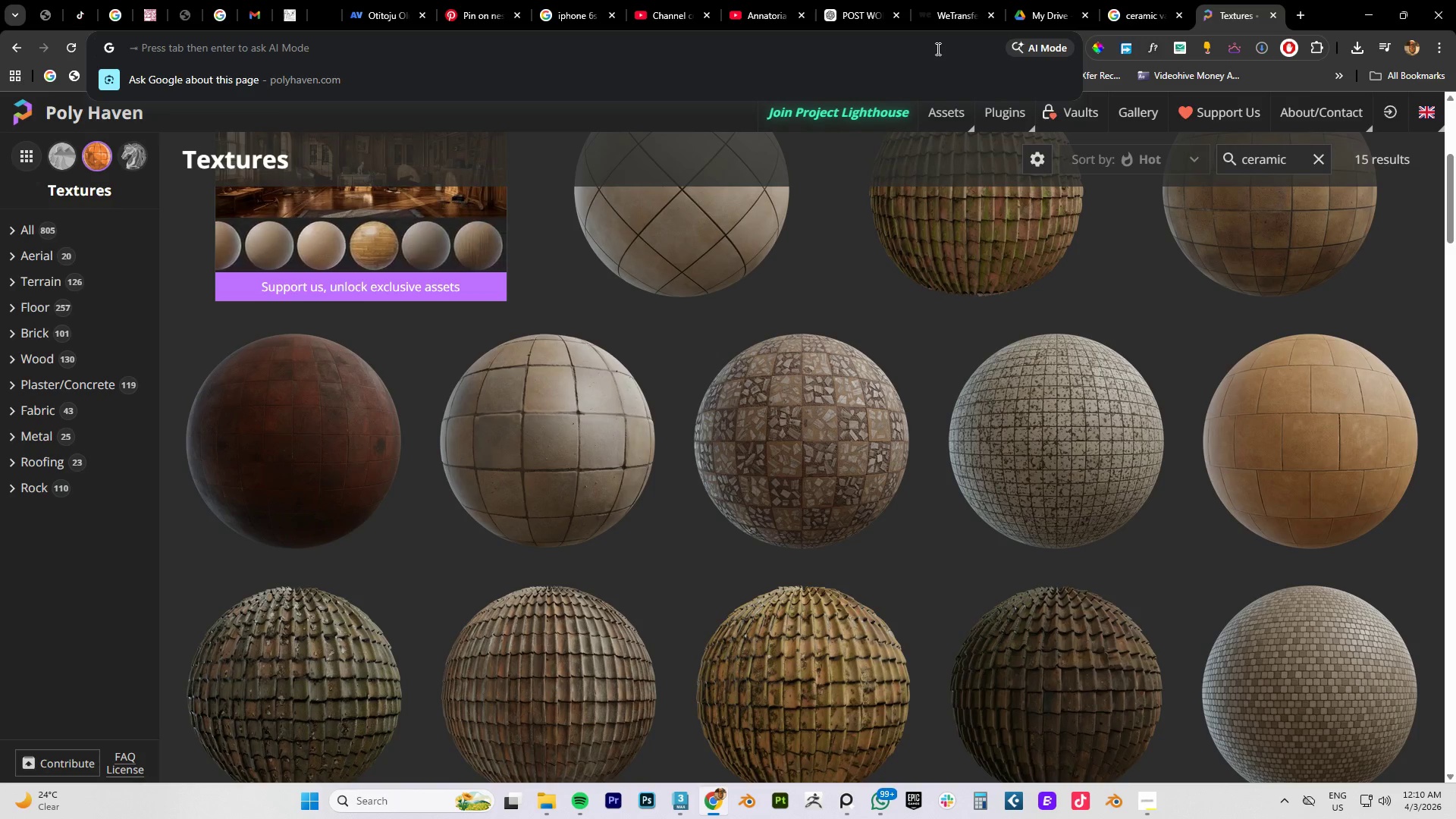 
type(mo)
key(Backspace)
key(Backspace)
key(Backspace)
key(Backspace)
 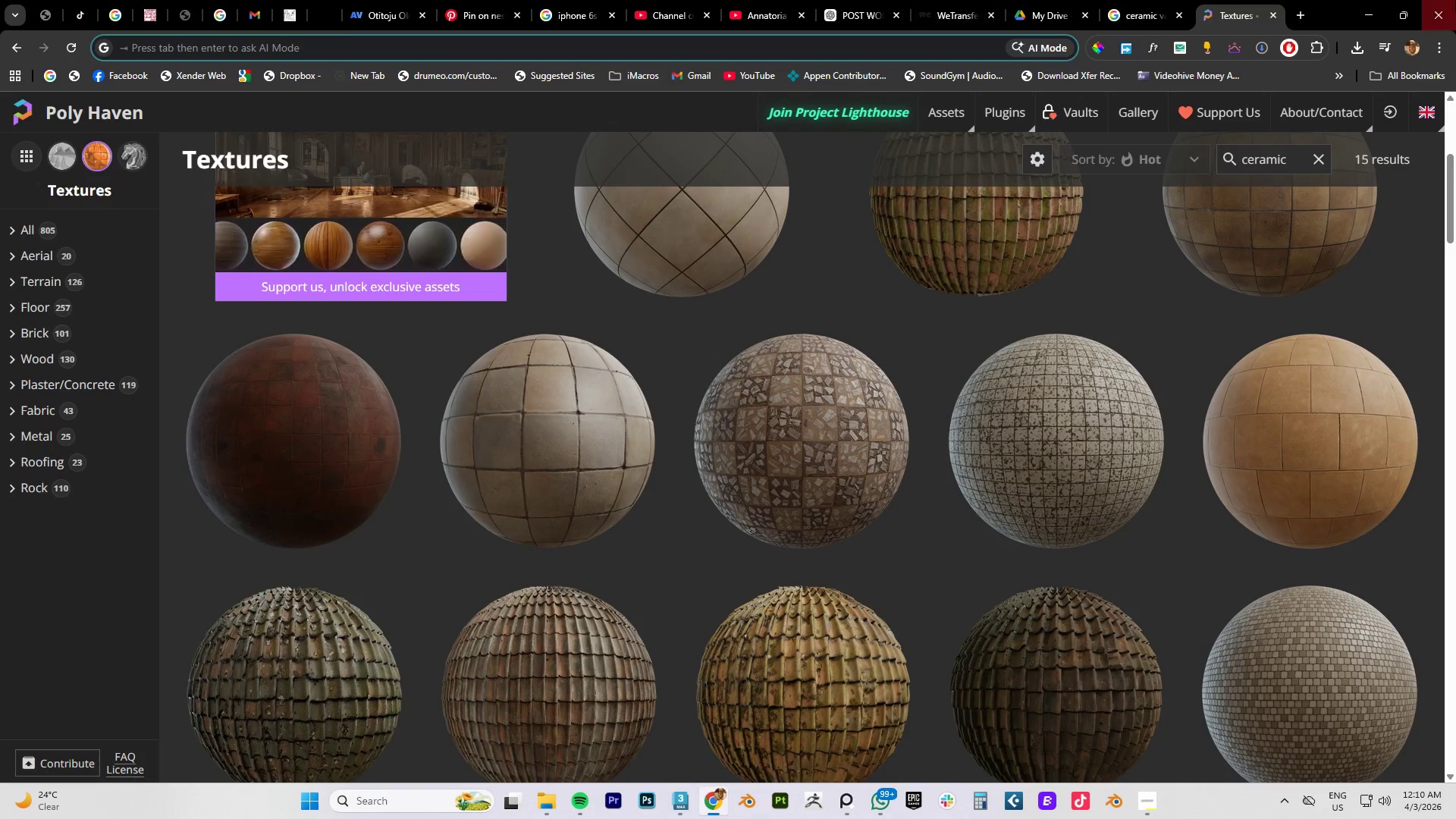 
wait(5.09)
 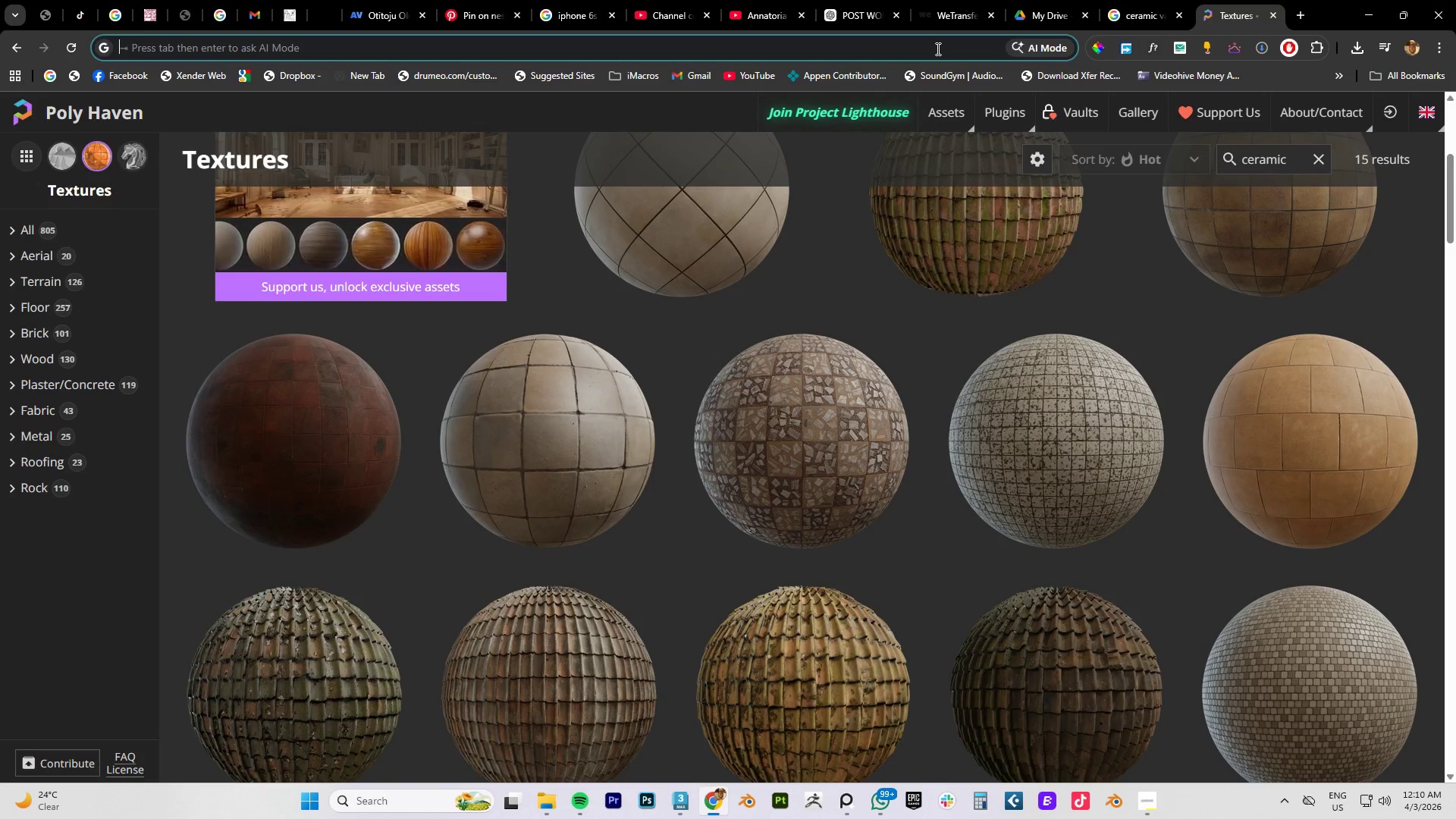 
left_click([1299, 14])
 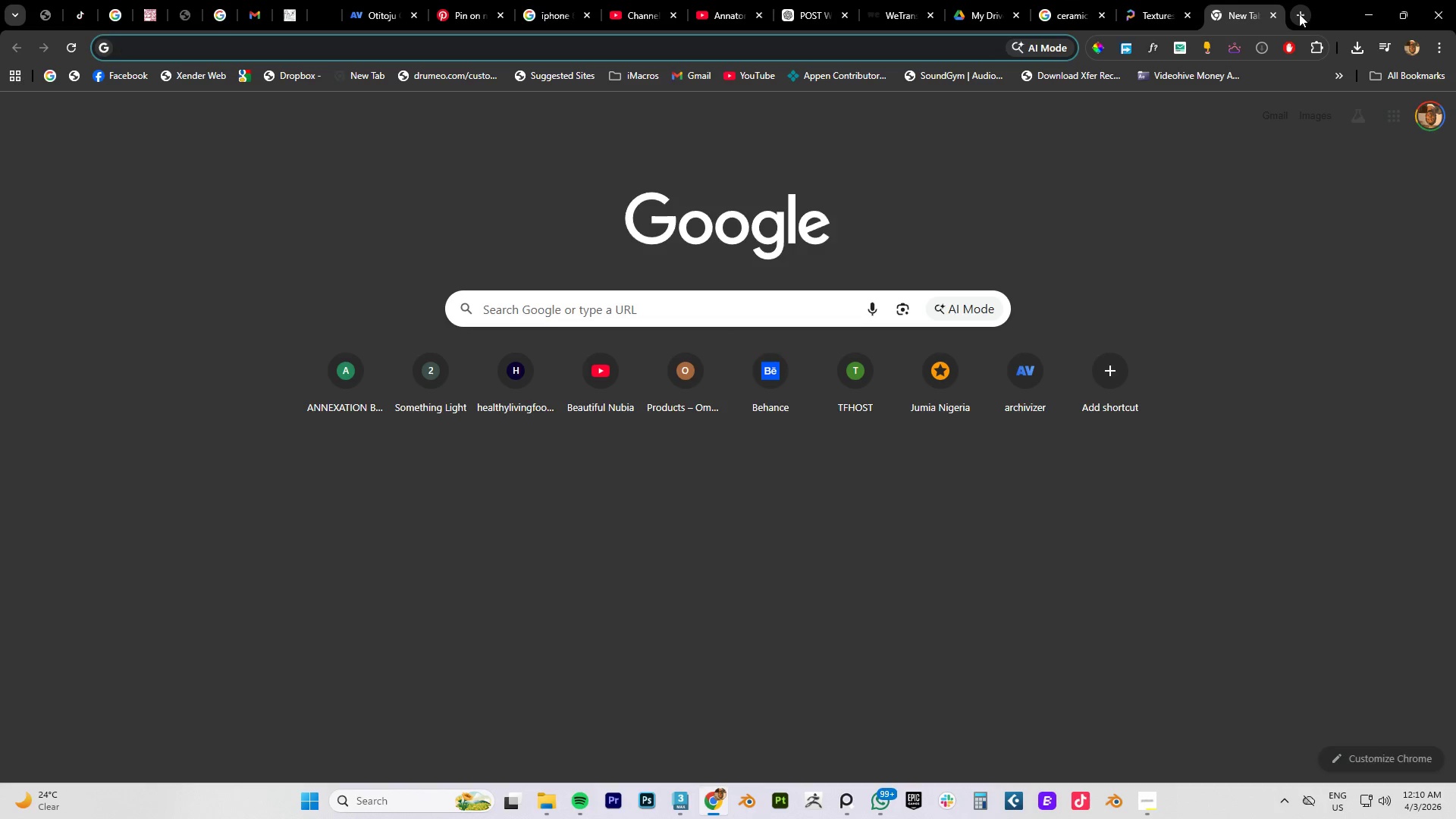 
type(pbr t)
 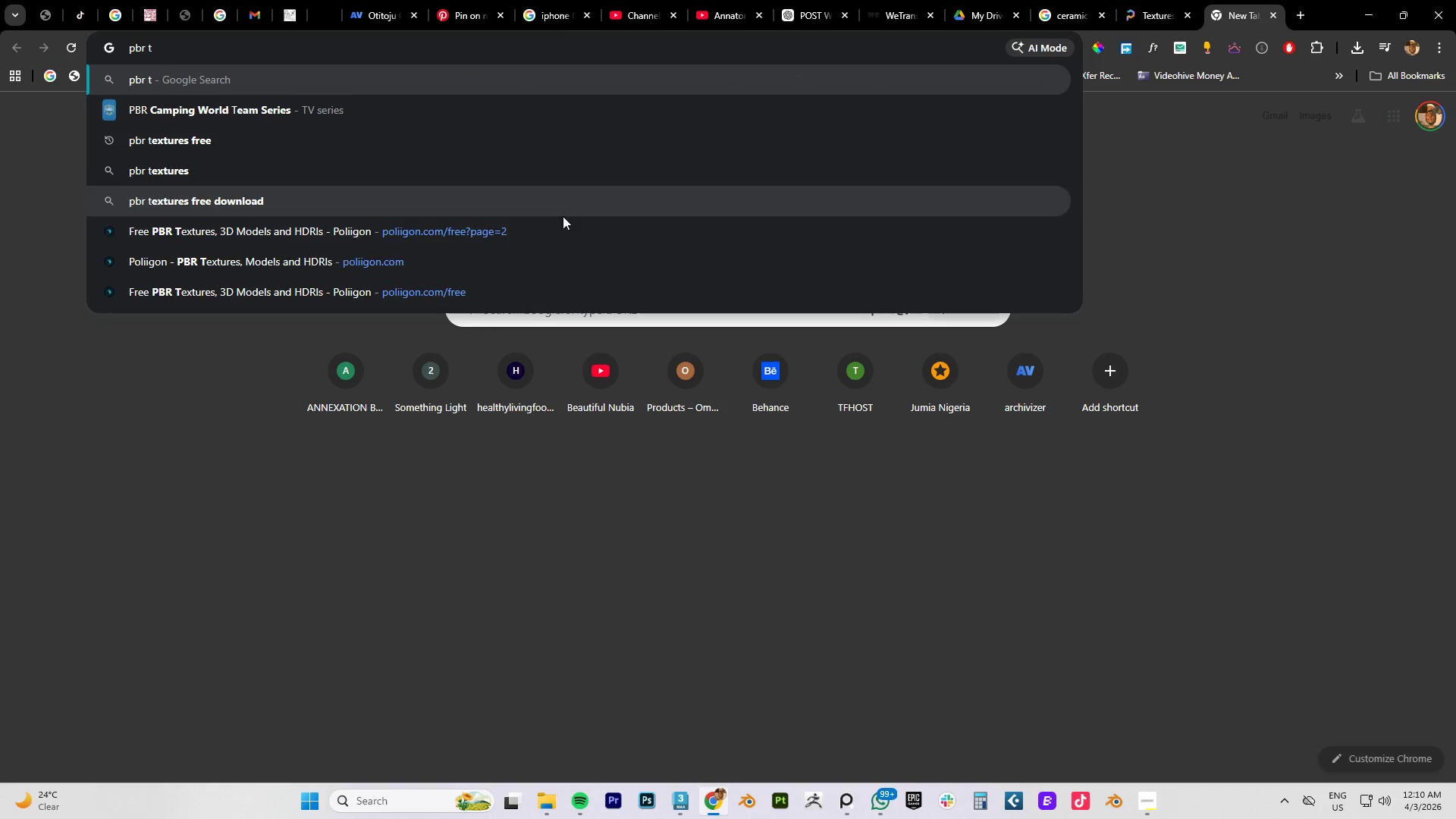 
left_click([397, 254])
 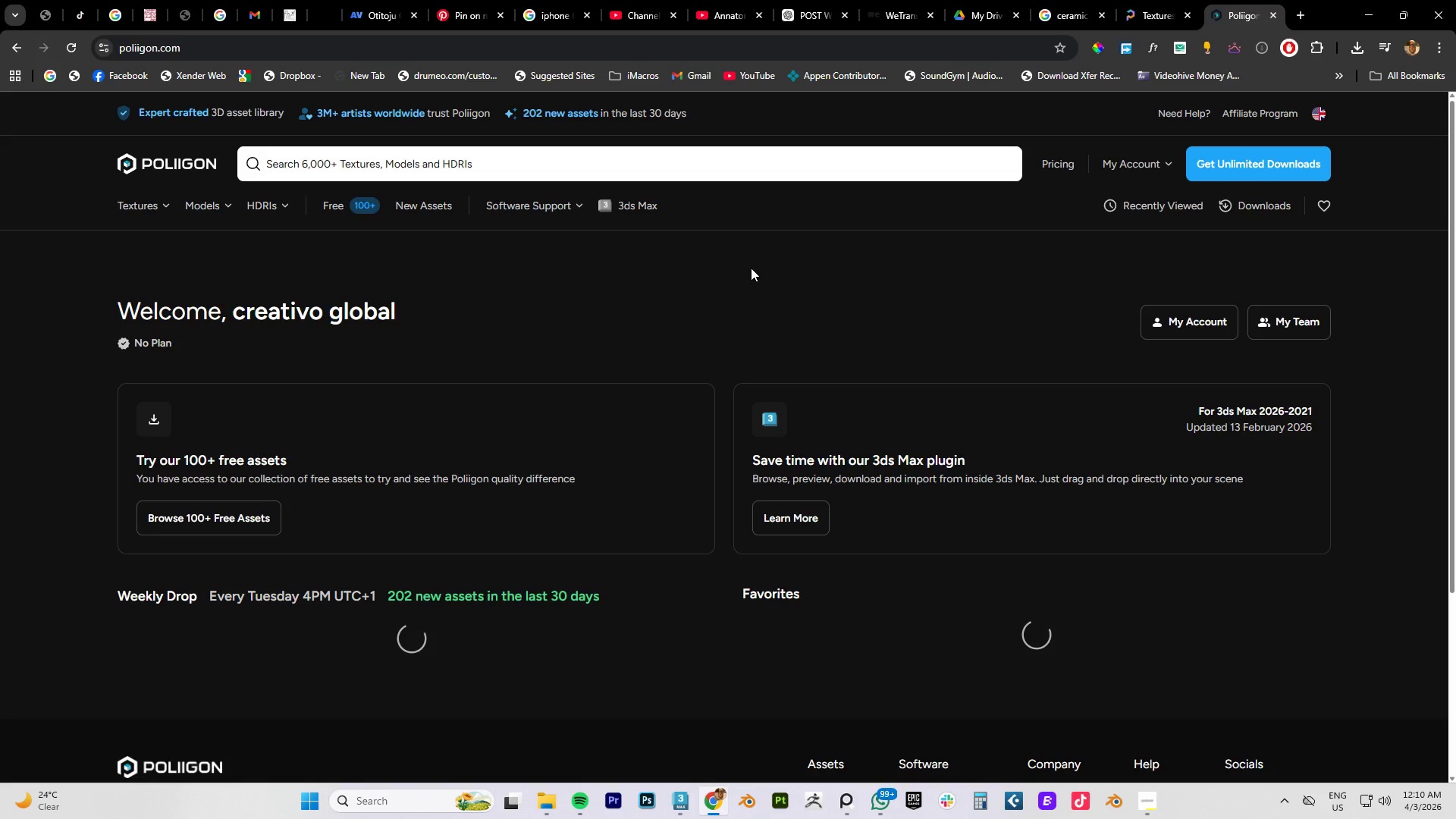 
wait(5.95)
 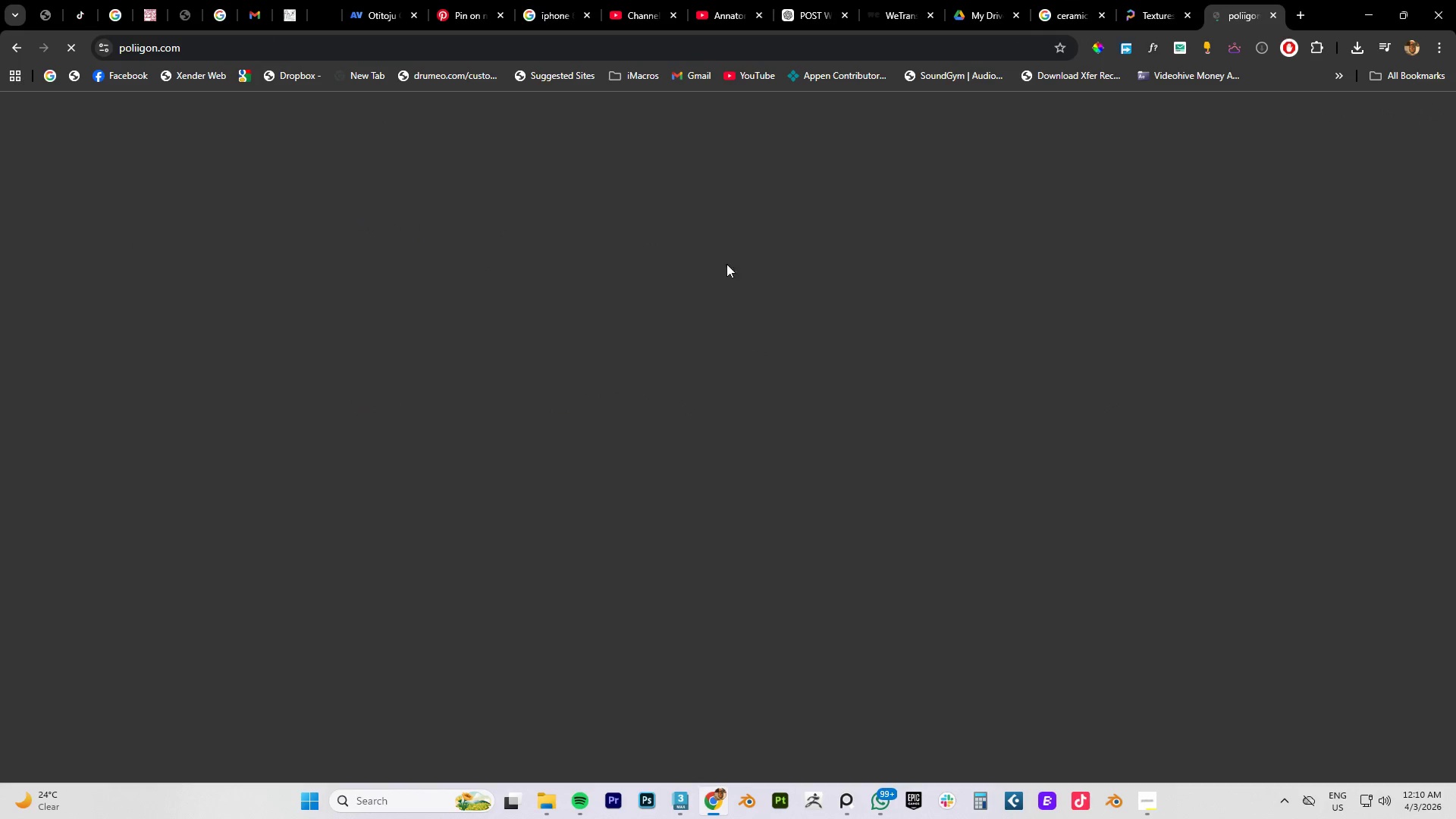 
left_click([500, 168])
 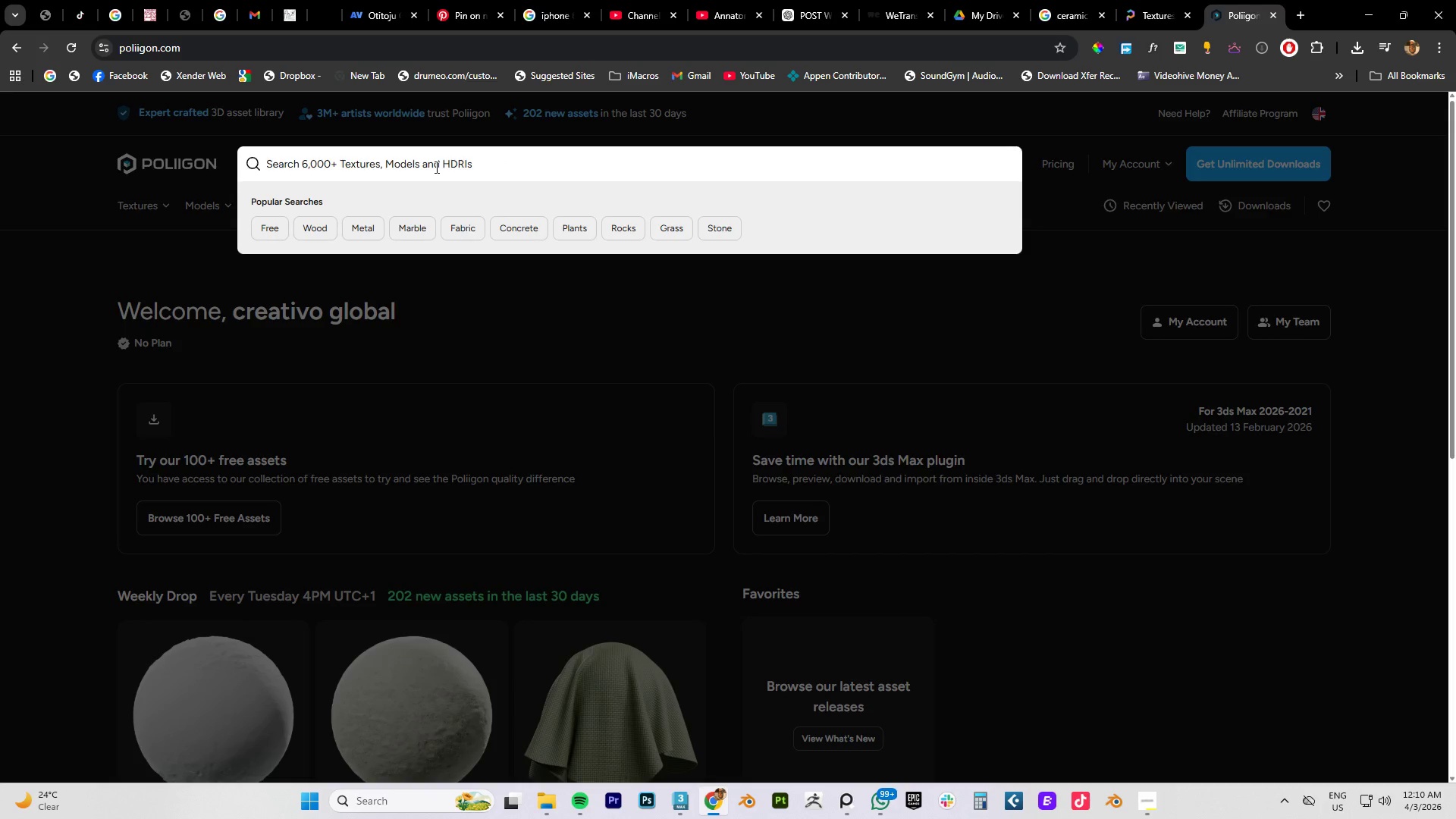 
type(ceraic)
key(Backspace)
key(Backspace)
type(mic)
 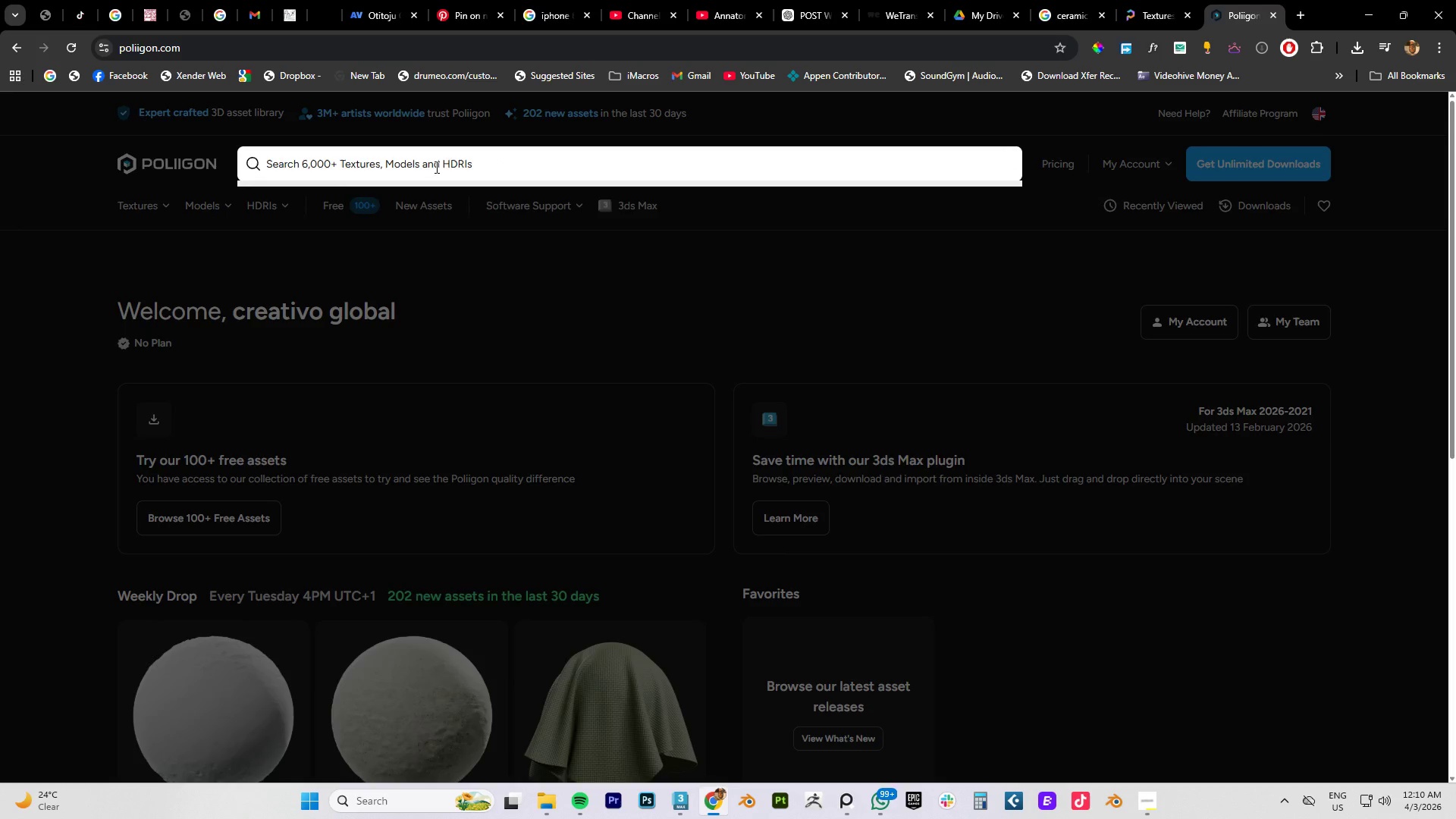 
key(Enter)
 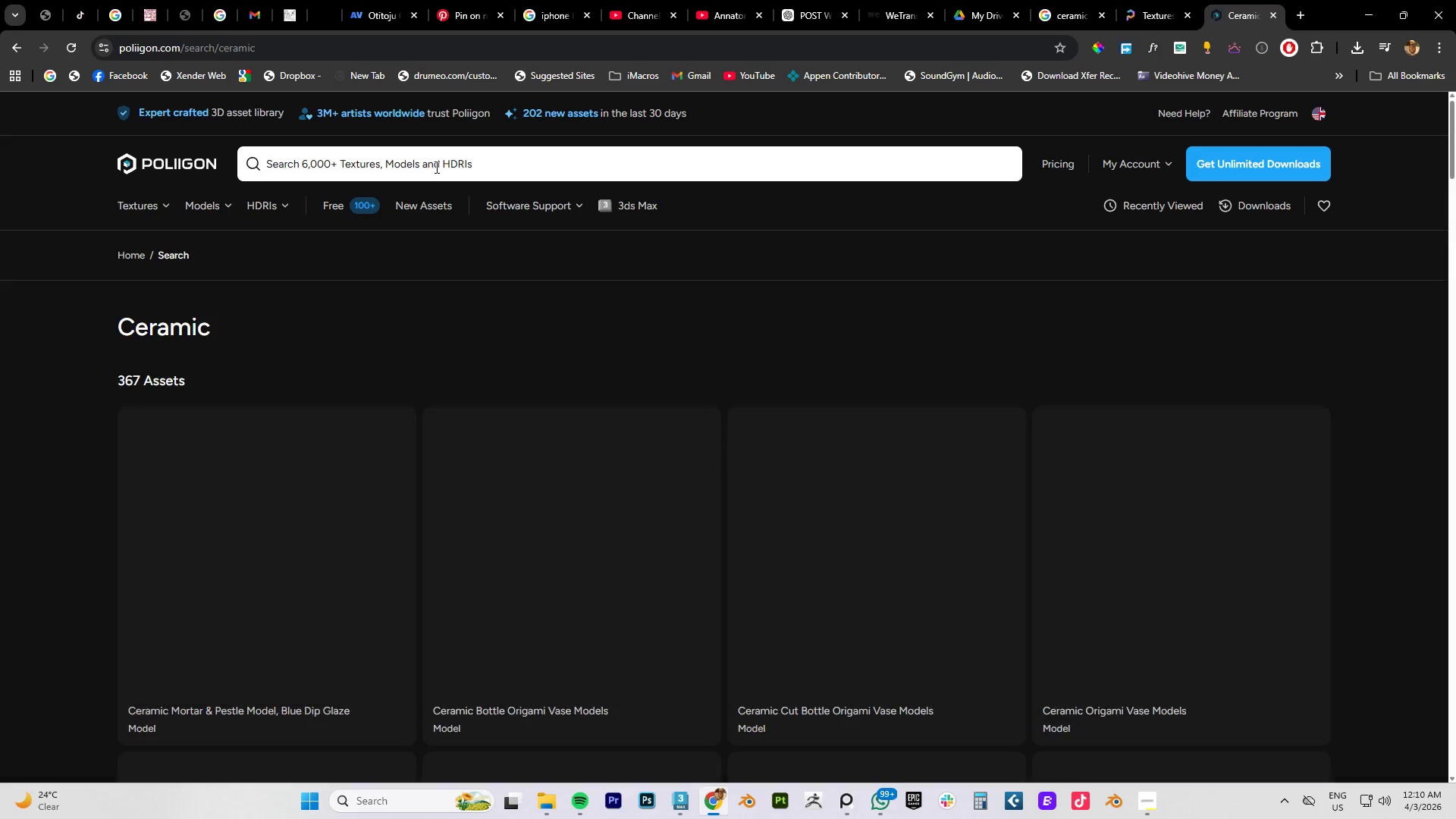 
scroll: coordinate [435, 167], scroll_direction: up, amount: 1.0
 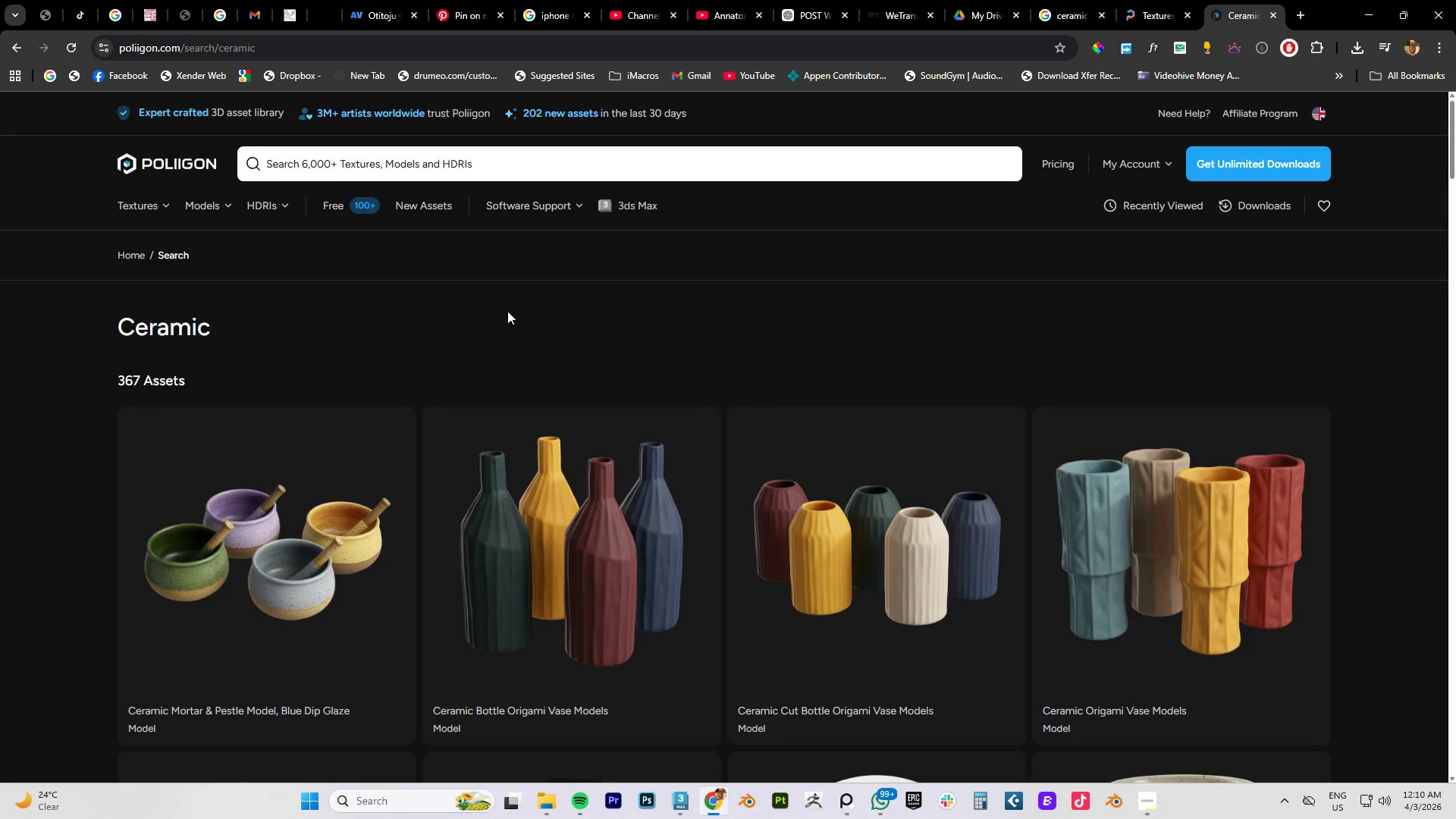 
scroll: coordinate [572, 314], scroll_direction: down, amount: 1.0
 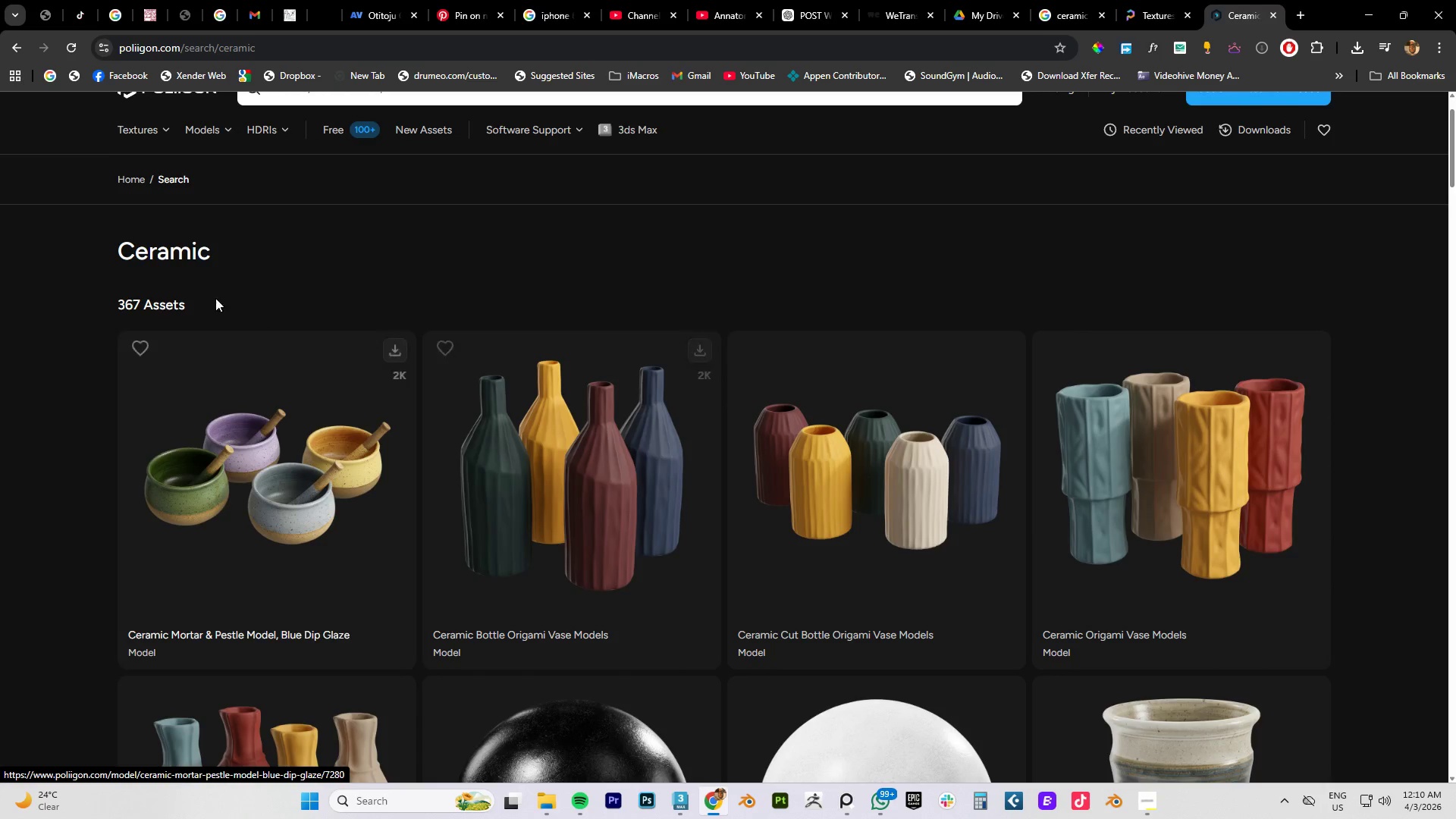 
scroll: coordinate [351, 211], scroll_direction: up, amount: 3.0
 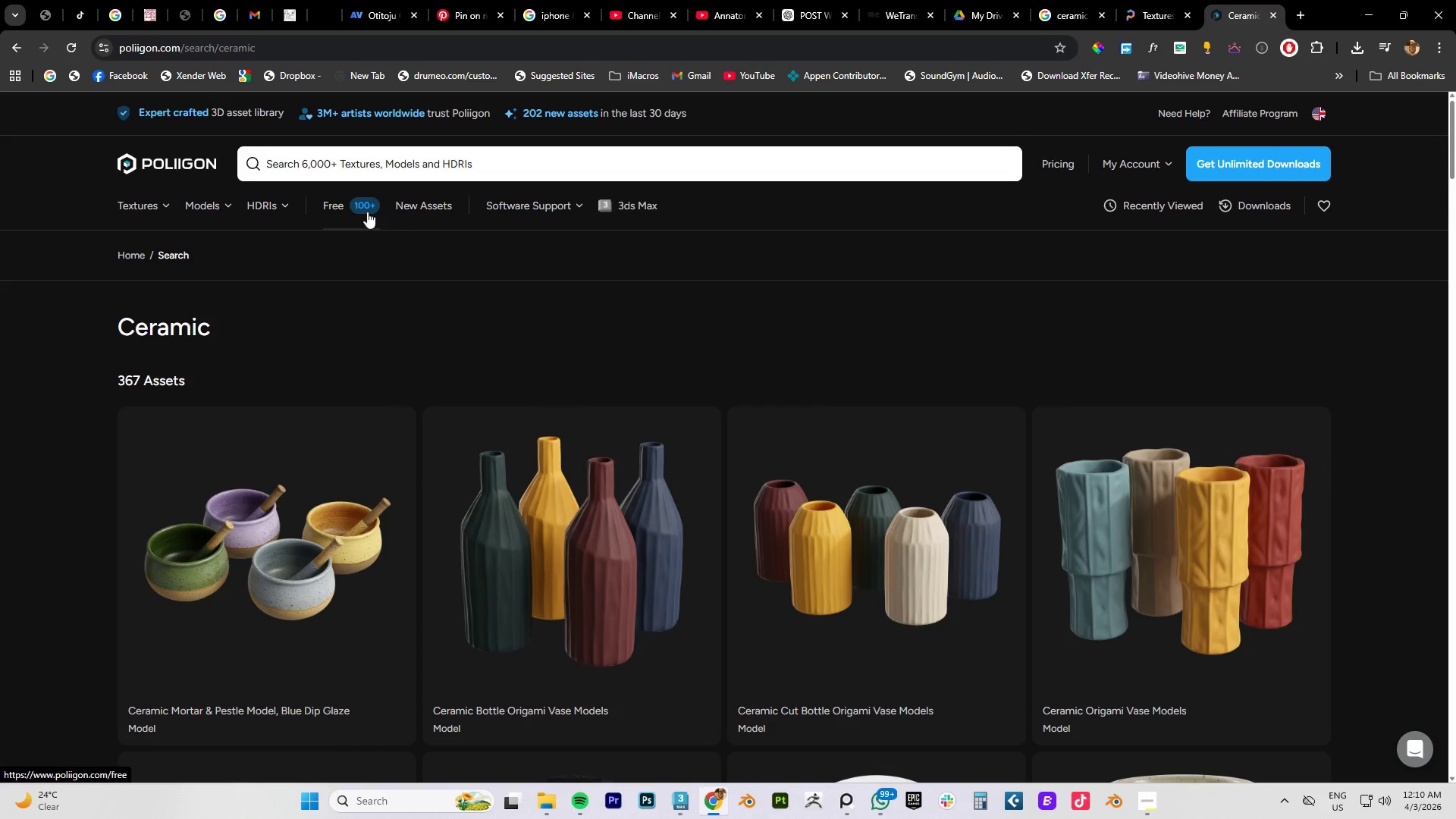 
left_click([344, 204])
 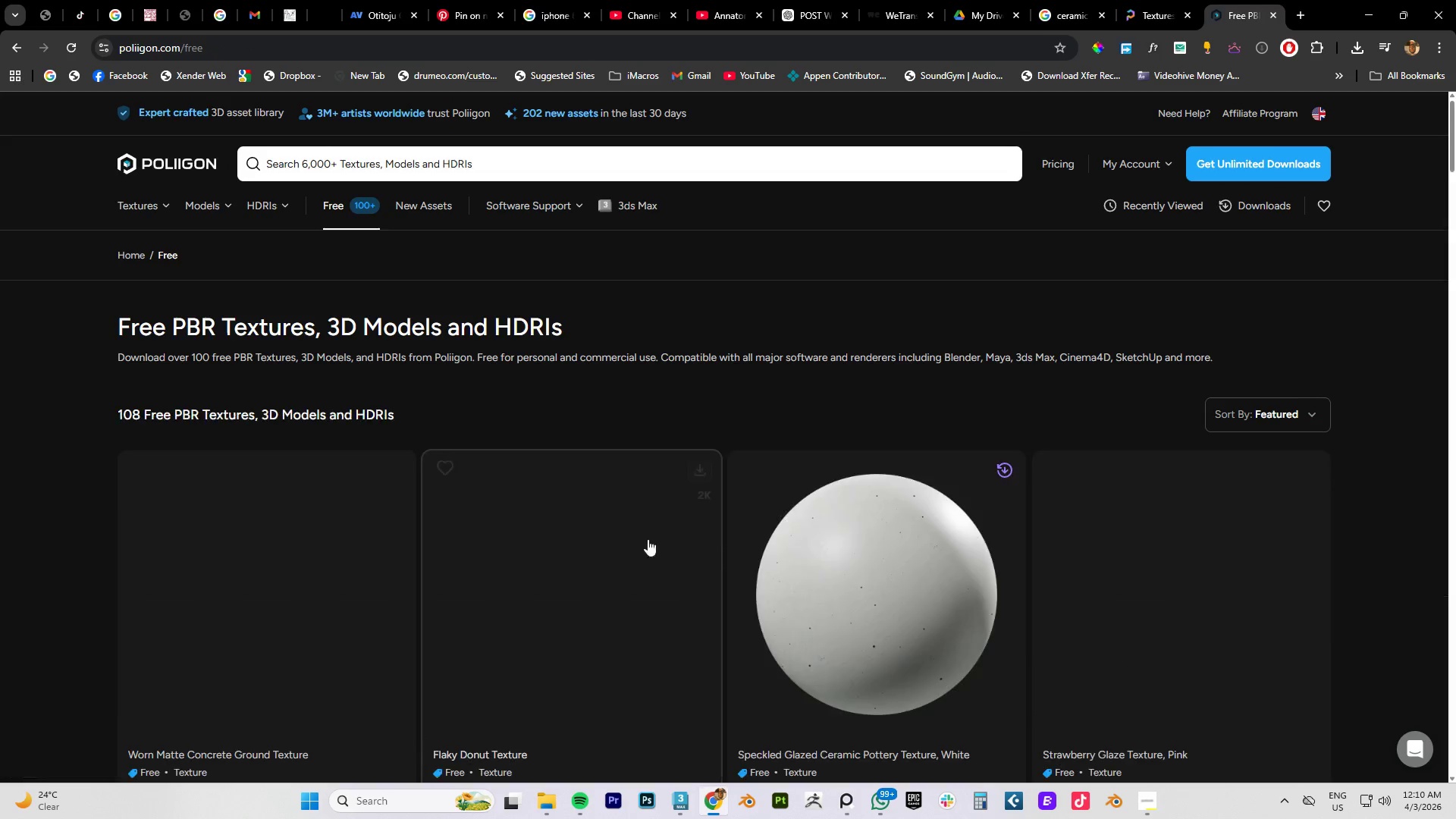 
scroll: coordinate [1206, 388], scroll_direction: down, amount: 8.0
 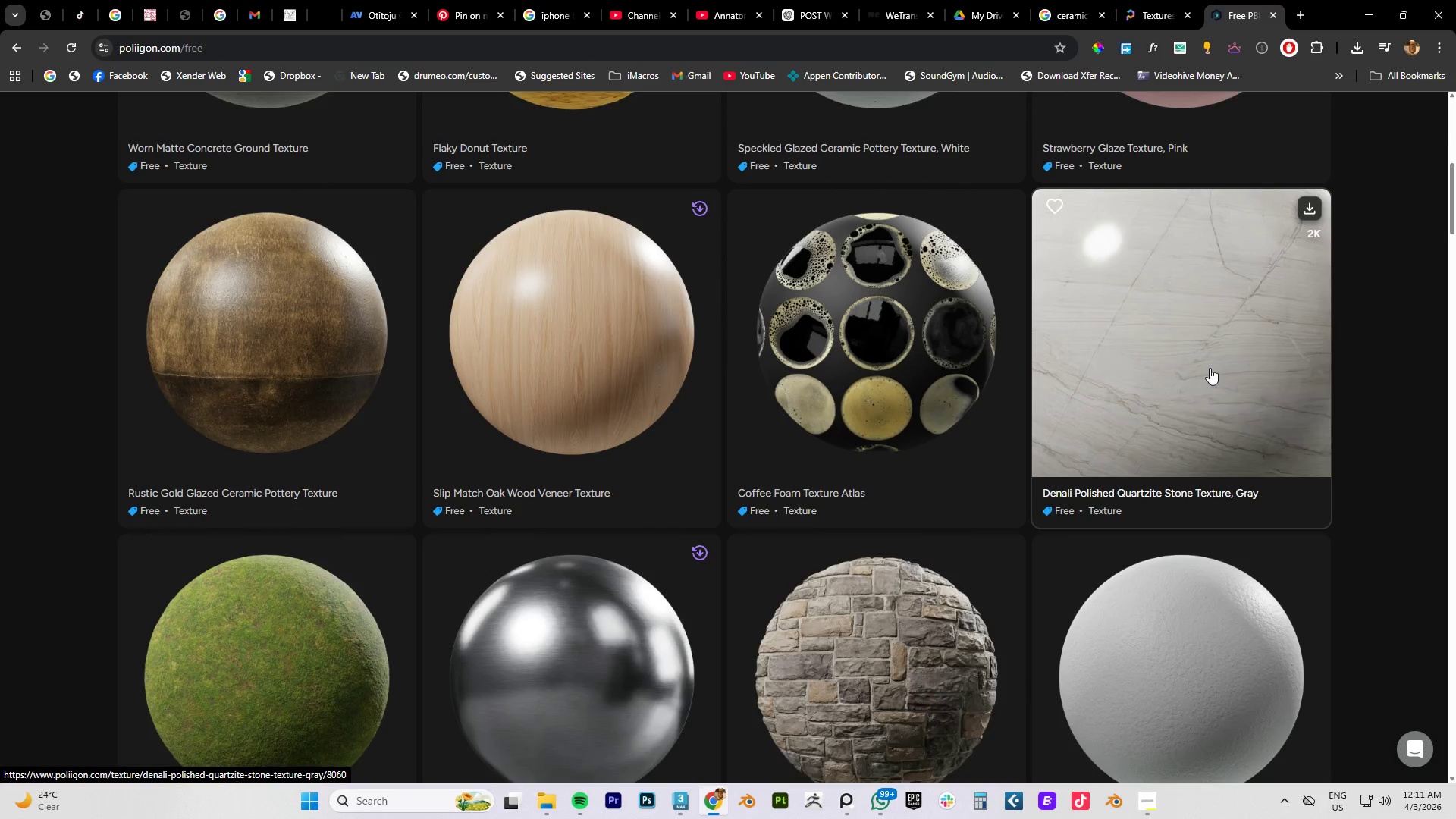 
scroll: coordinate [1210, 368], scroll_direction: down, amount: 1.0
 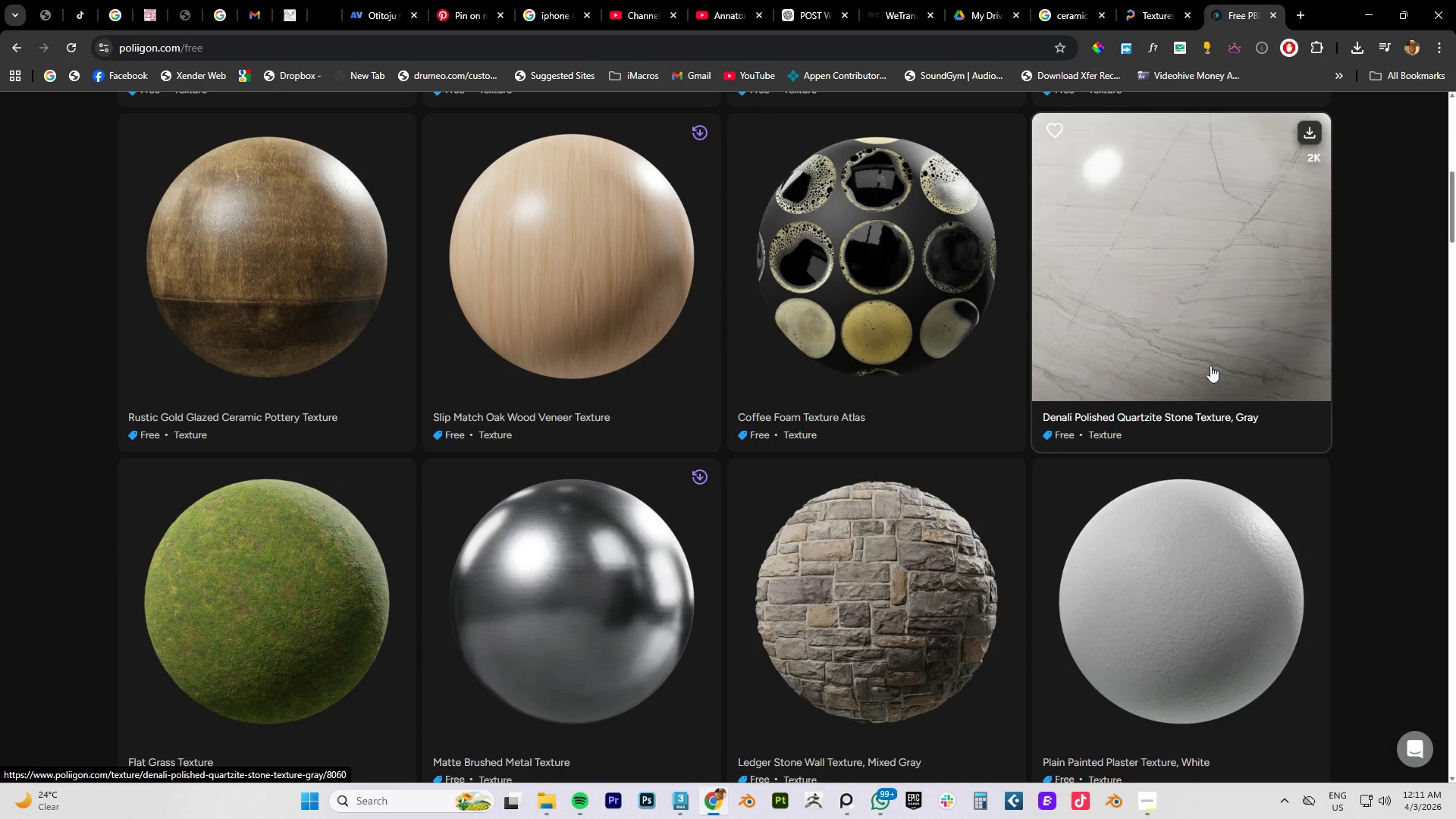 
scroll: coordinate [1210, 366], scroll_direction: up, amount: 1.0
 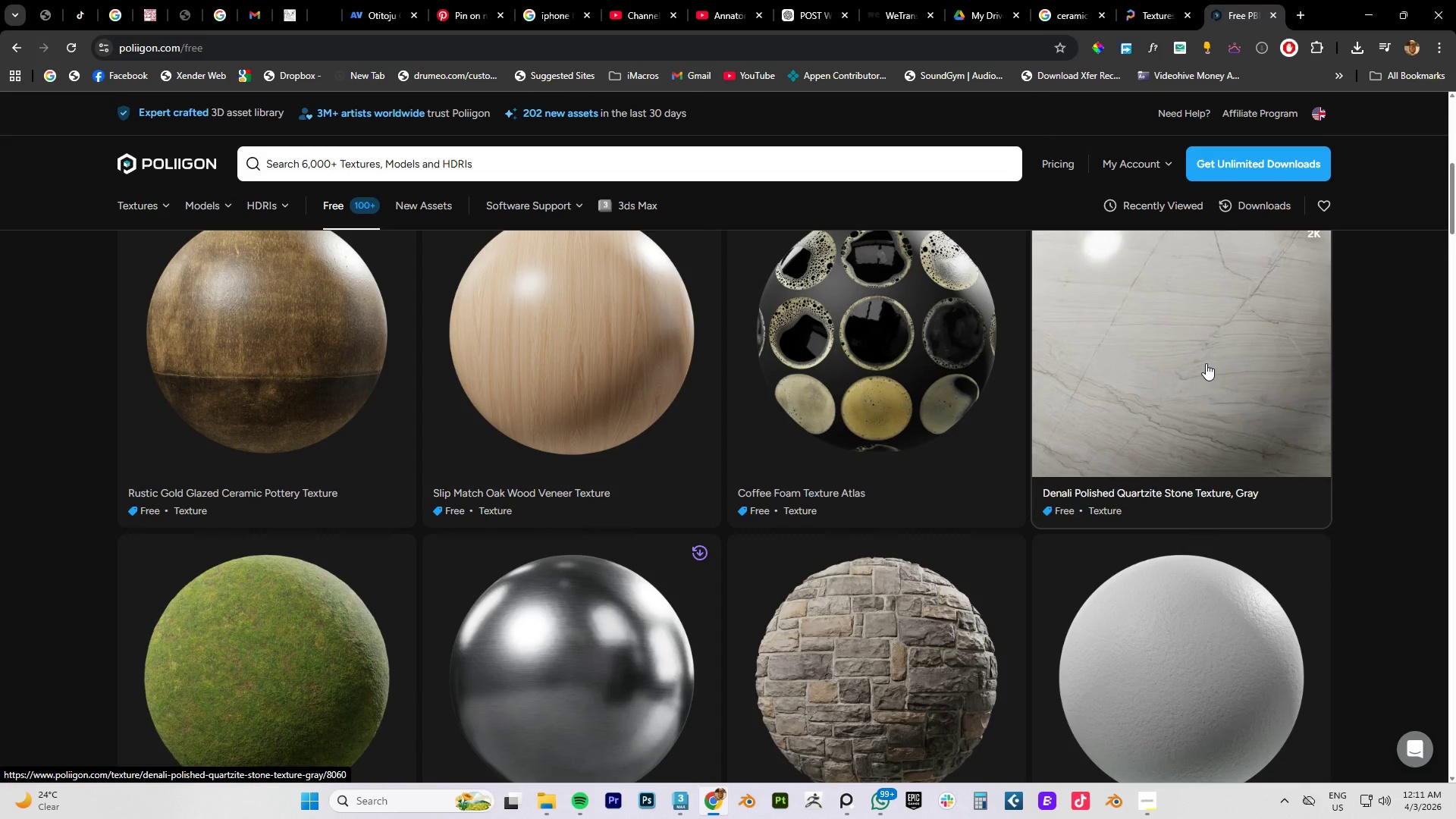 
left_click([1206, 363])
 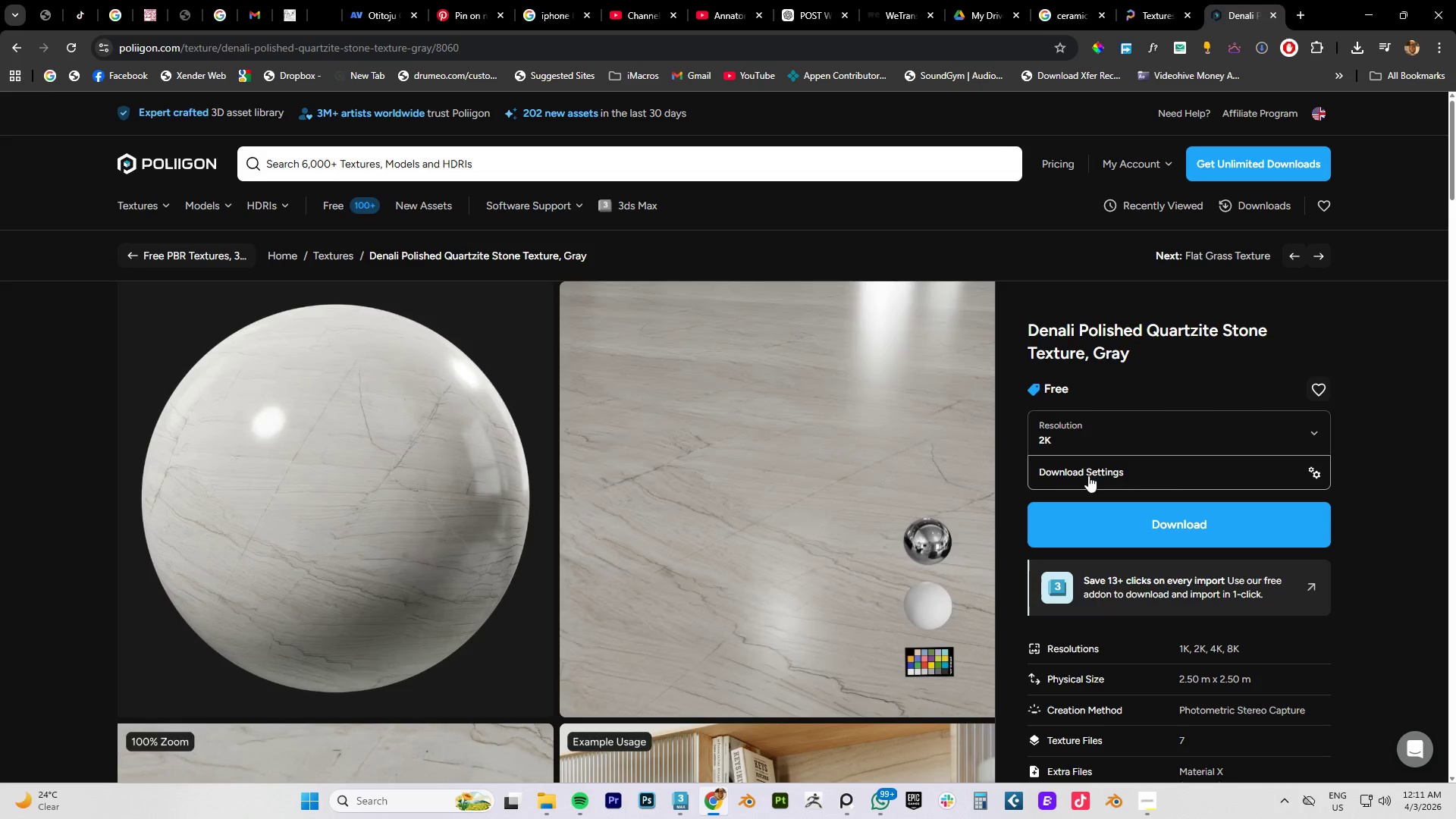 
wait(6.11)
 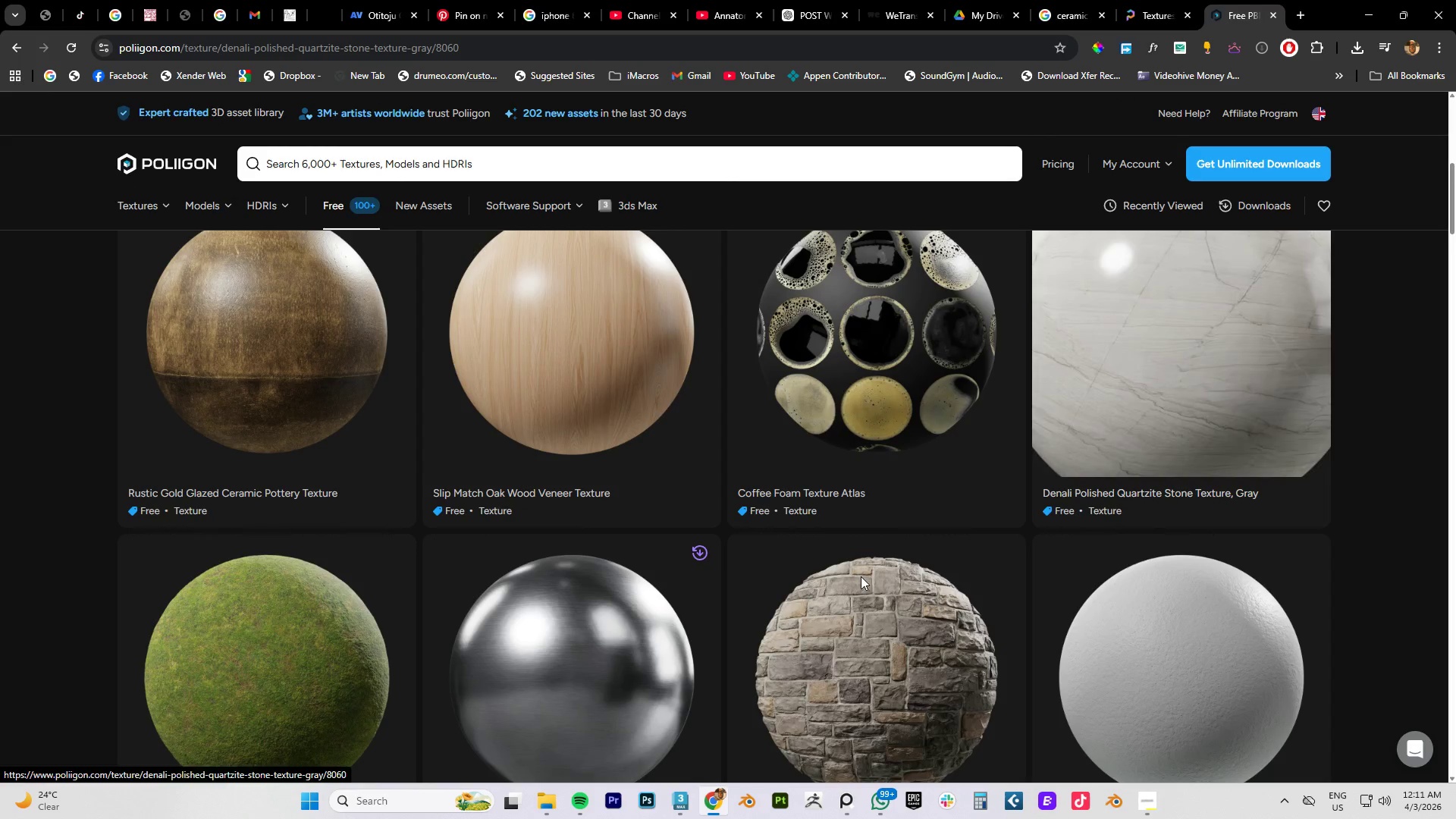 
left_click([1210, 472])
 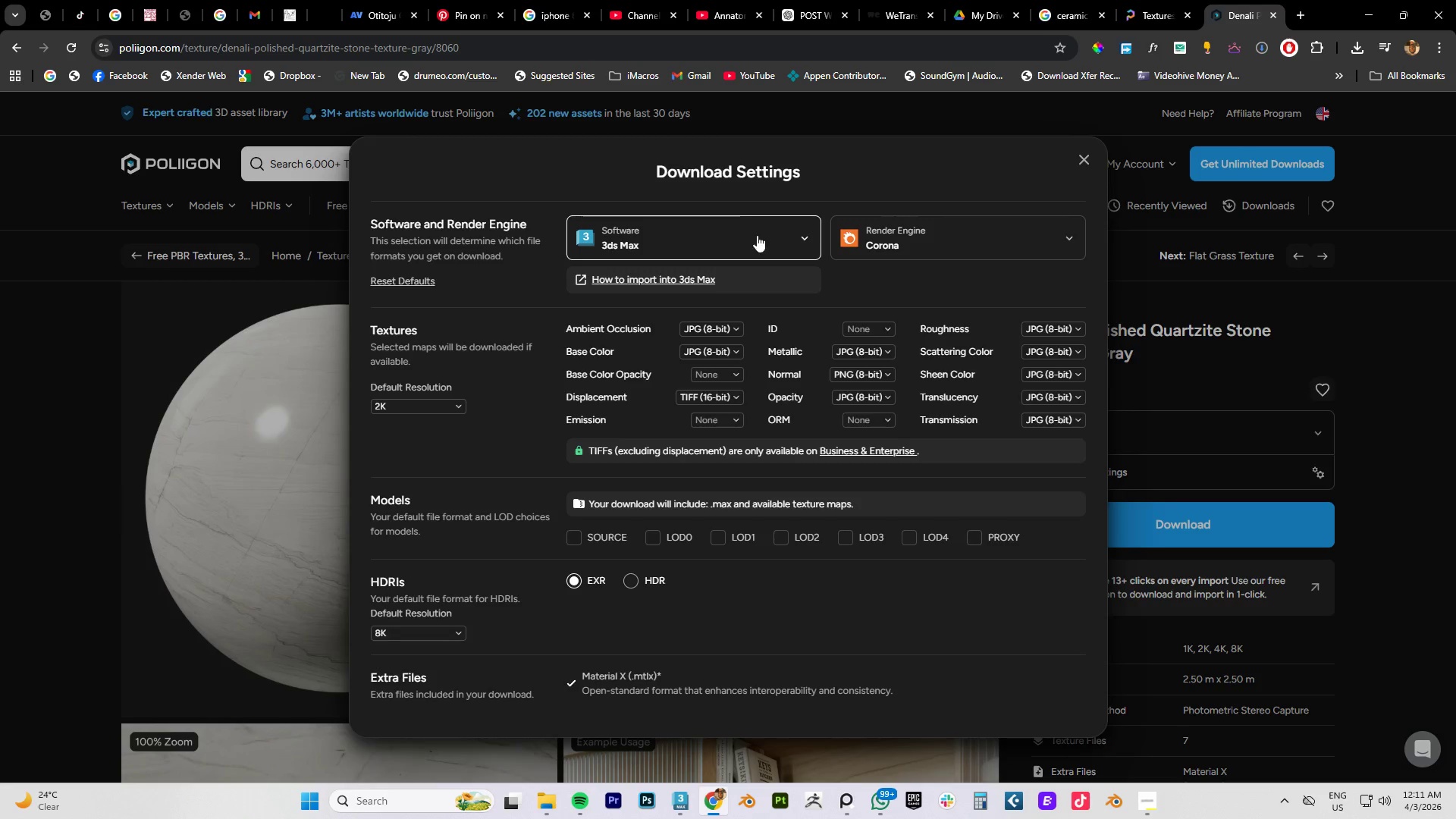 
left_click([960, 240])
 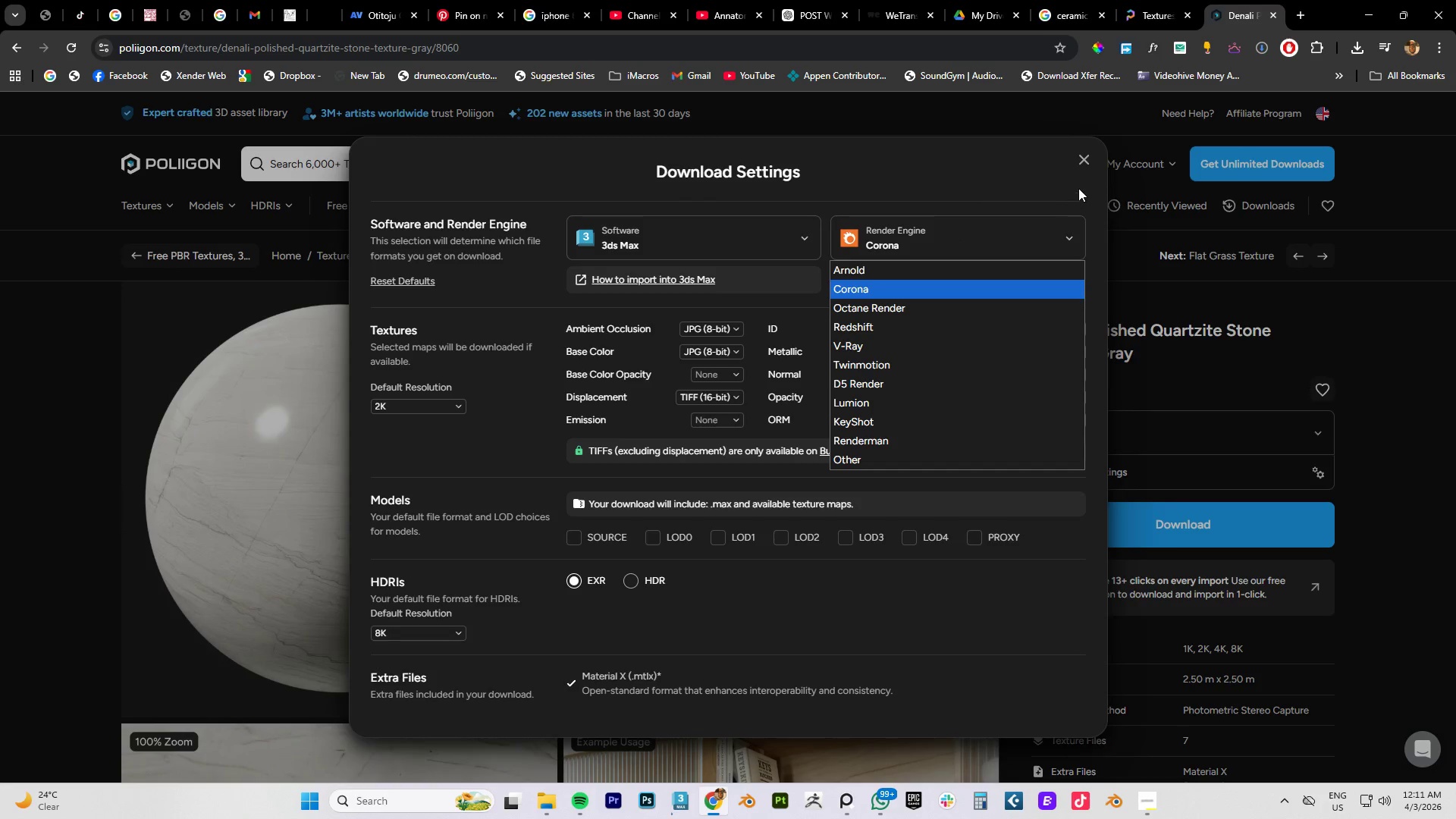 
left_click([1083, 158])
 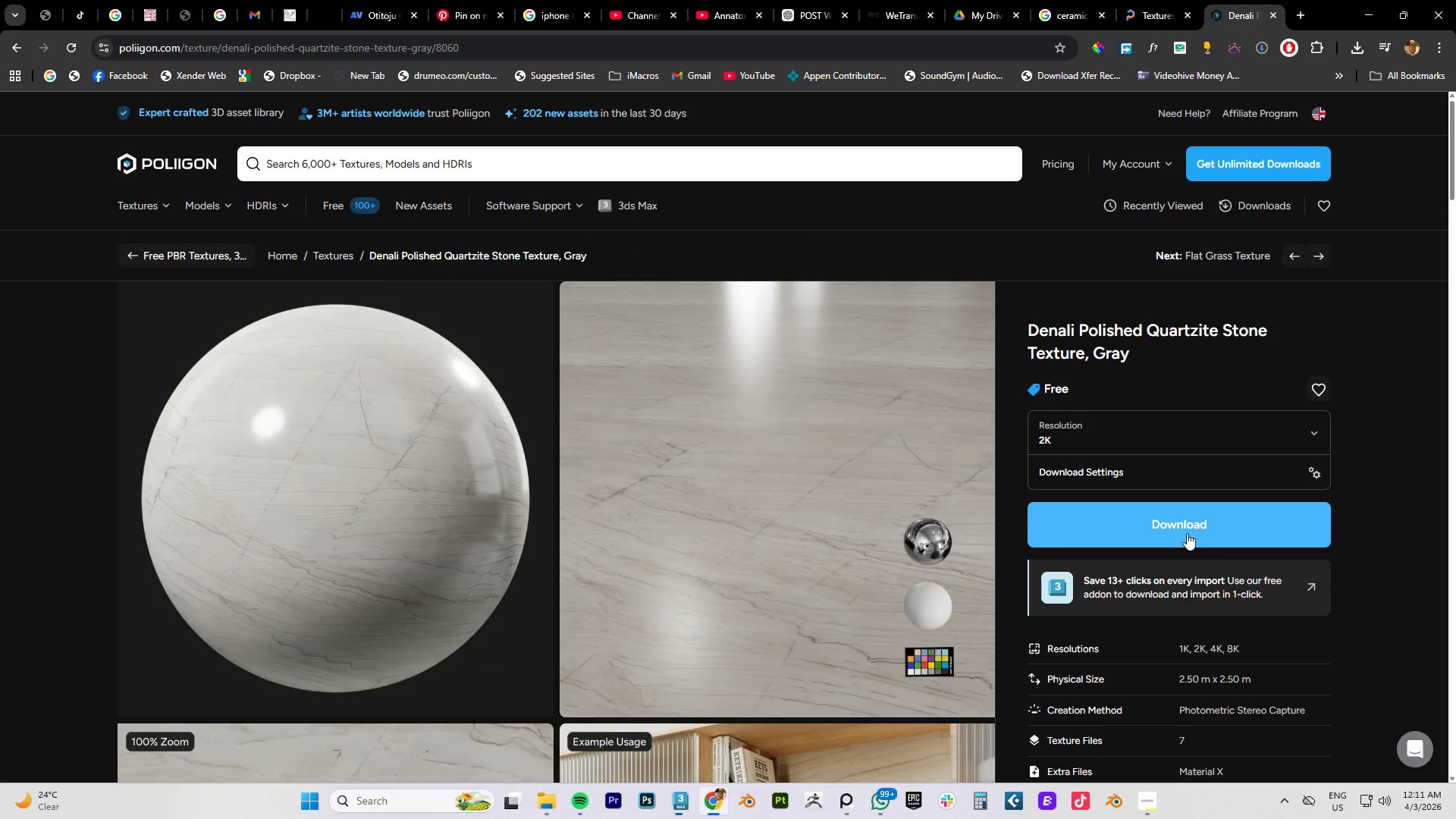 
left_click([1187, 529])
 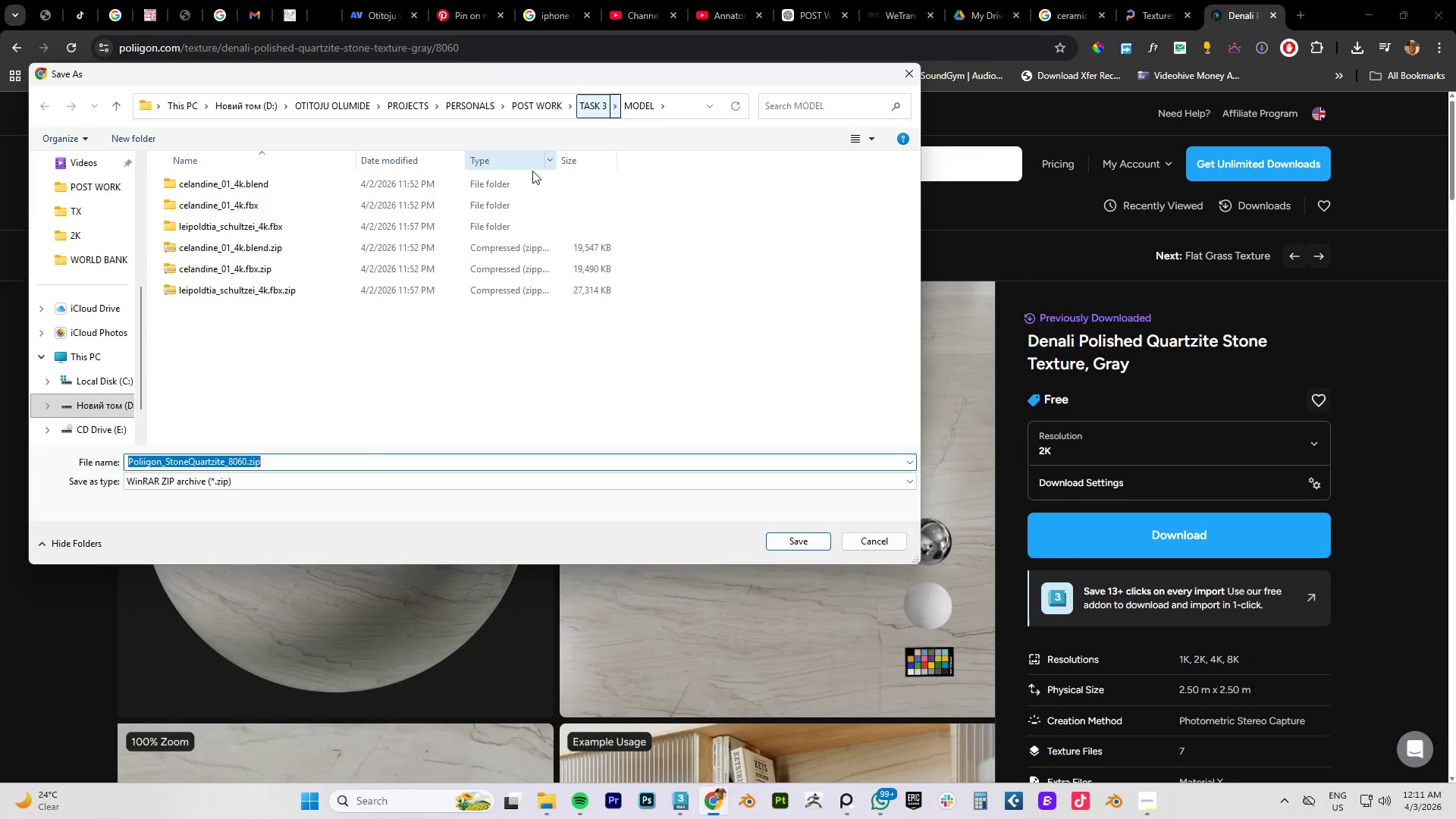 
wait(6.05)
 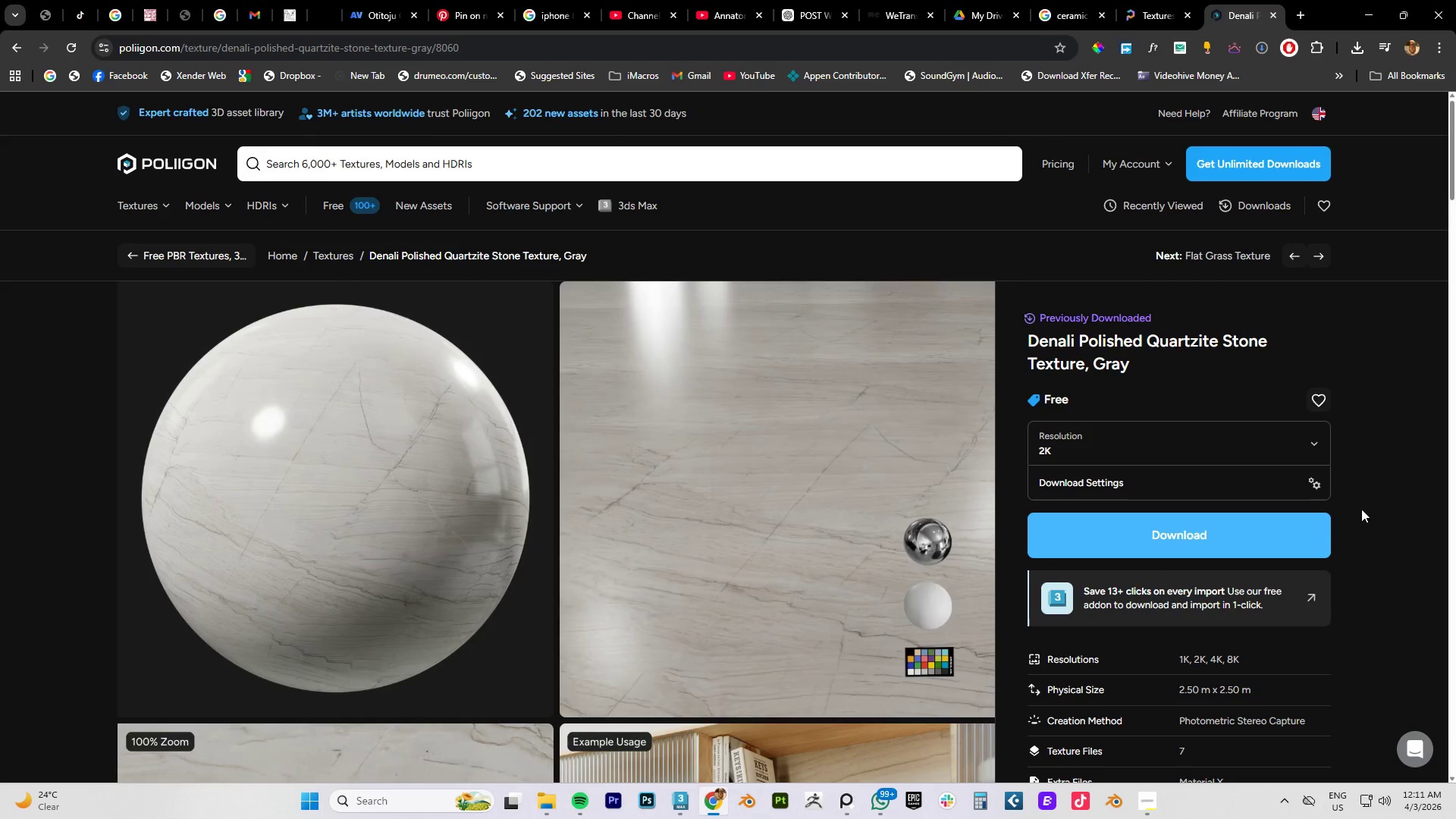 
left_click([792, 544])
 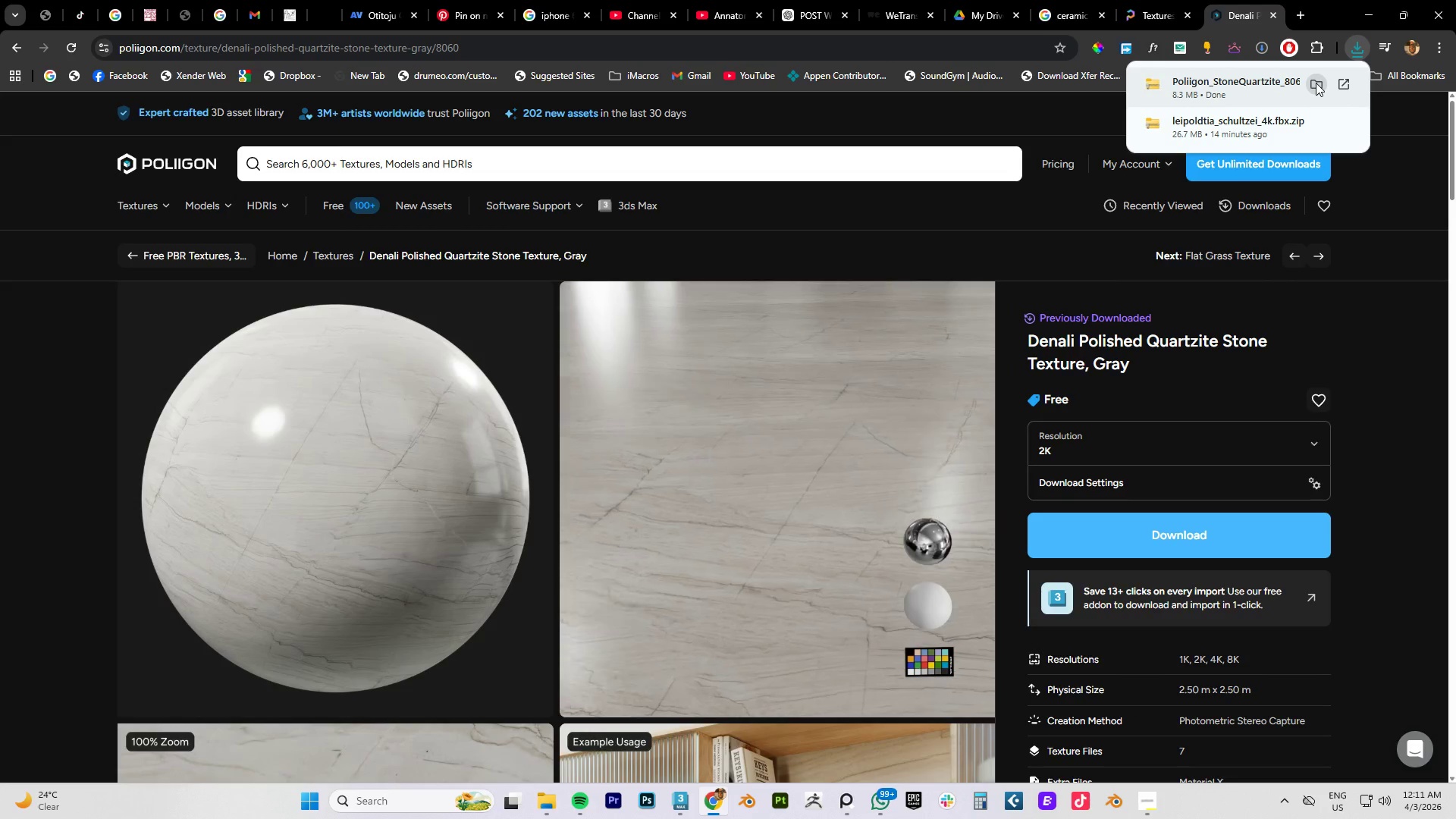 
left_click([1316, 84])
 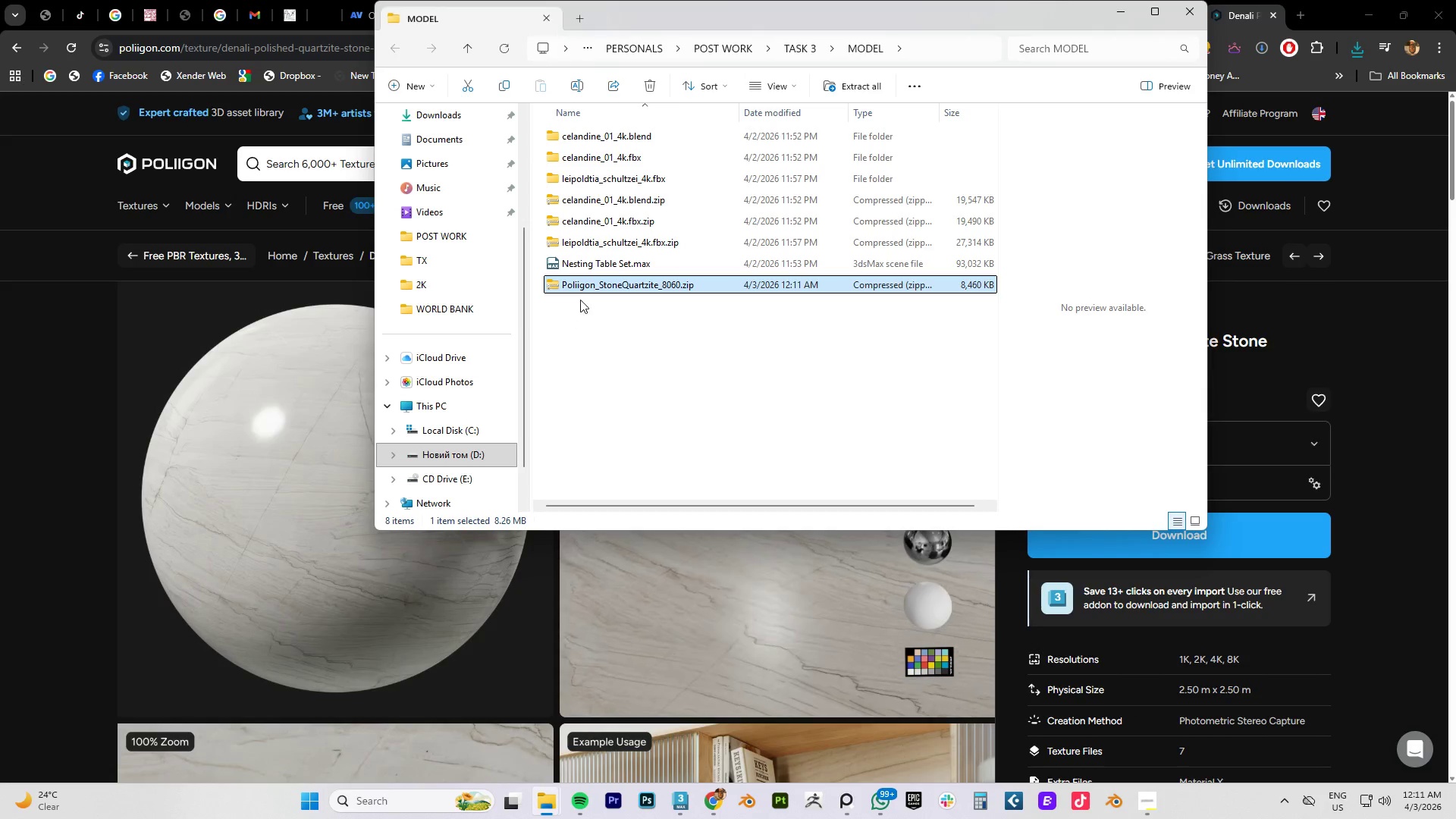 
right_click([584, 286])
 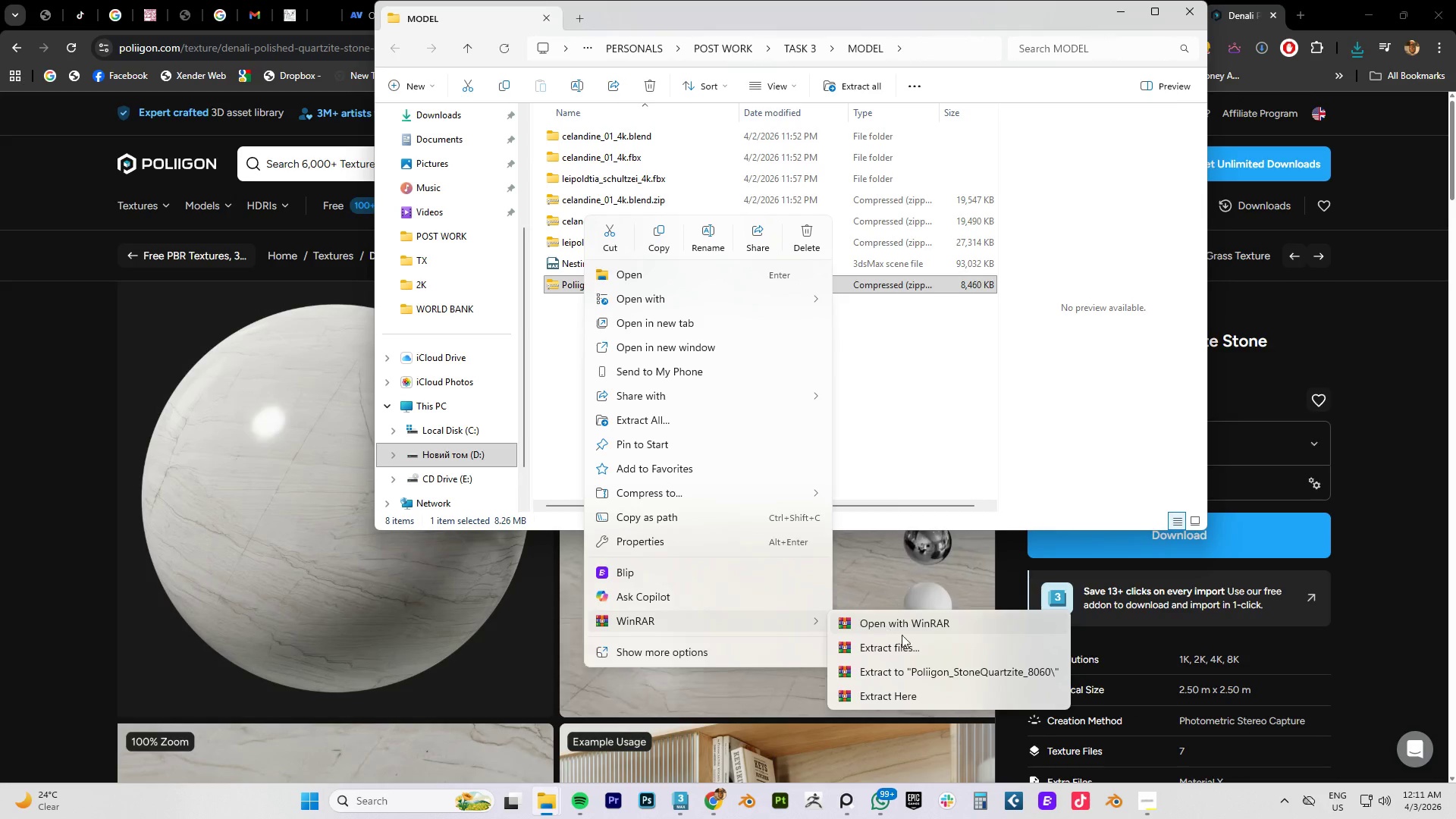 
left_click([910, 672])
 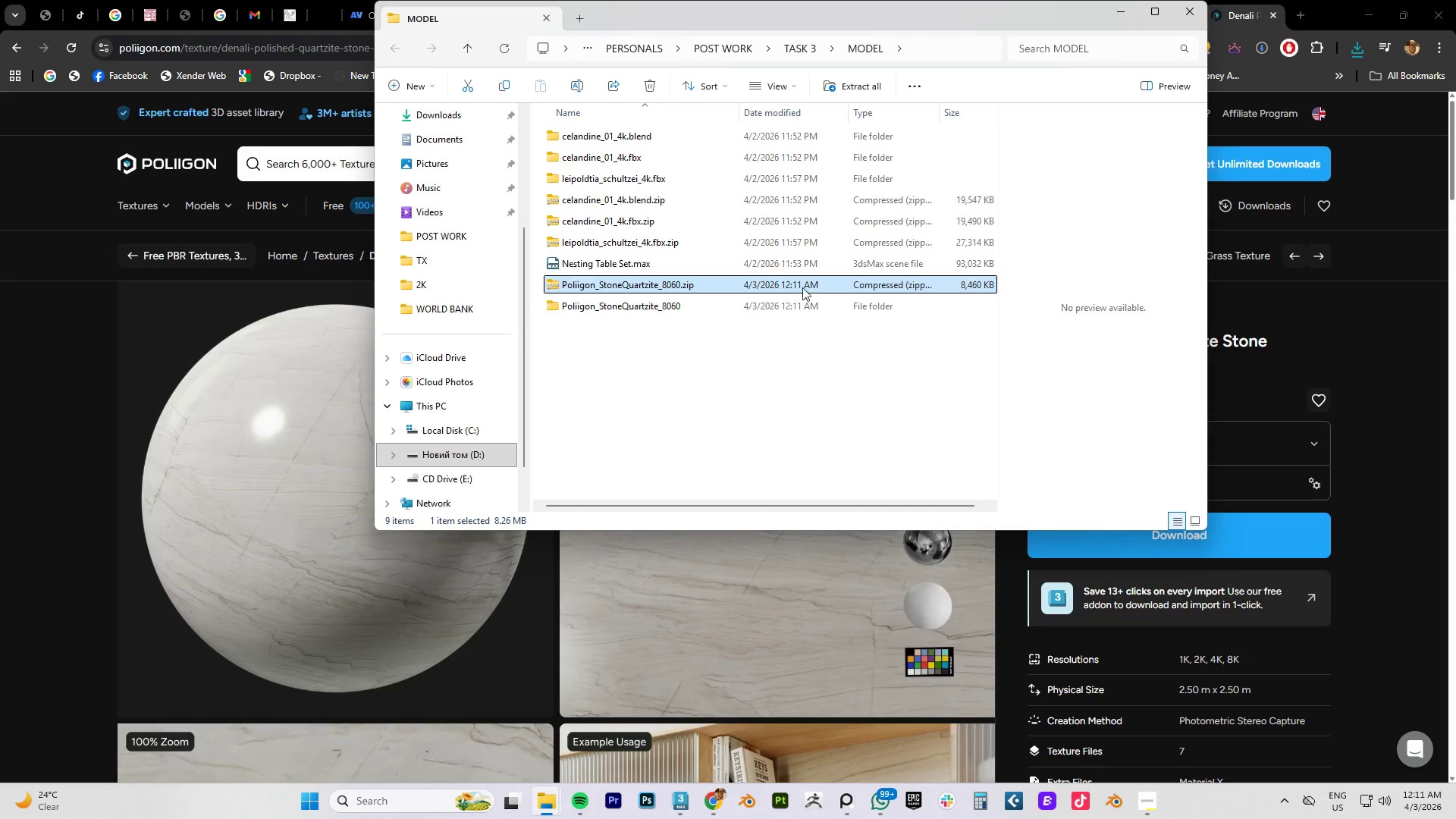 
double_click([610, 305])
 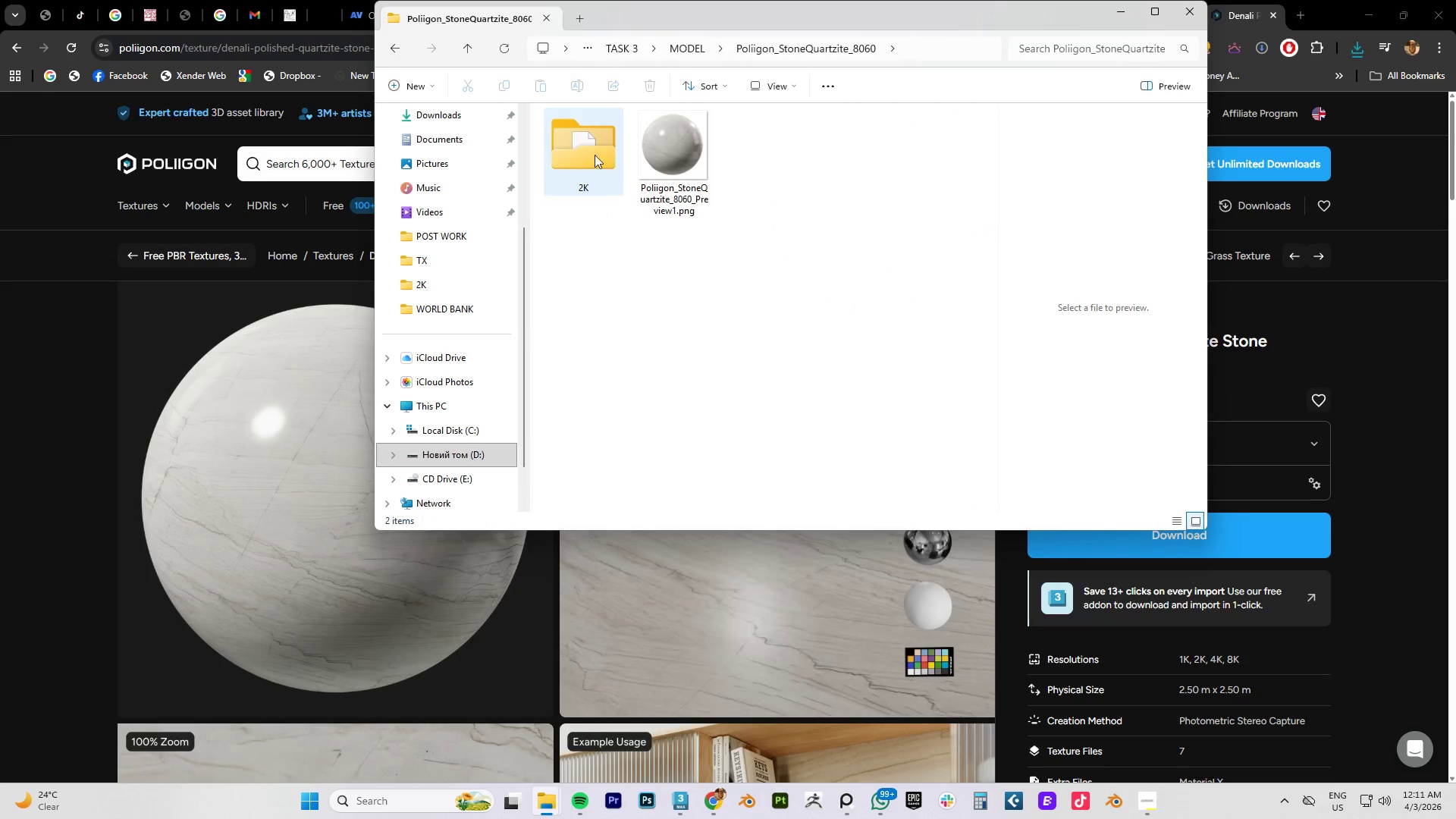 
double_click([578, 154])
 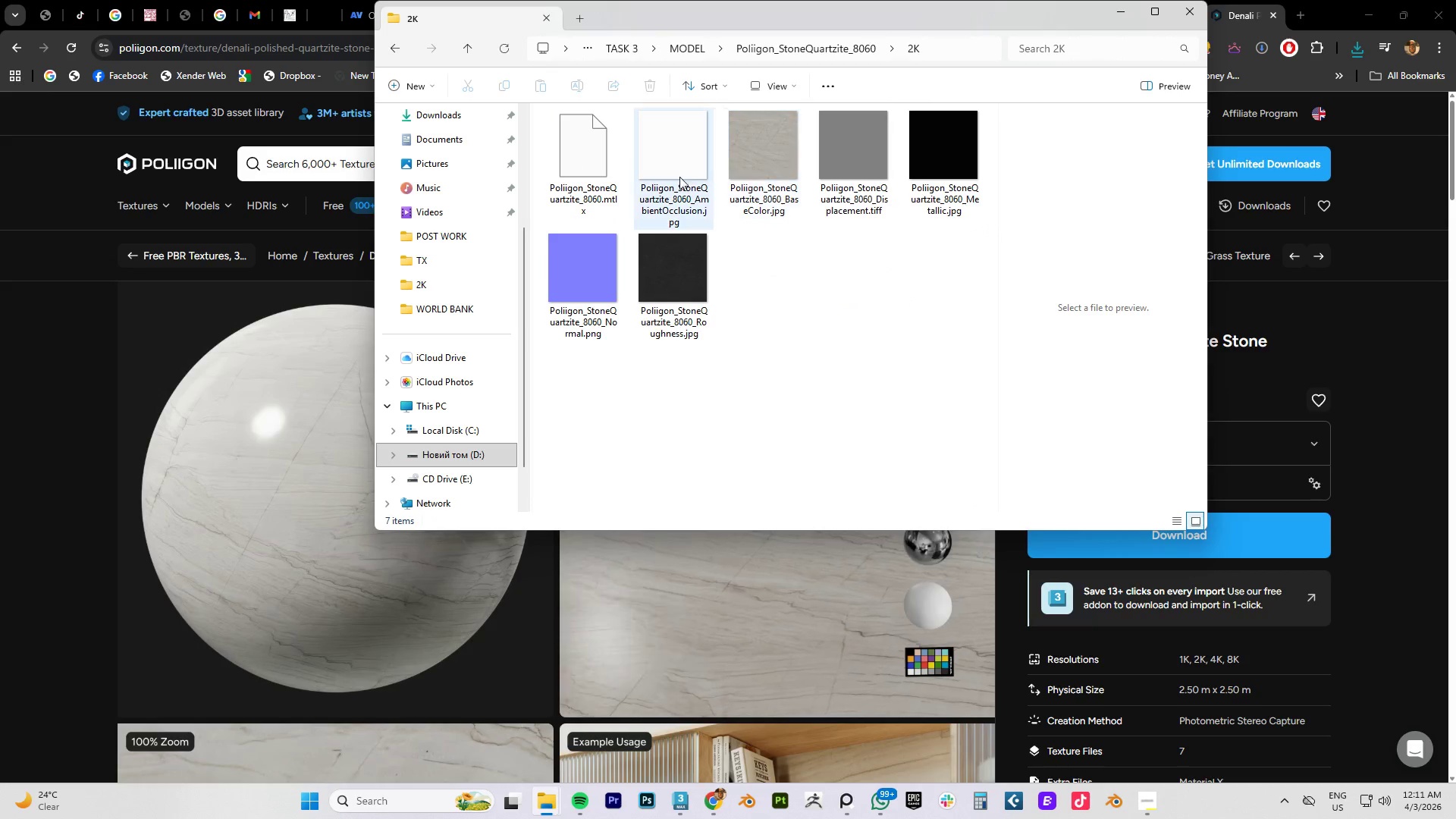 
wait(5.86)
 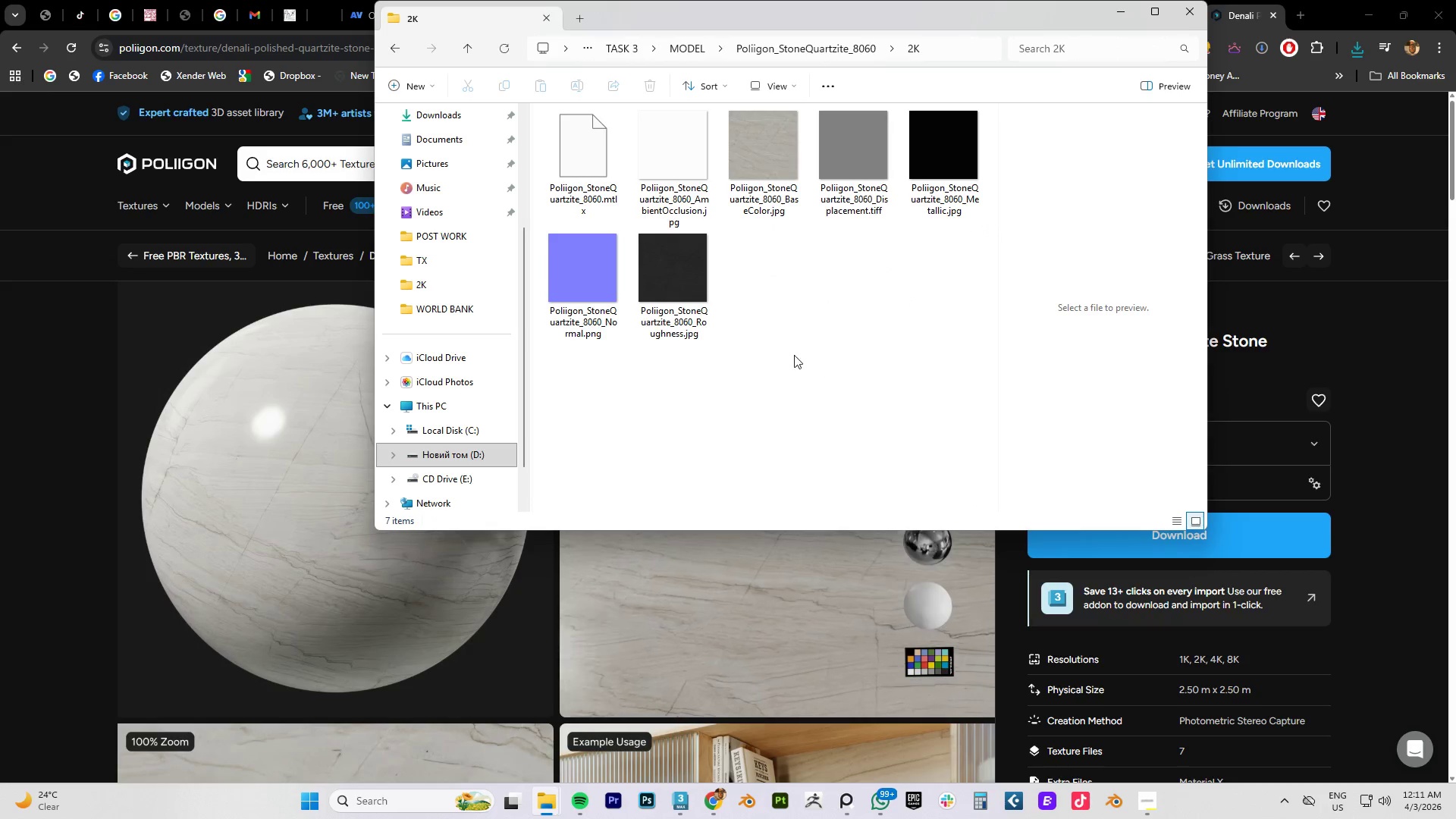 
left_click([767, 167])
 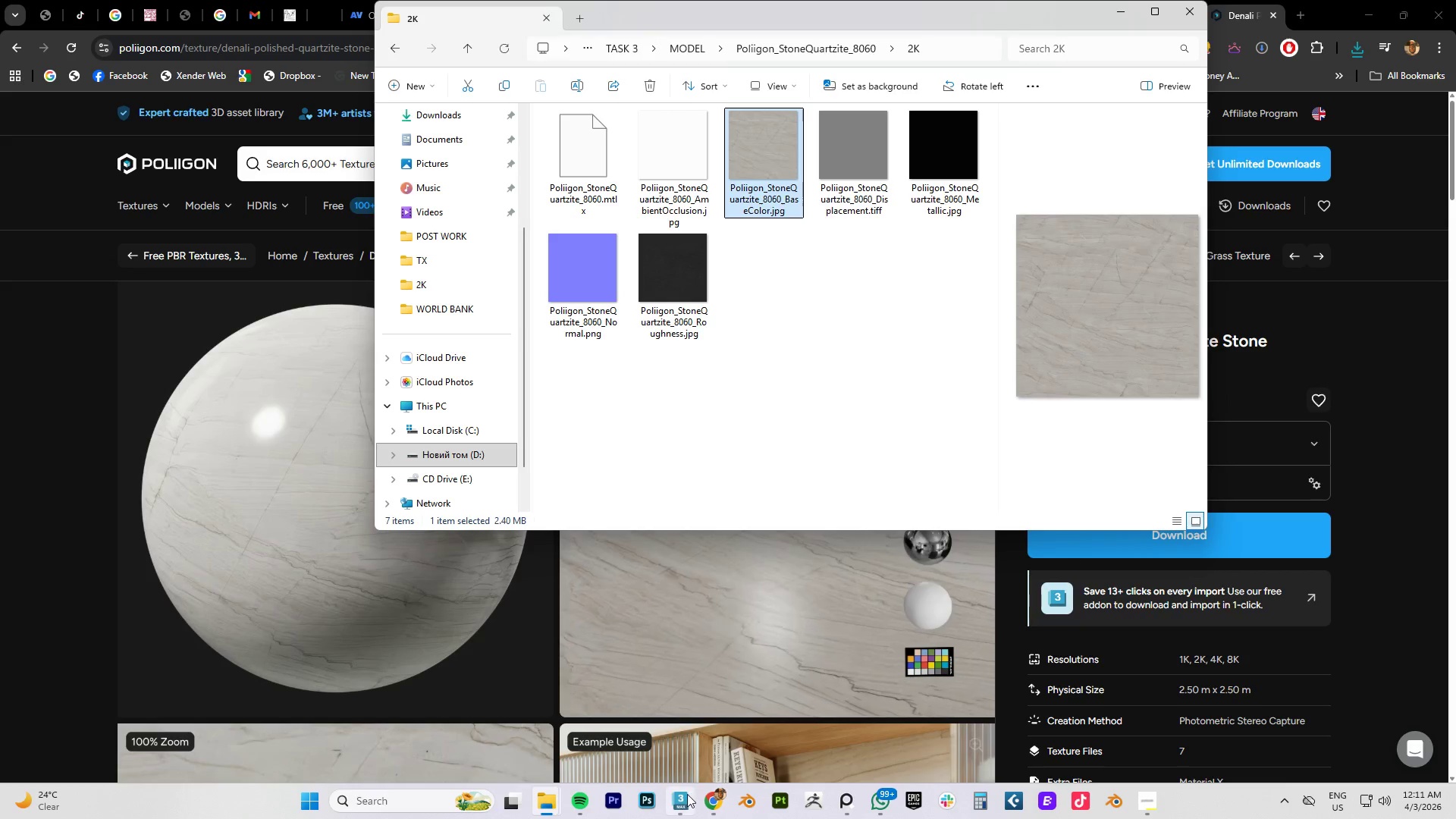 
left_click([684, 795])
 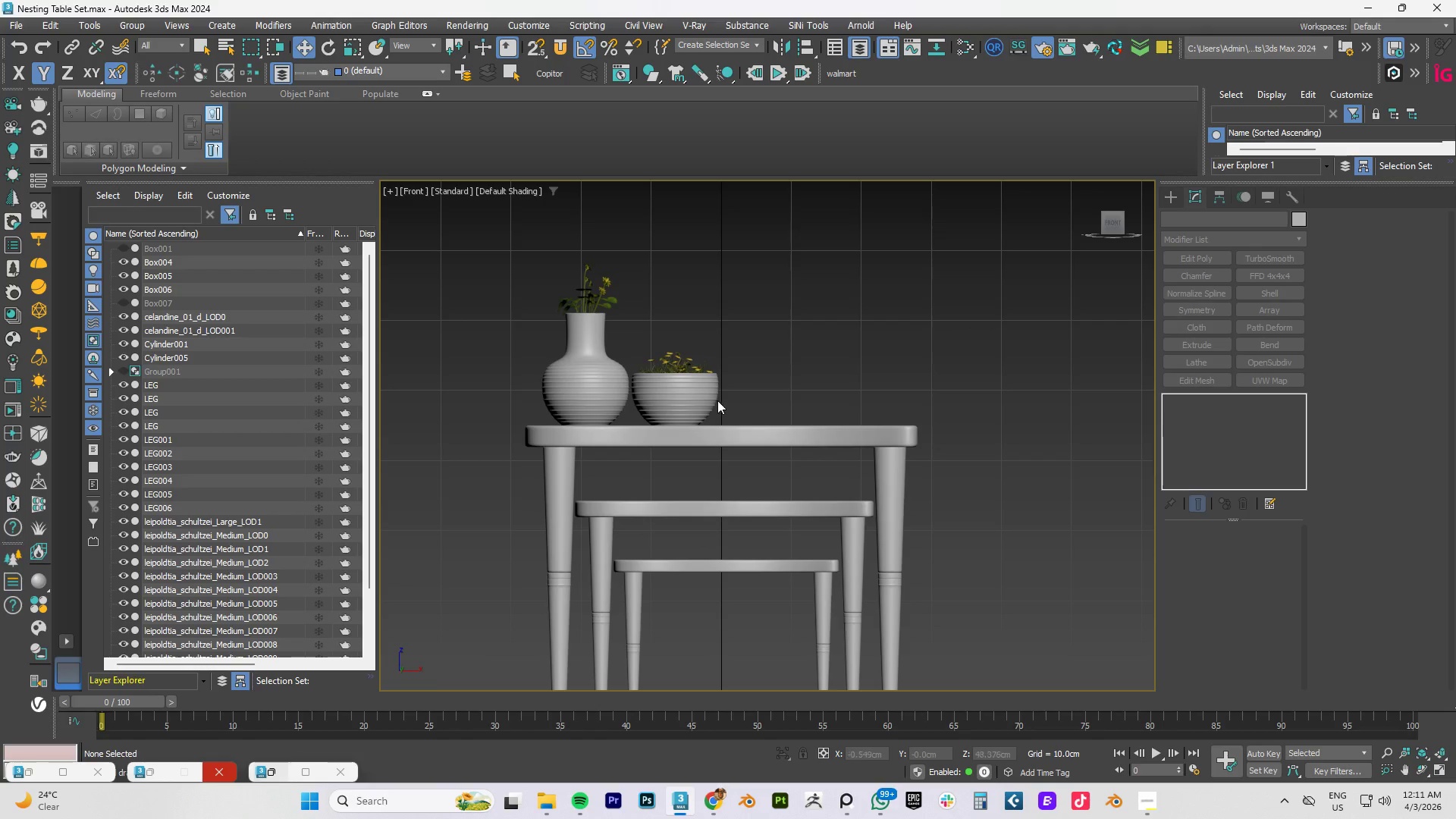 
scroll: coordinate [717, 397], scroll_direction: down, amount: 3.0
 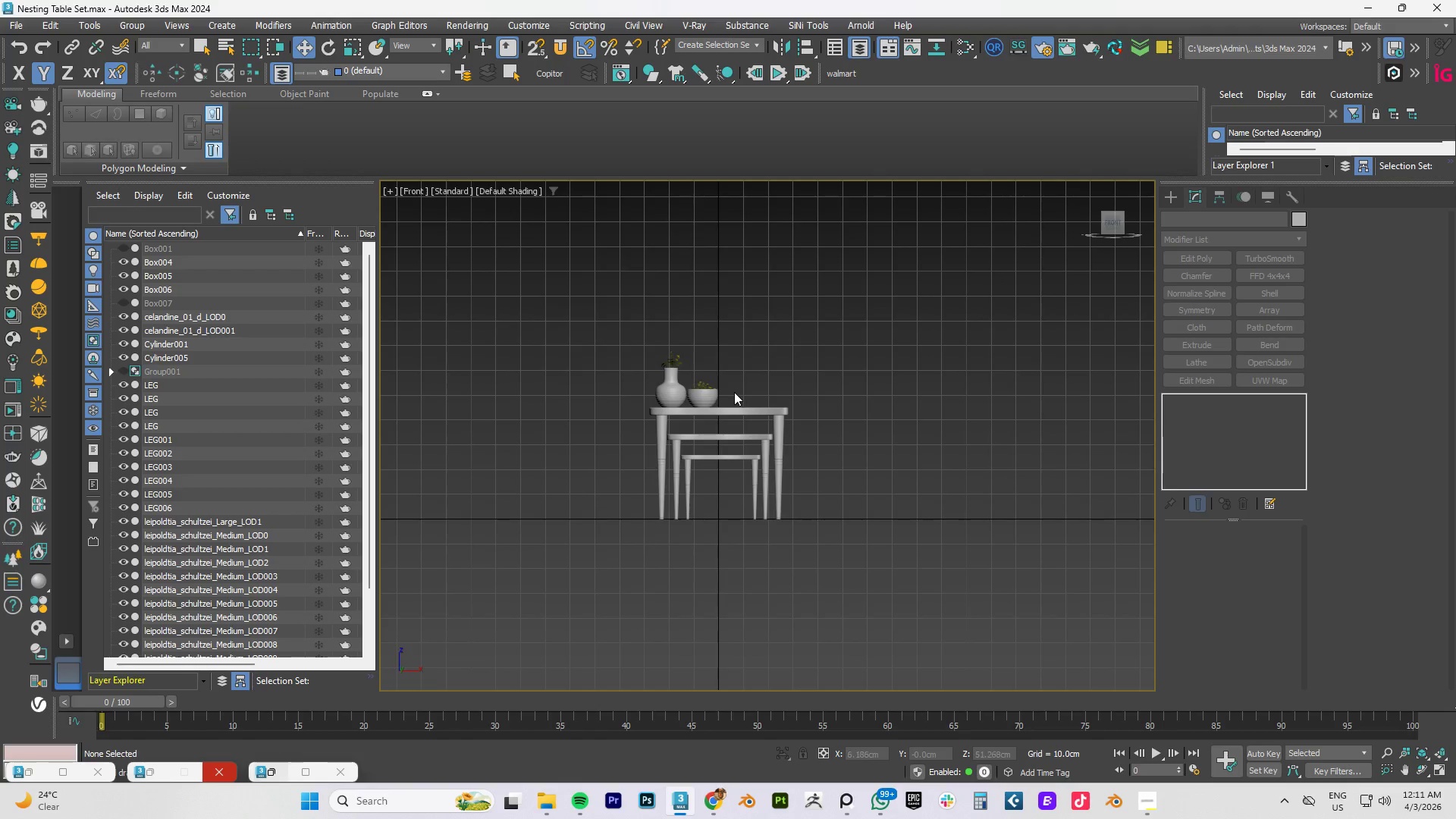 
scroll: coordinate [673, 388], scroll_direction: up, amount: 5.0
 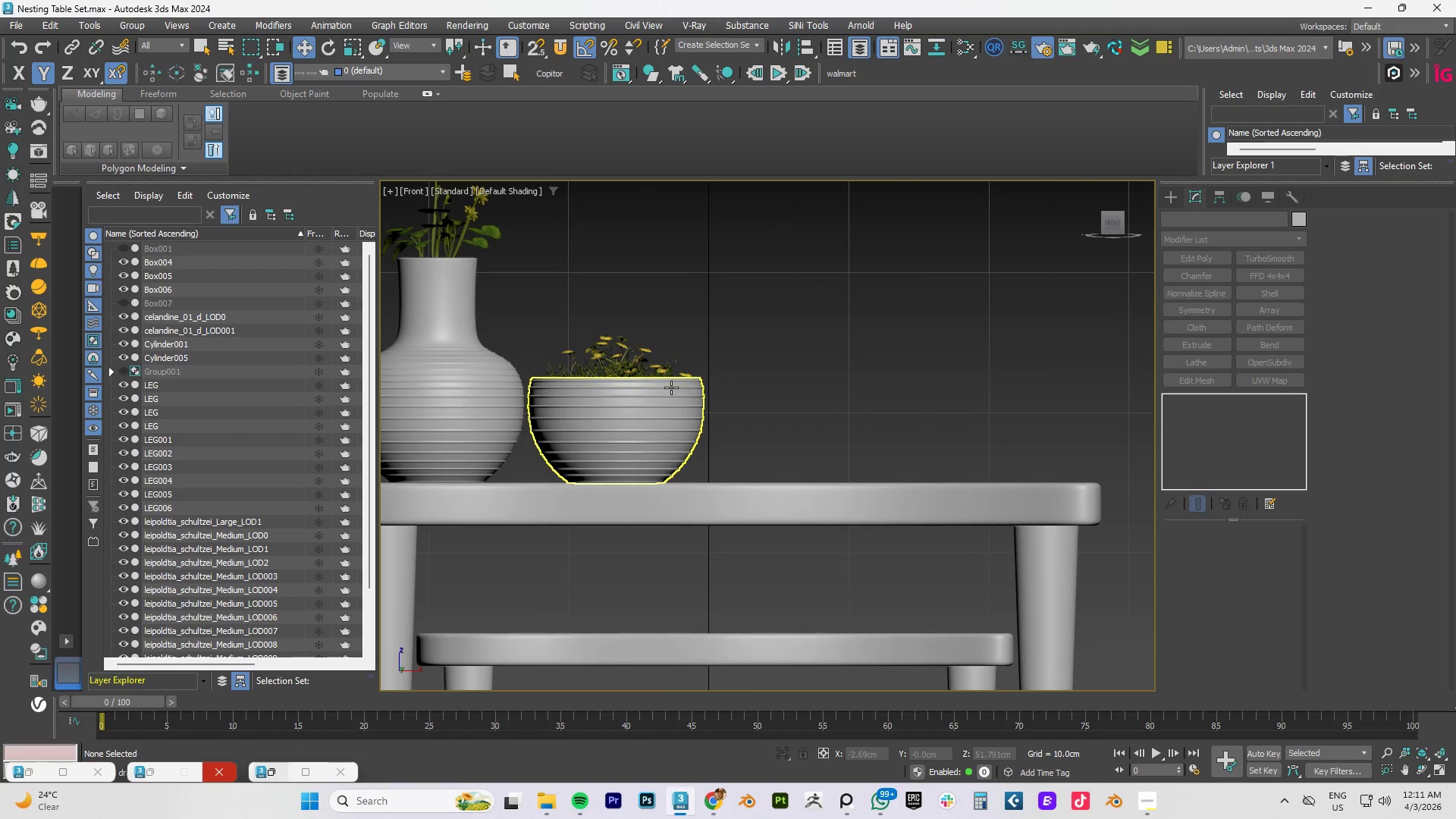 
key(M)
 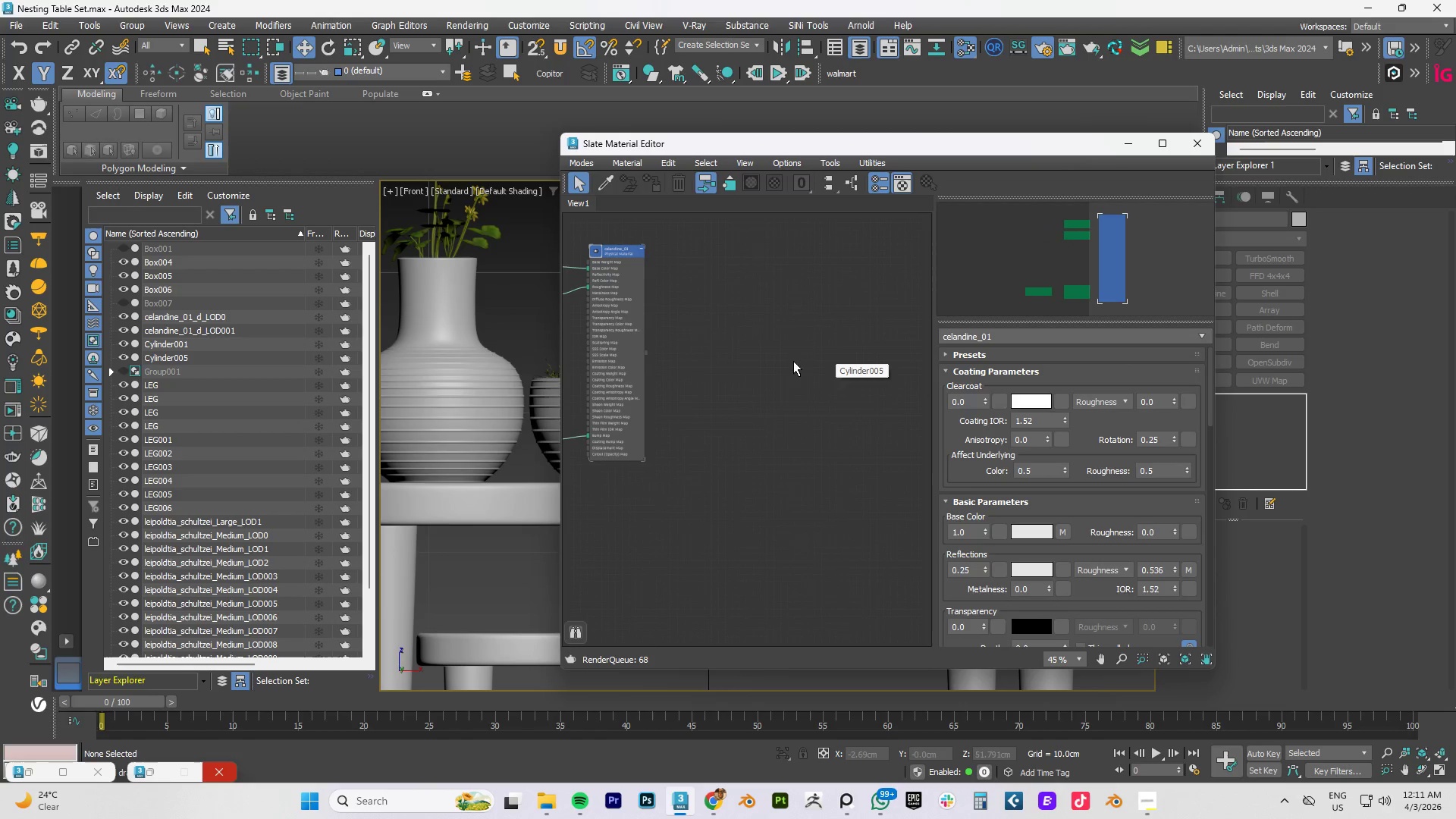 
scroll: coordinate [716, 328], scroll_direction: down, amount: 3.0
 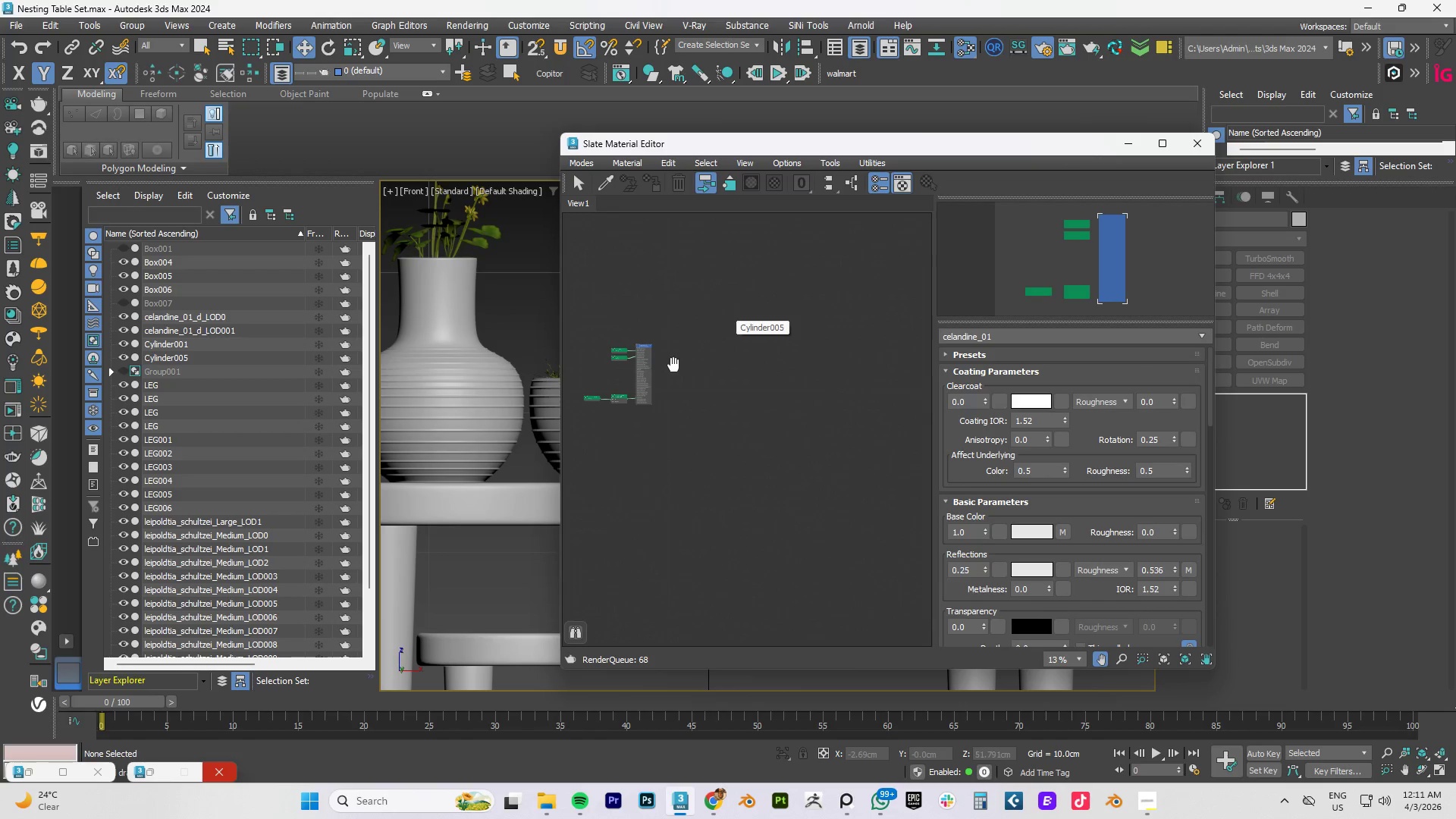 
scroll: coordinate [679, 350], scroll_direction: up, amount: 2.0
 